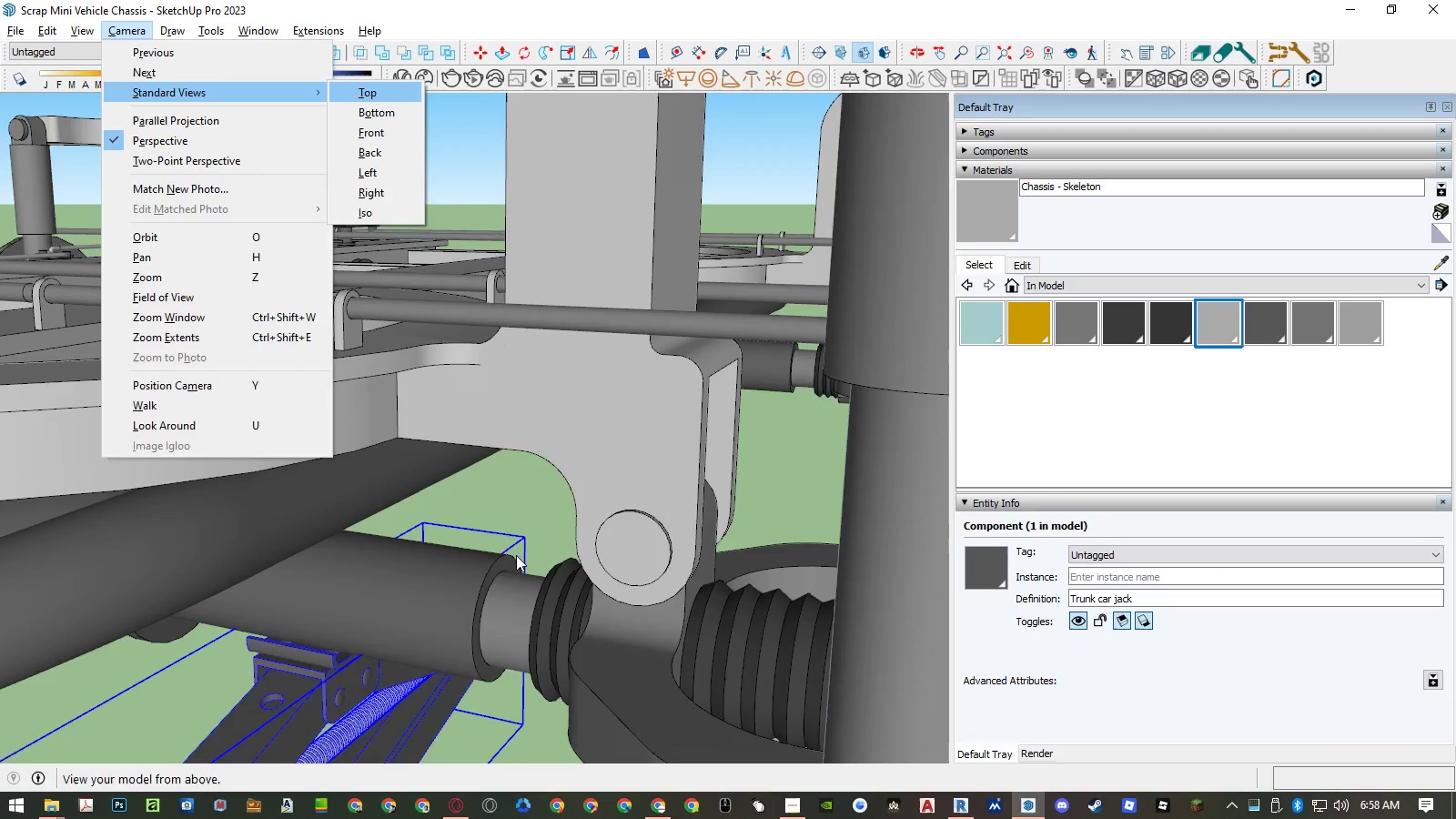 
key(I)
 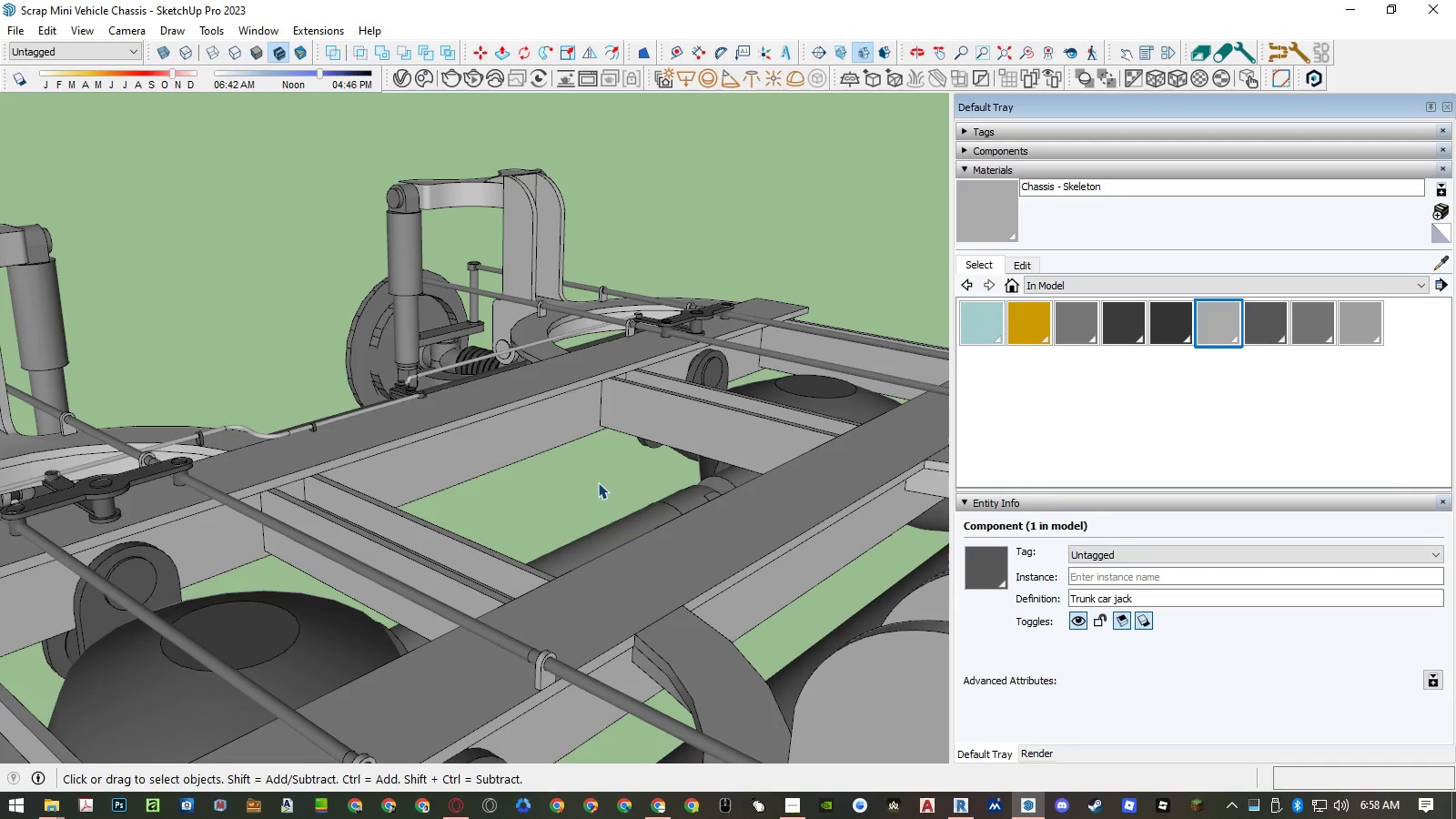 
scroll: coordinate [519, 555], scroll_direction: up, amount: 1.0
 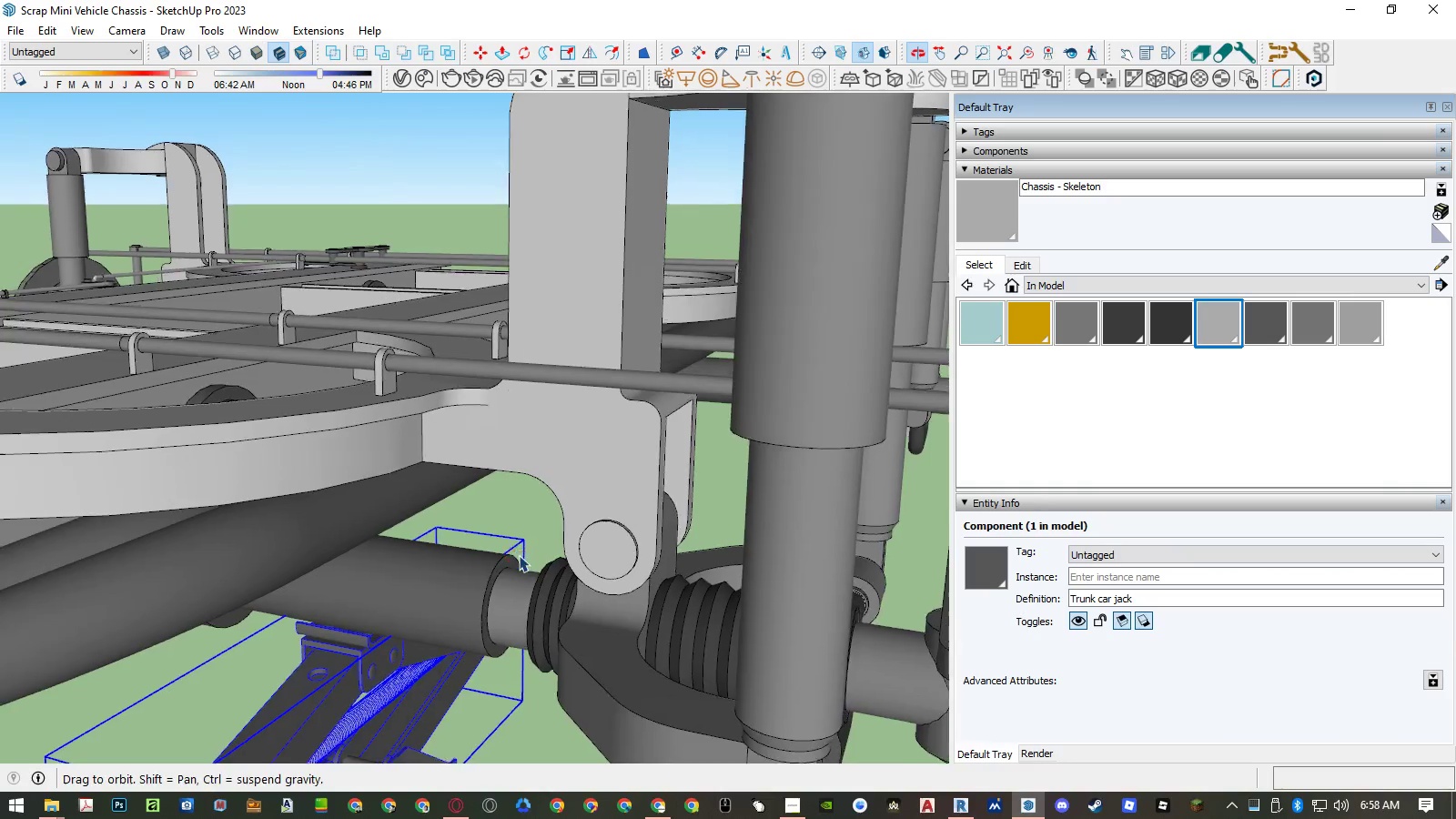 
key(Shift+ShiftLeft)
 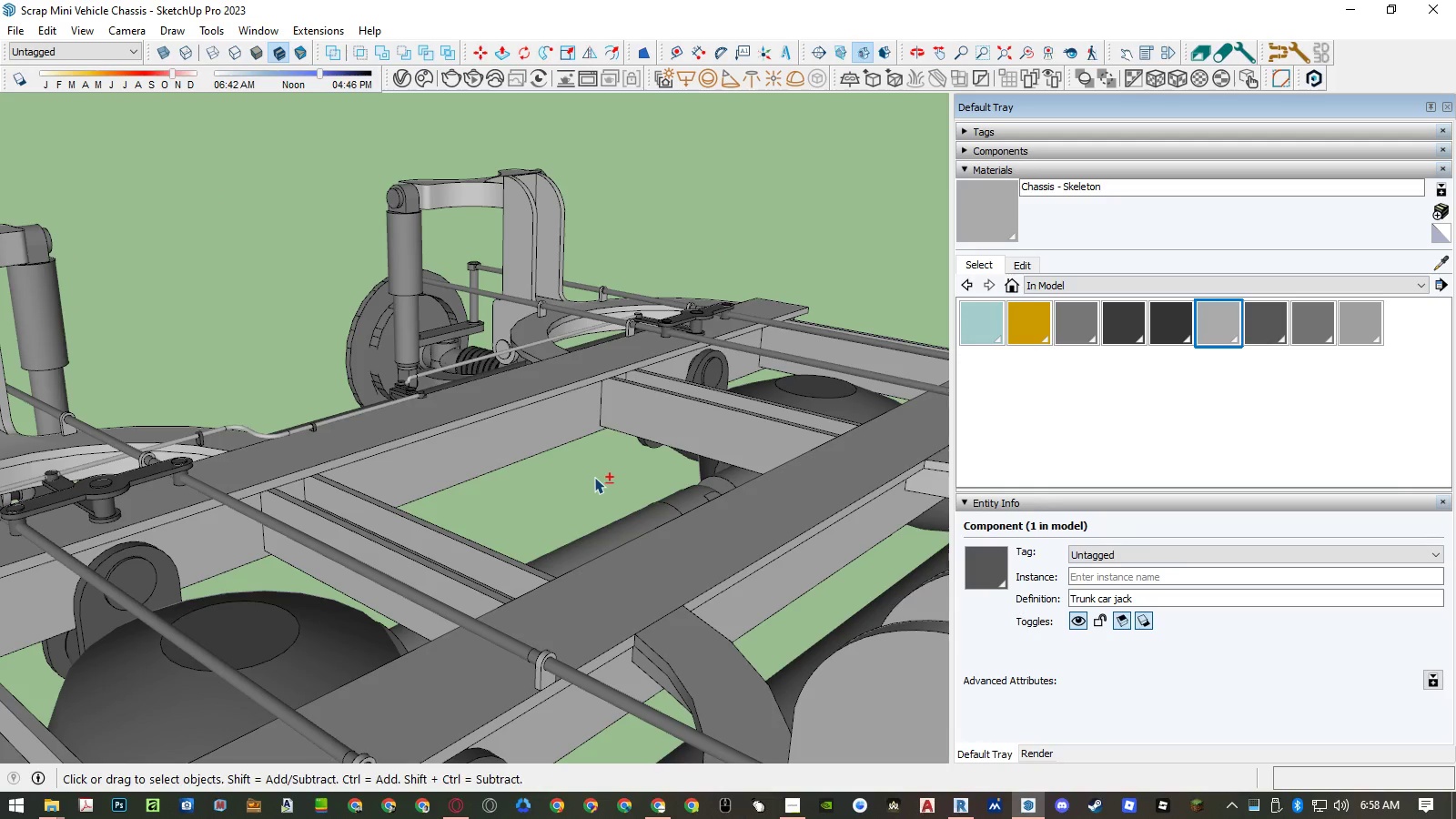 
key(Shift+Z)
 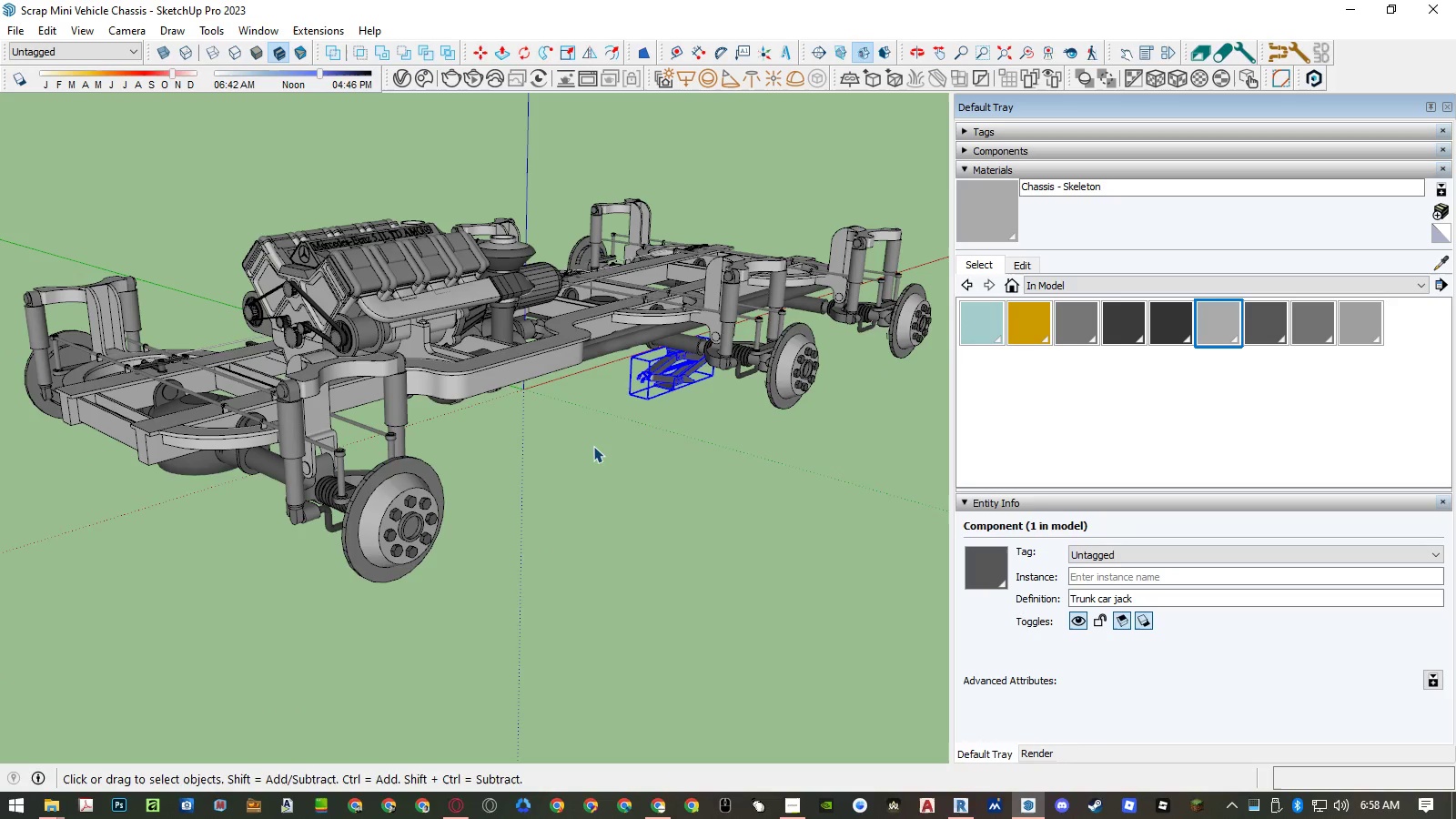 
left_click([622, 456])
 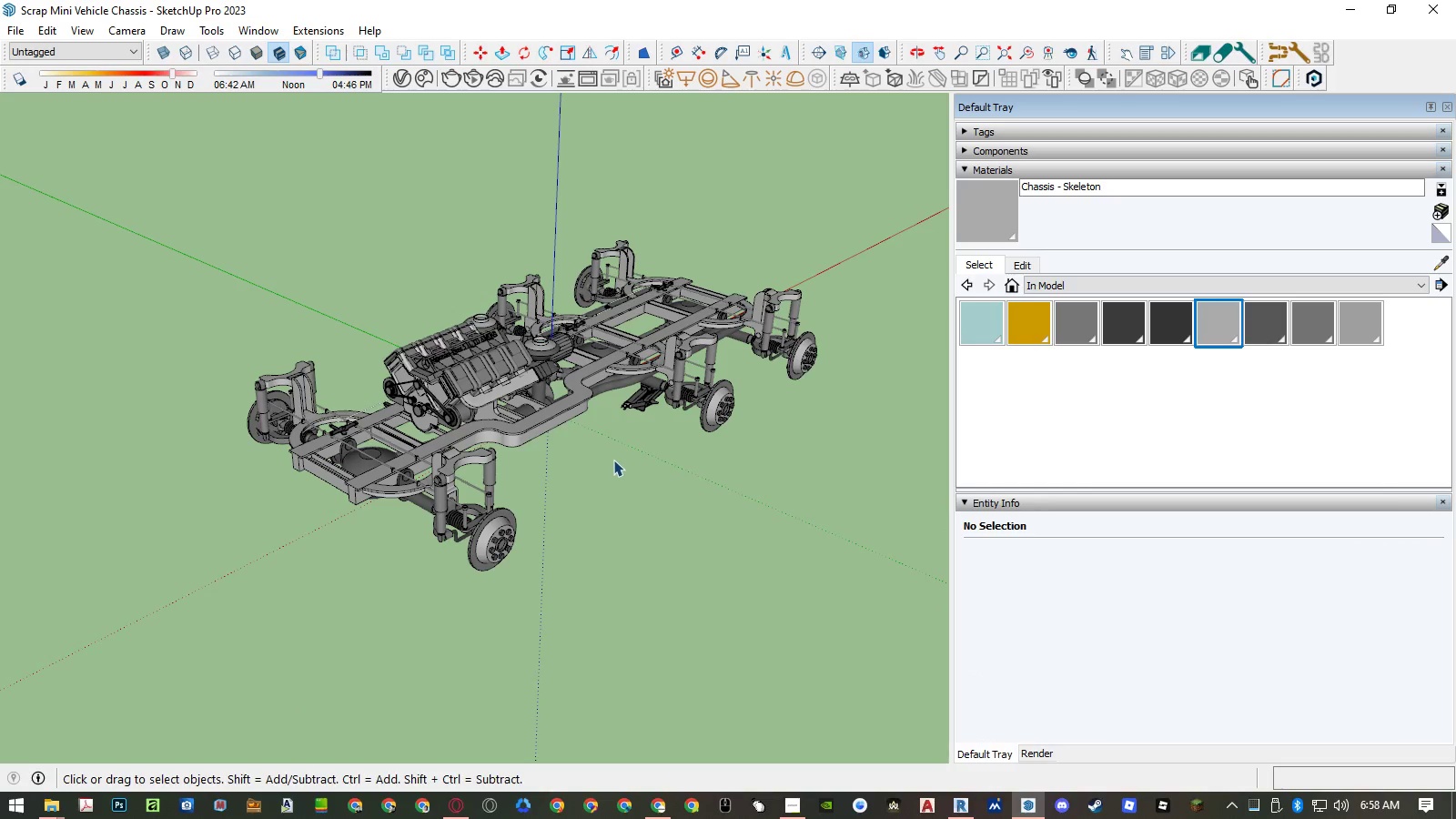 
scroll: coordinate [592, 430], scroll_direction: down, amount: 6.0
 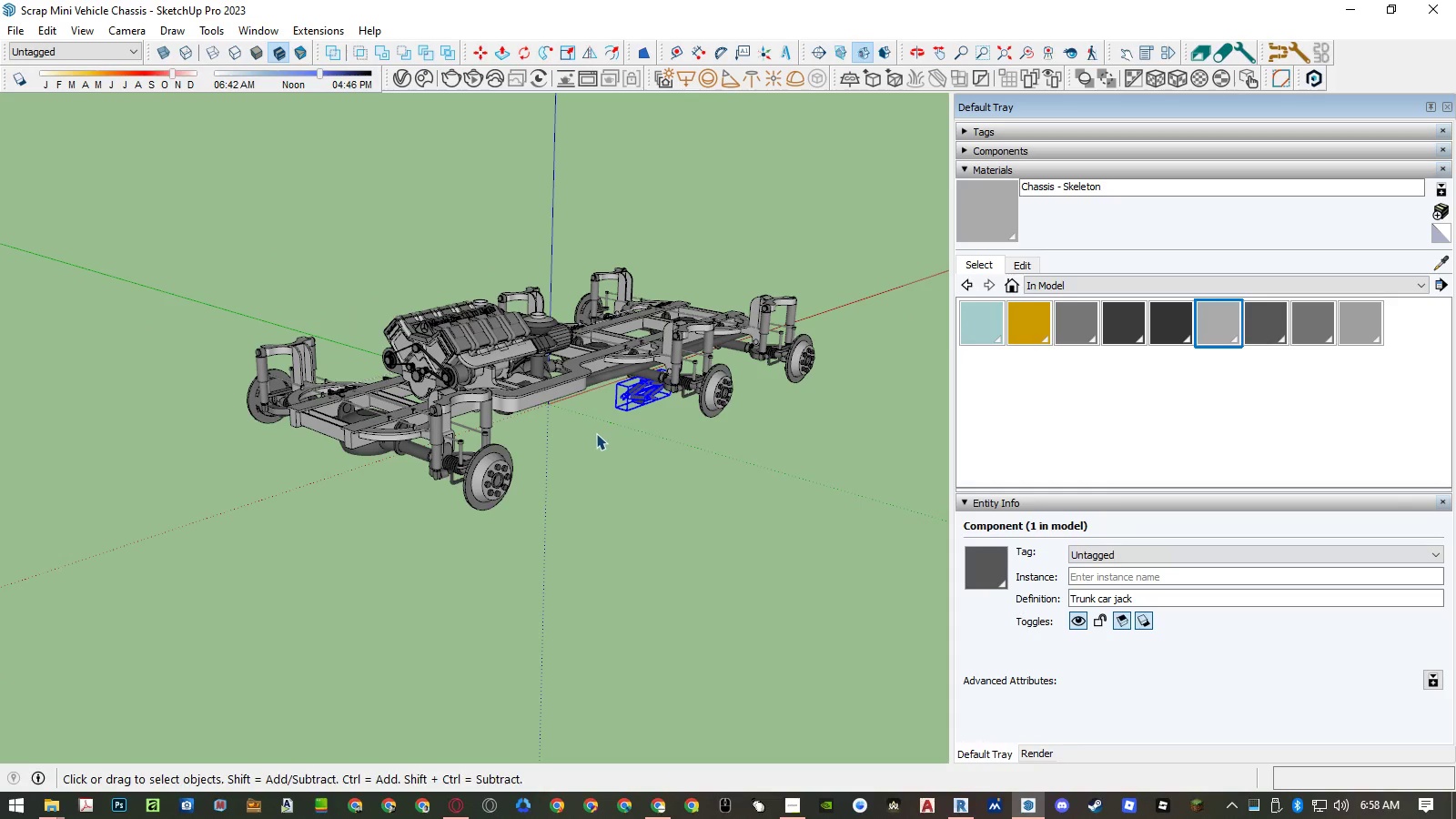 
left_click([637, 407])
 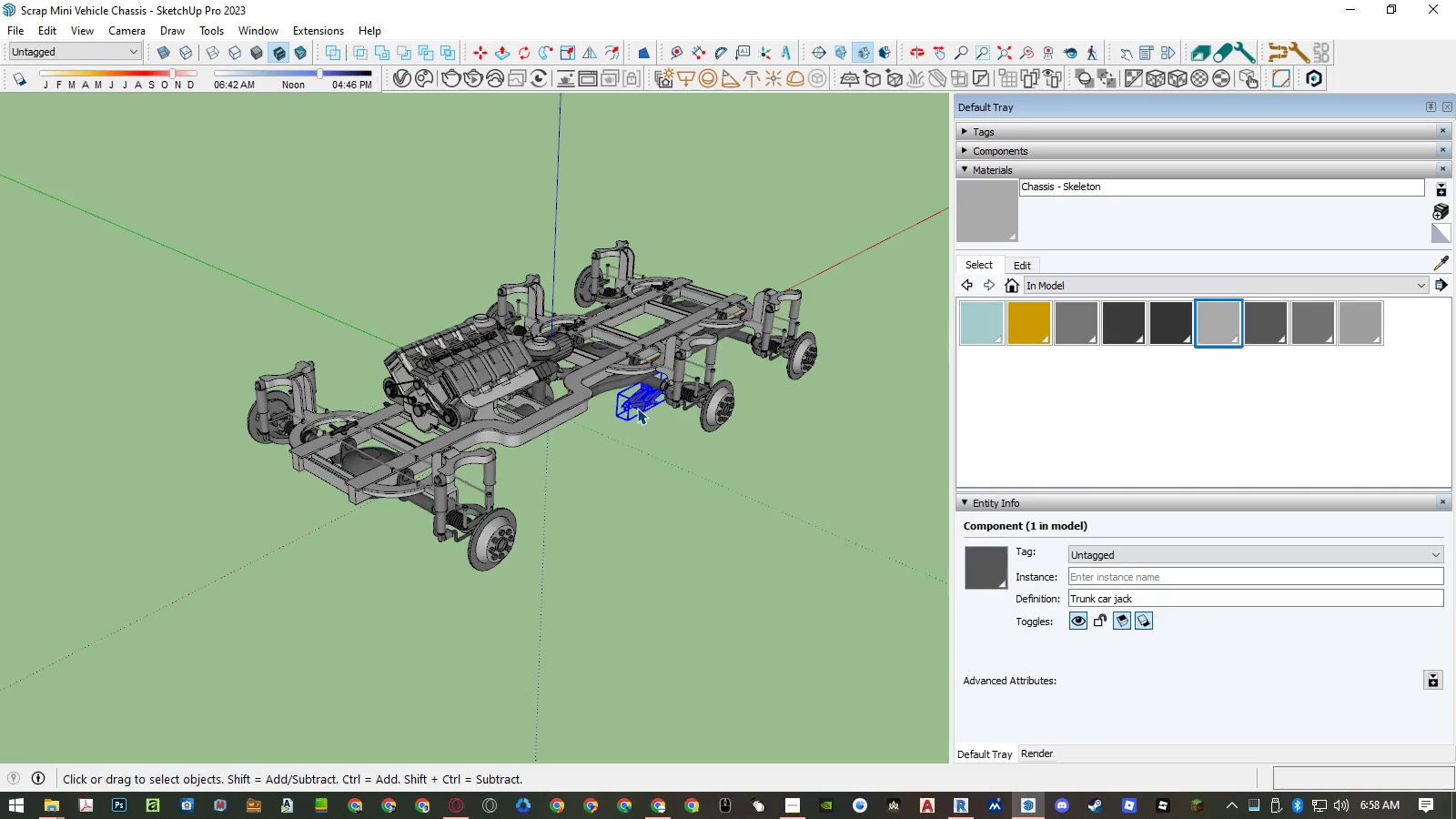 
key(Alt+AltLeft)
 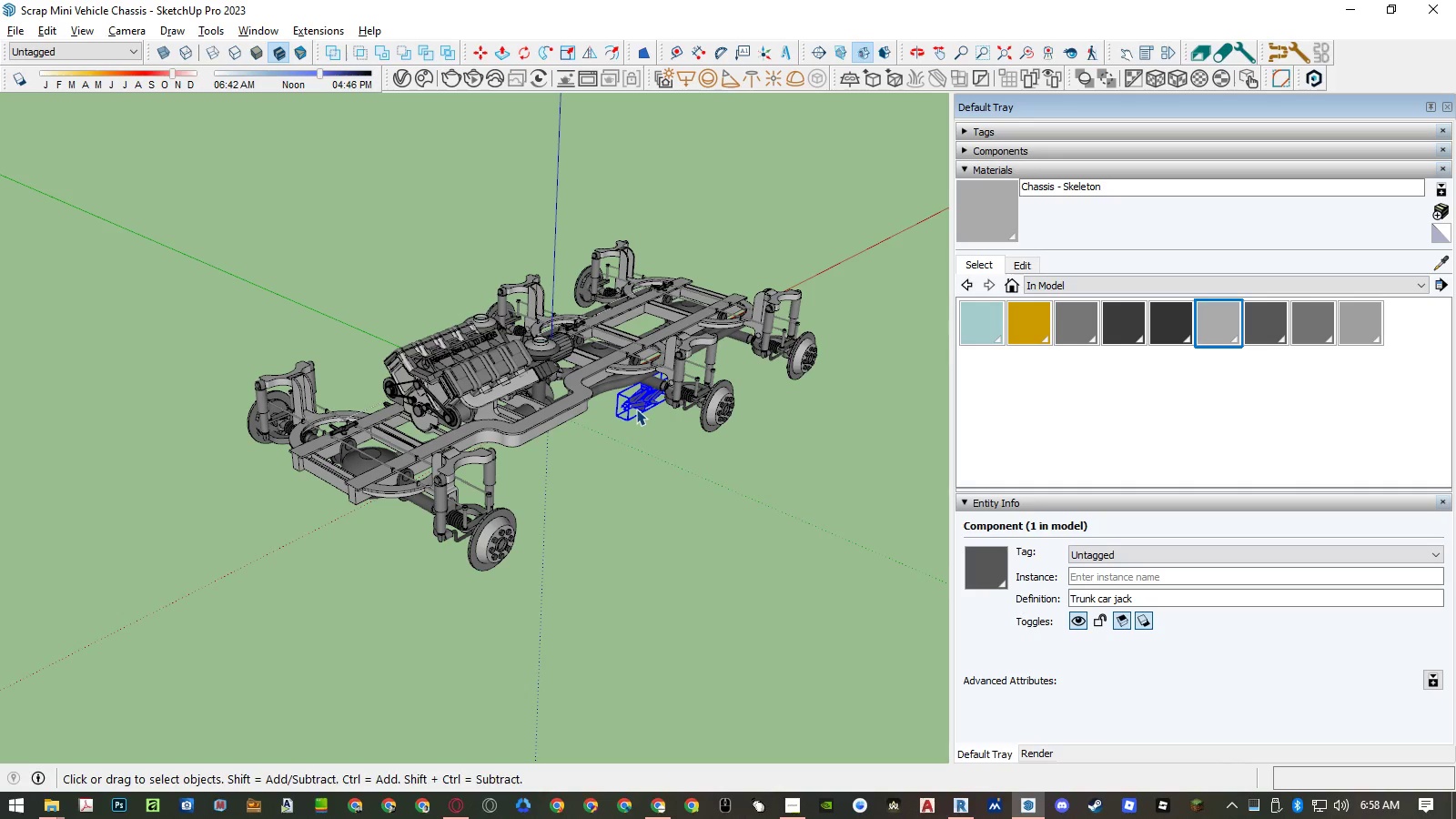 
key(Alt+C)
 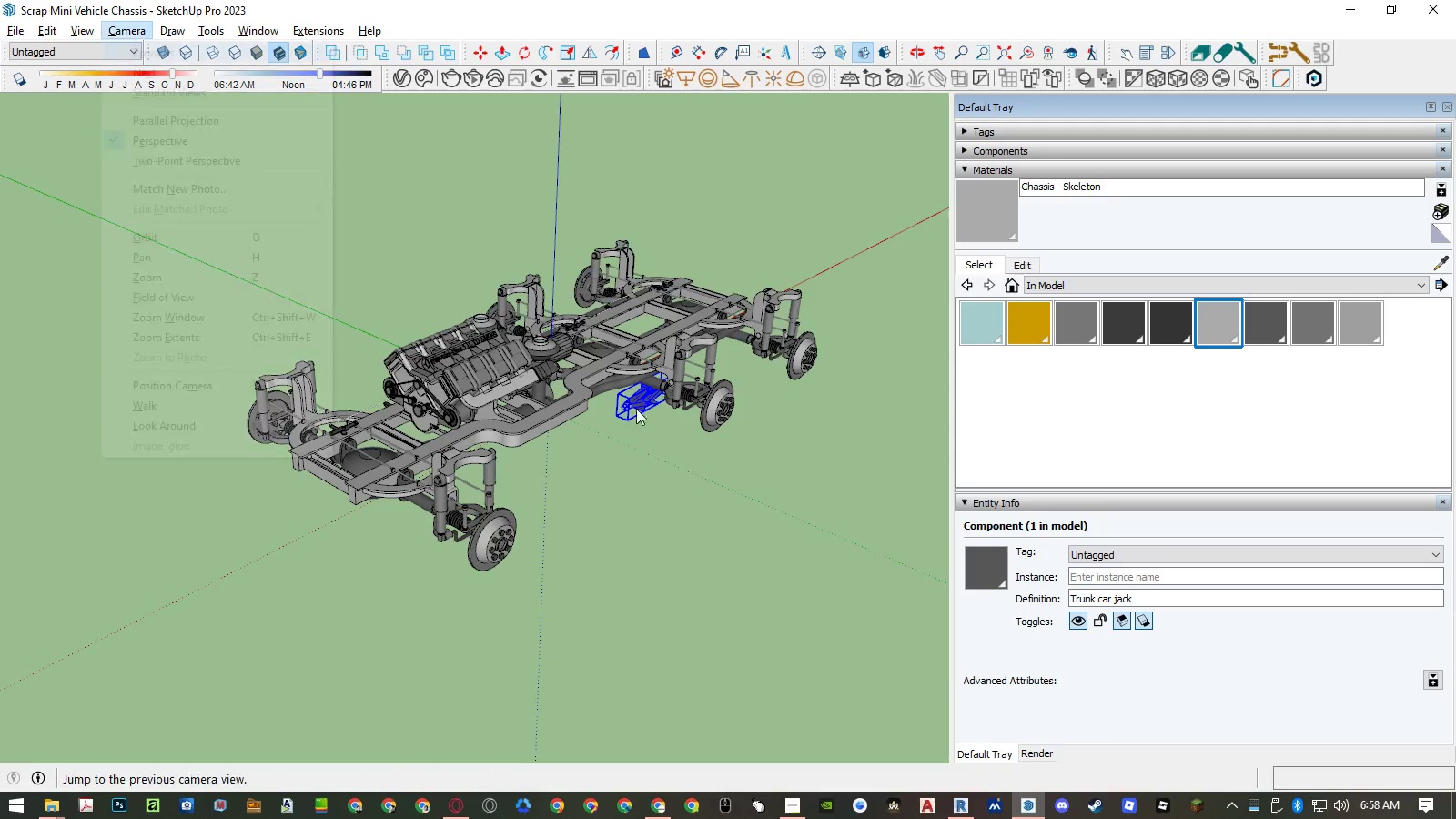 
key(A)
 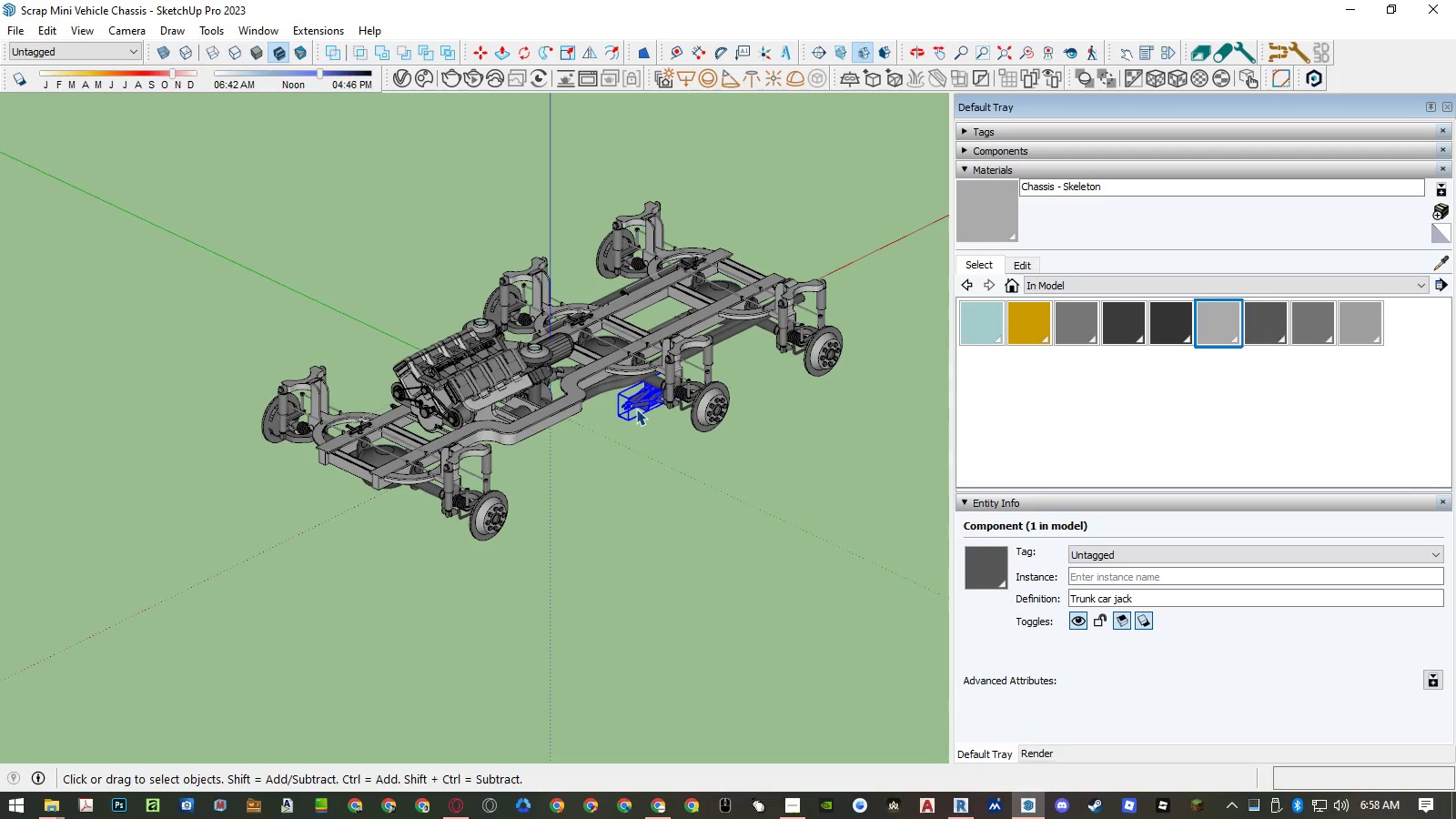 
key(Alt+AltLeft)
 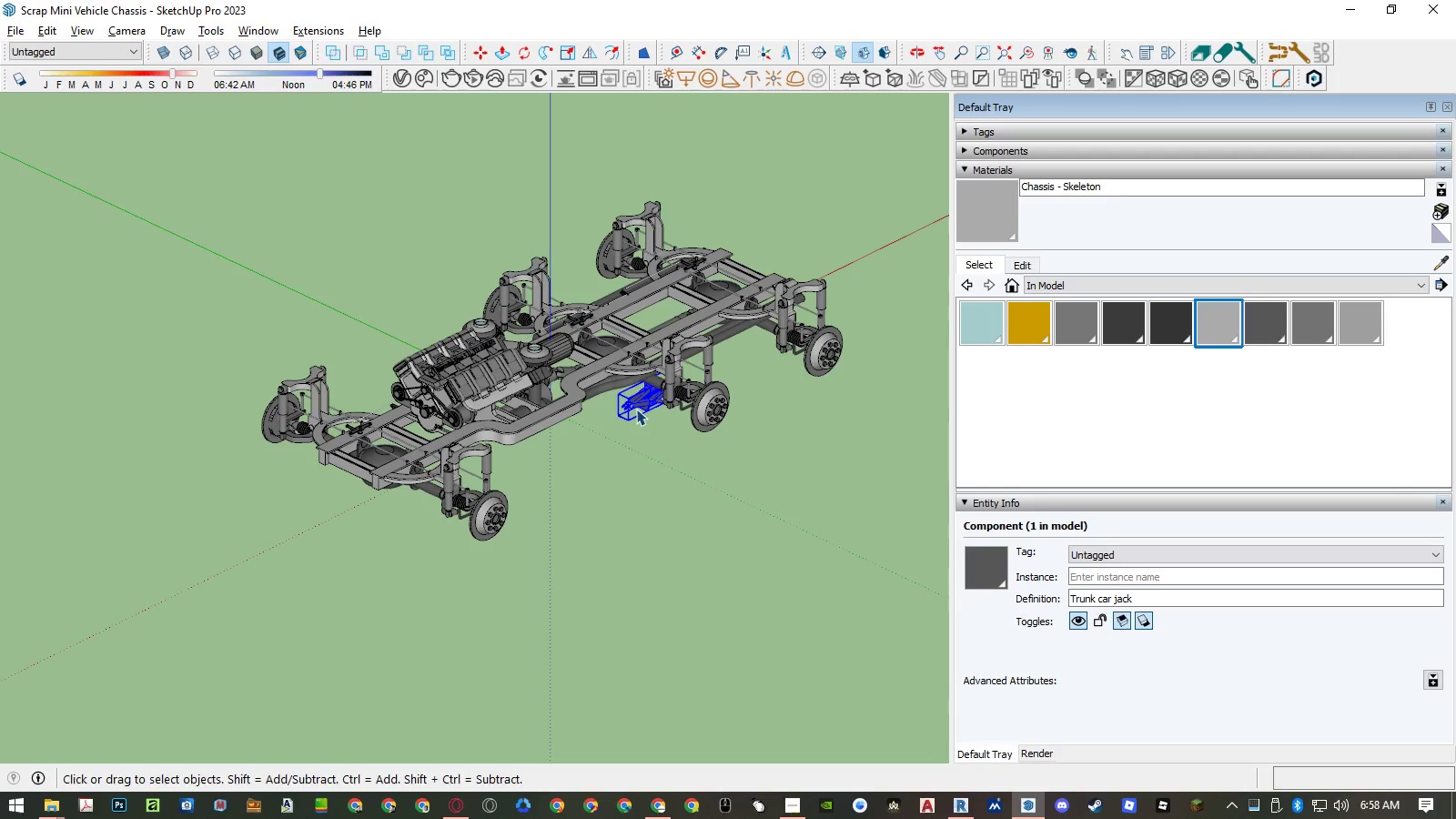 
key(Alt+C)
 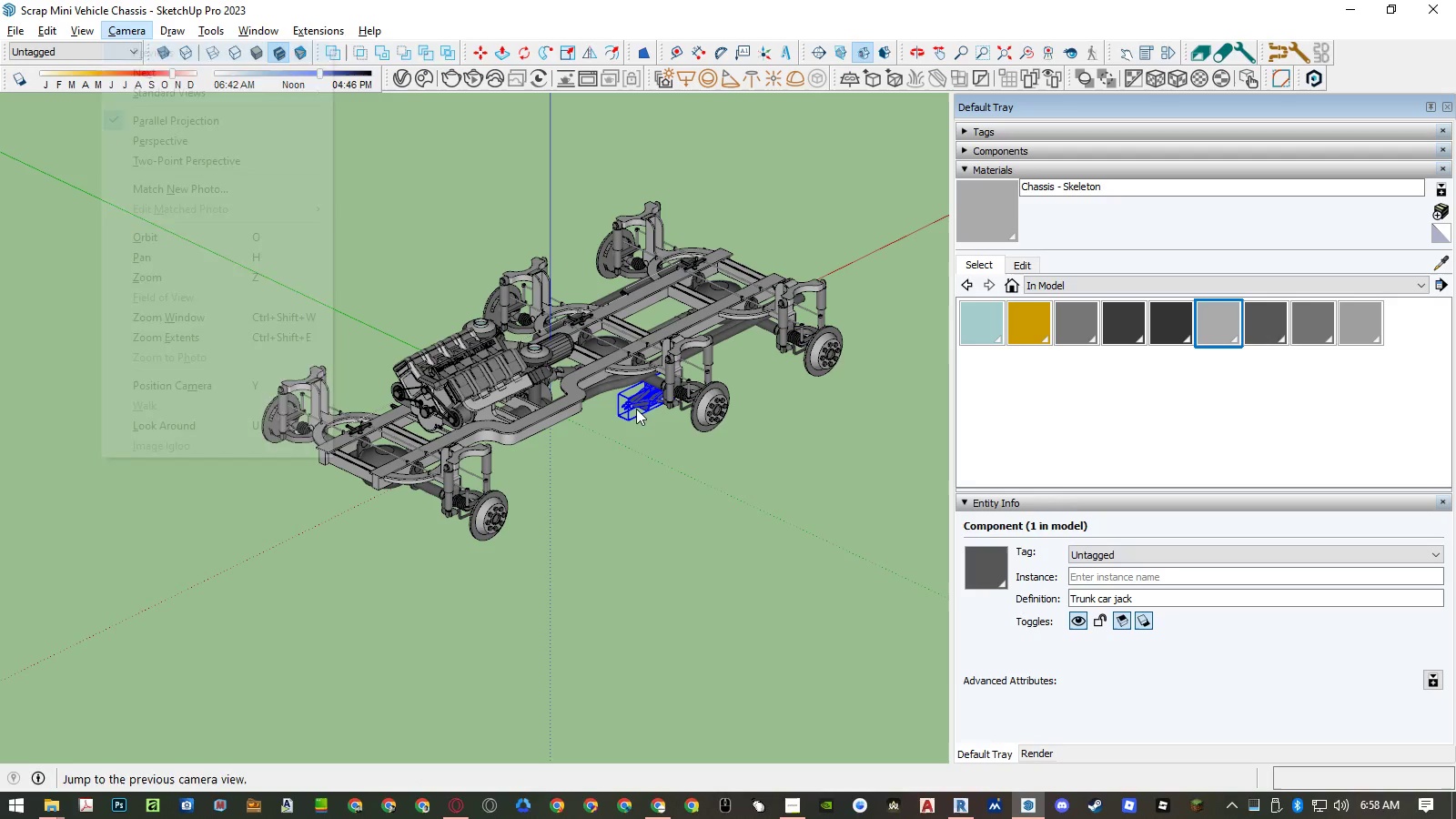 
key(Alt+S)
 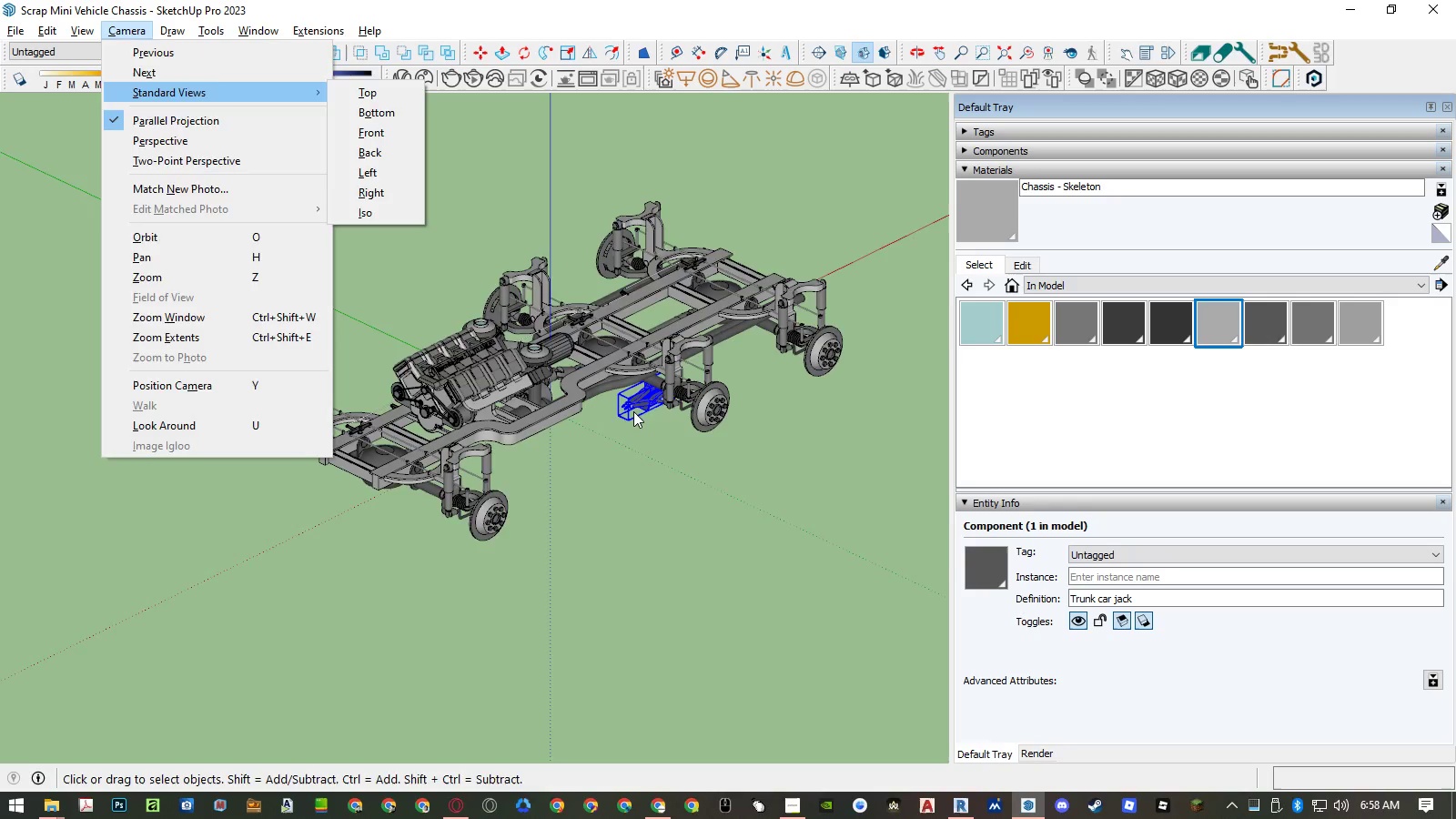 
key(Alt+T)
 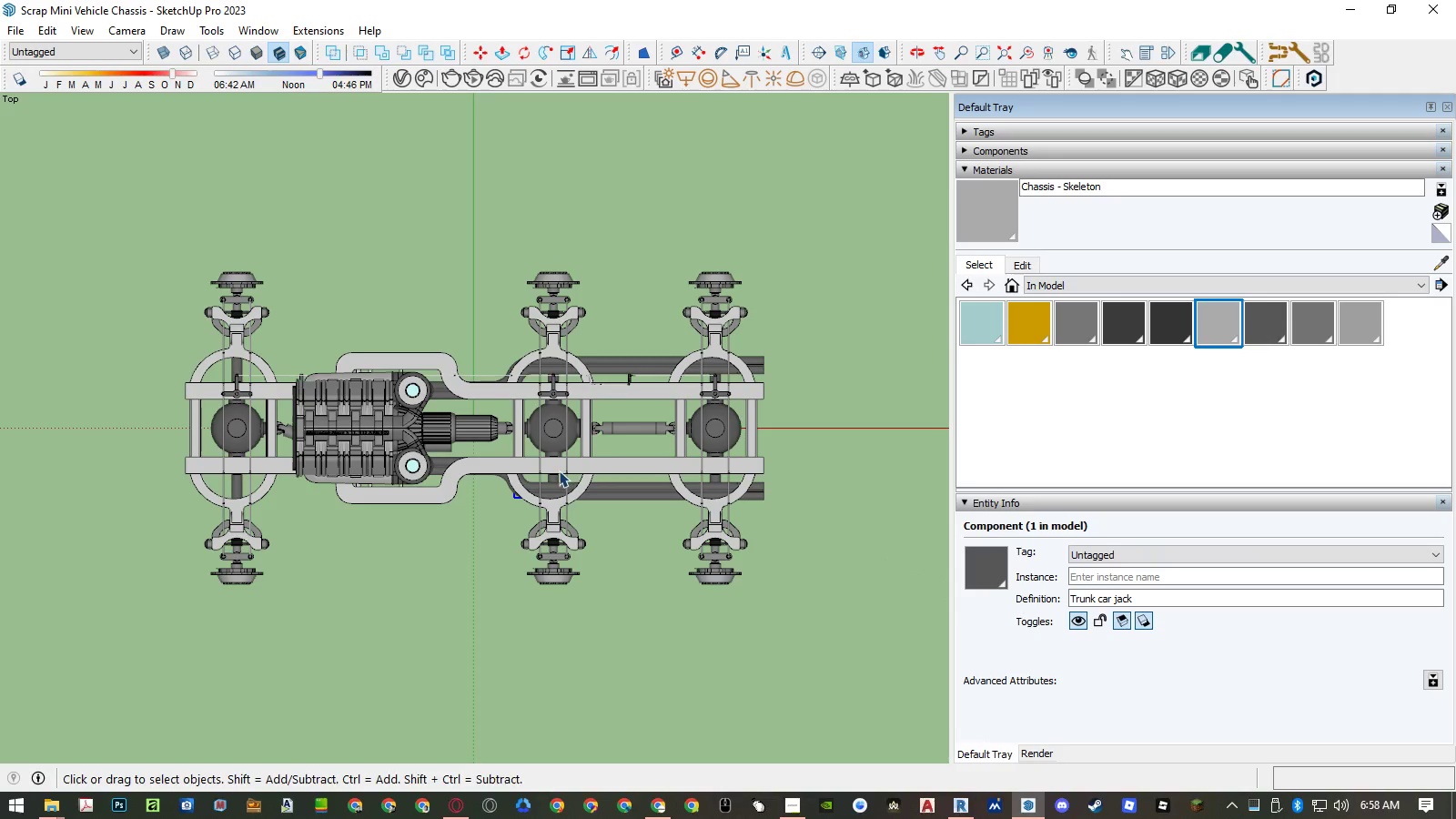 
key(M)
 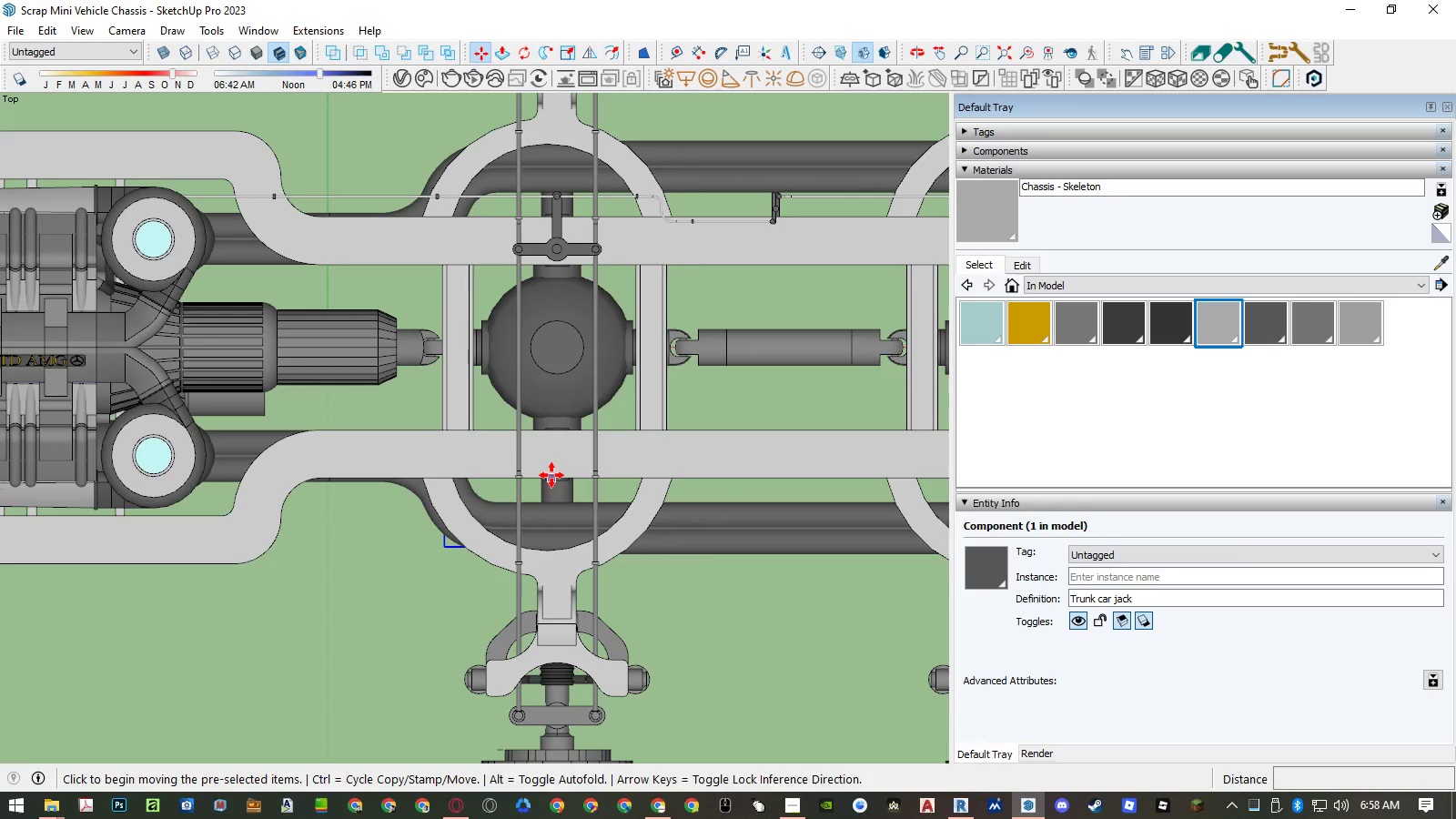 
key(Control+ControlLeft)
 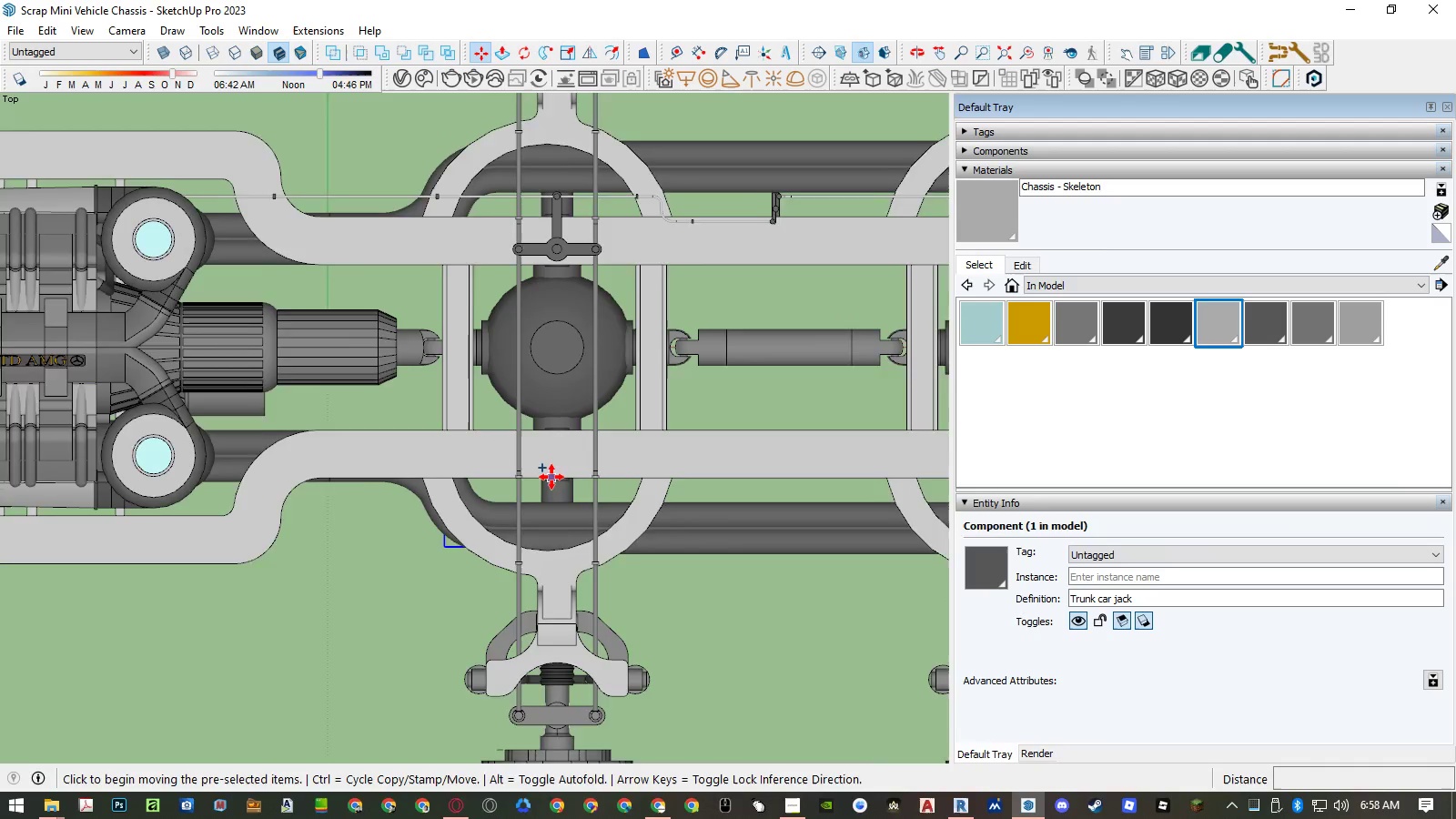 
scroll: coordinate [559, 504], scroll_direction: up, amount: 20.0
 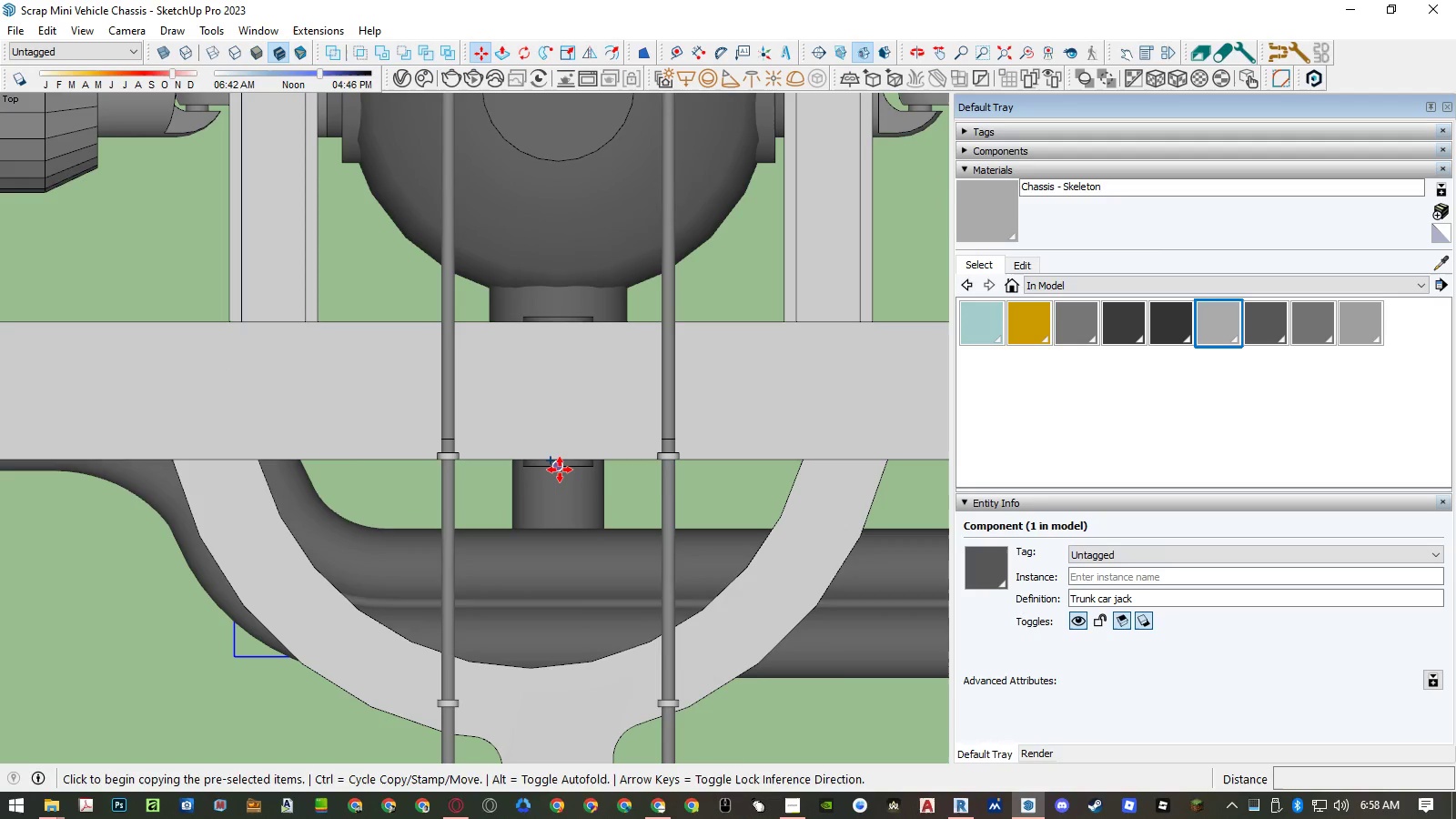 
left_click([560, 470])
 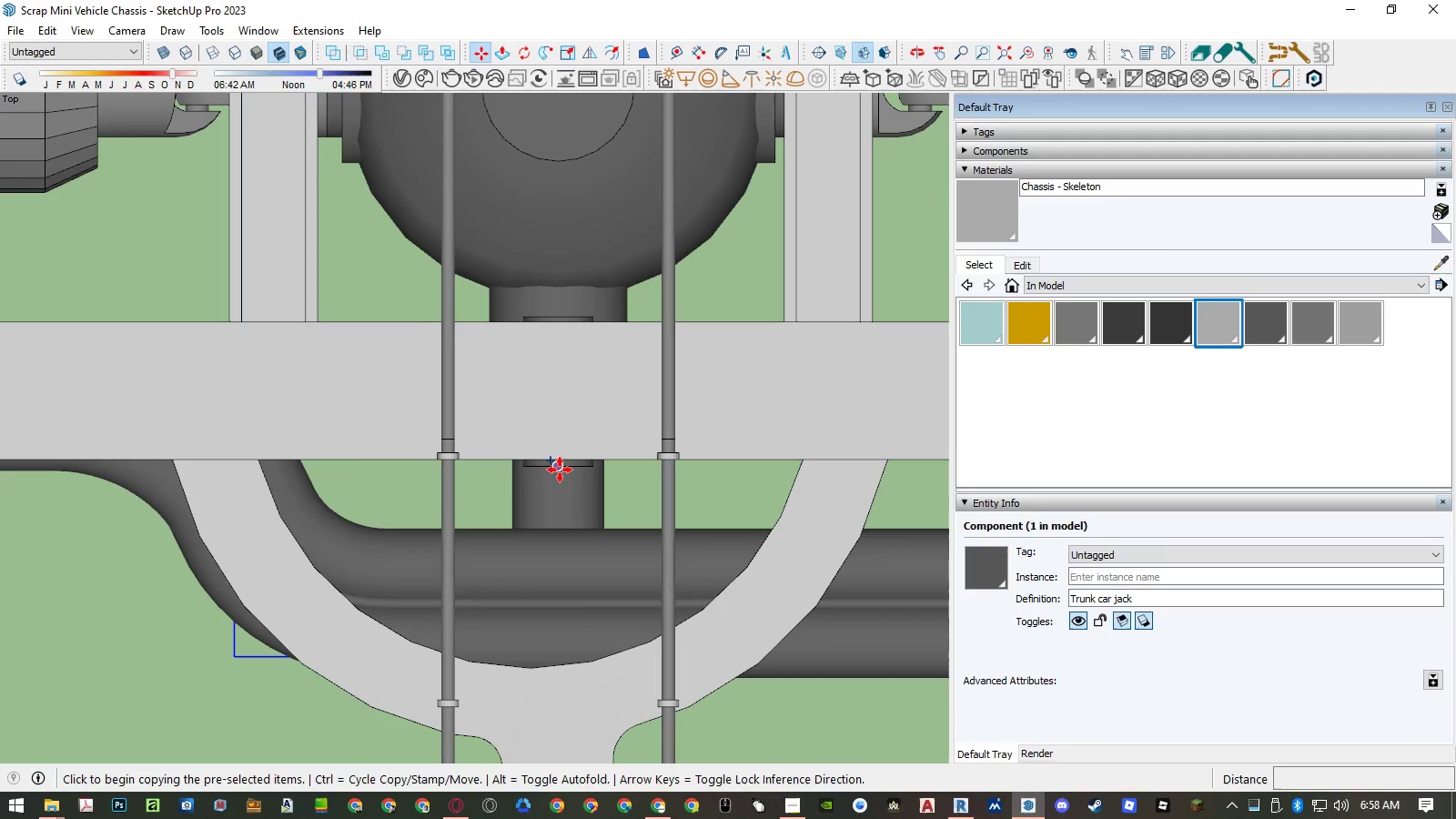 
key(ArrowRight)
 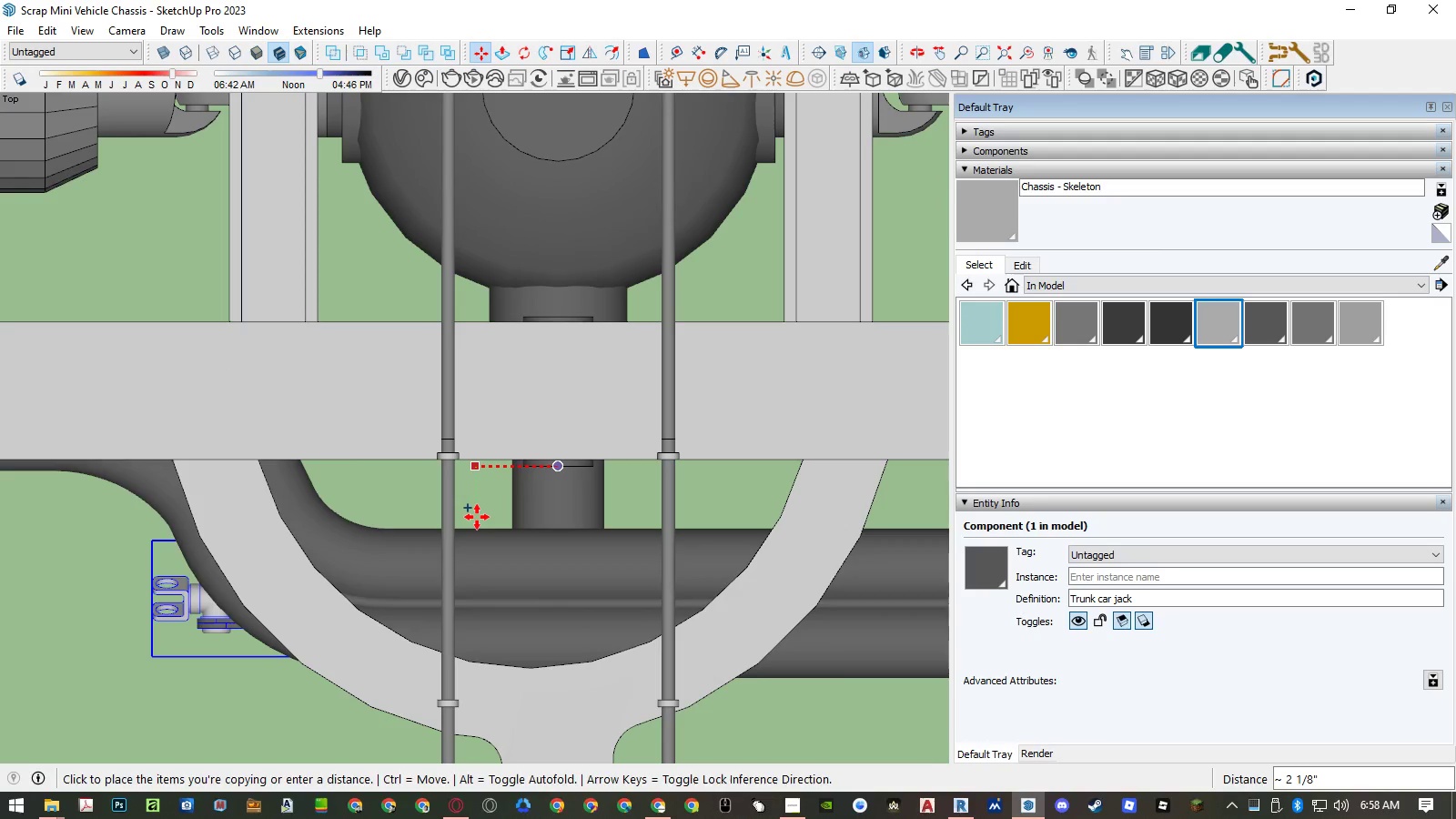 
scroll: coordinate [299, 585], scroll_direction: down, amount: 17.0
 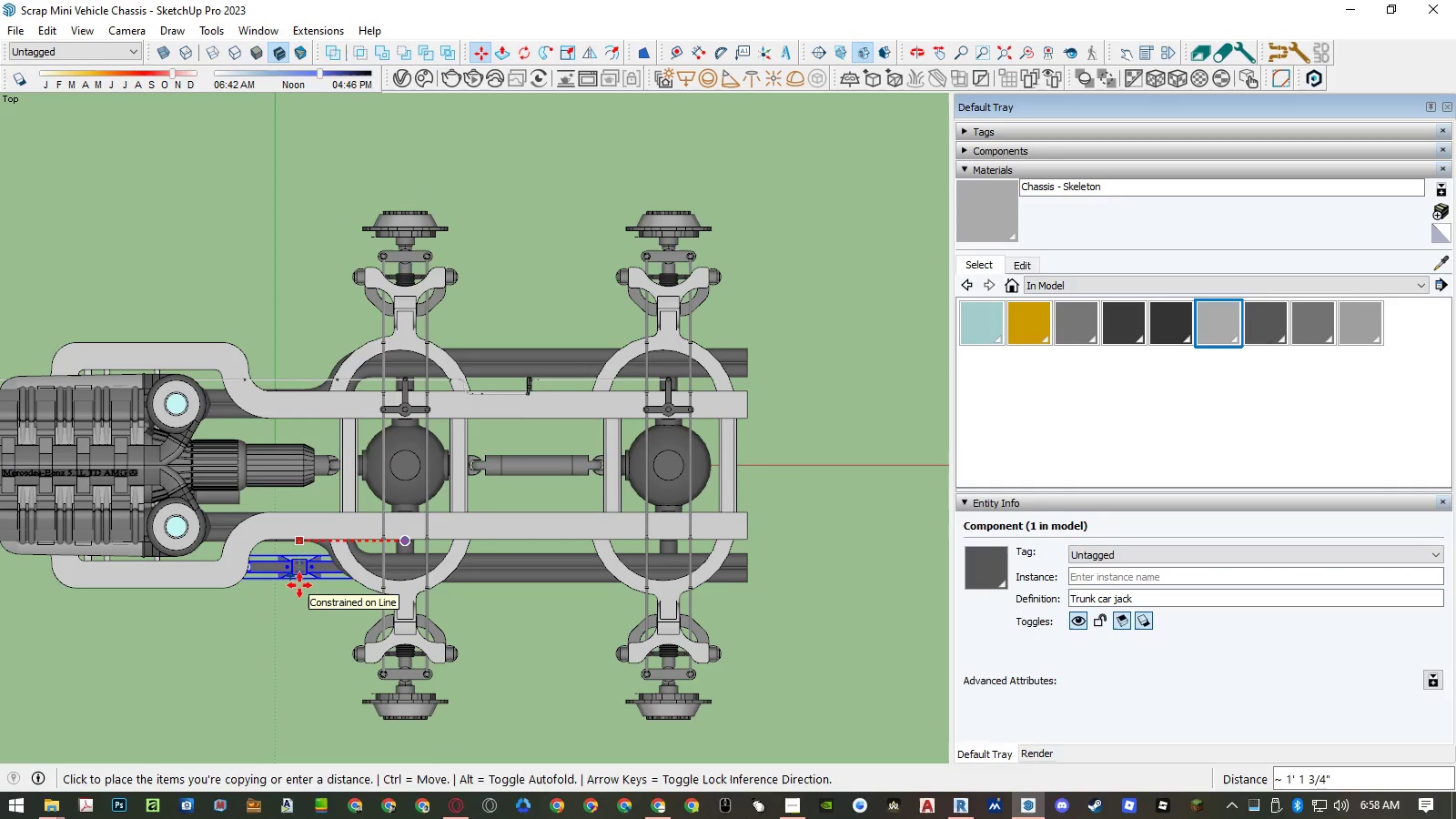 
key(Control+ControlRight)
 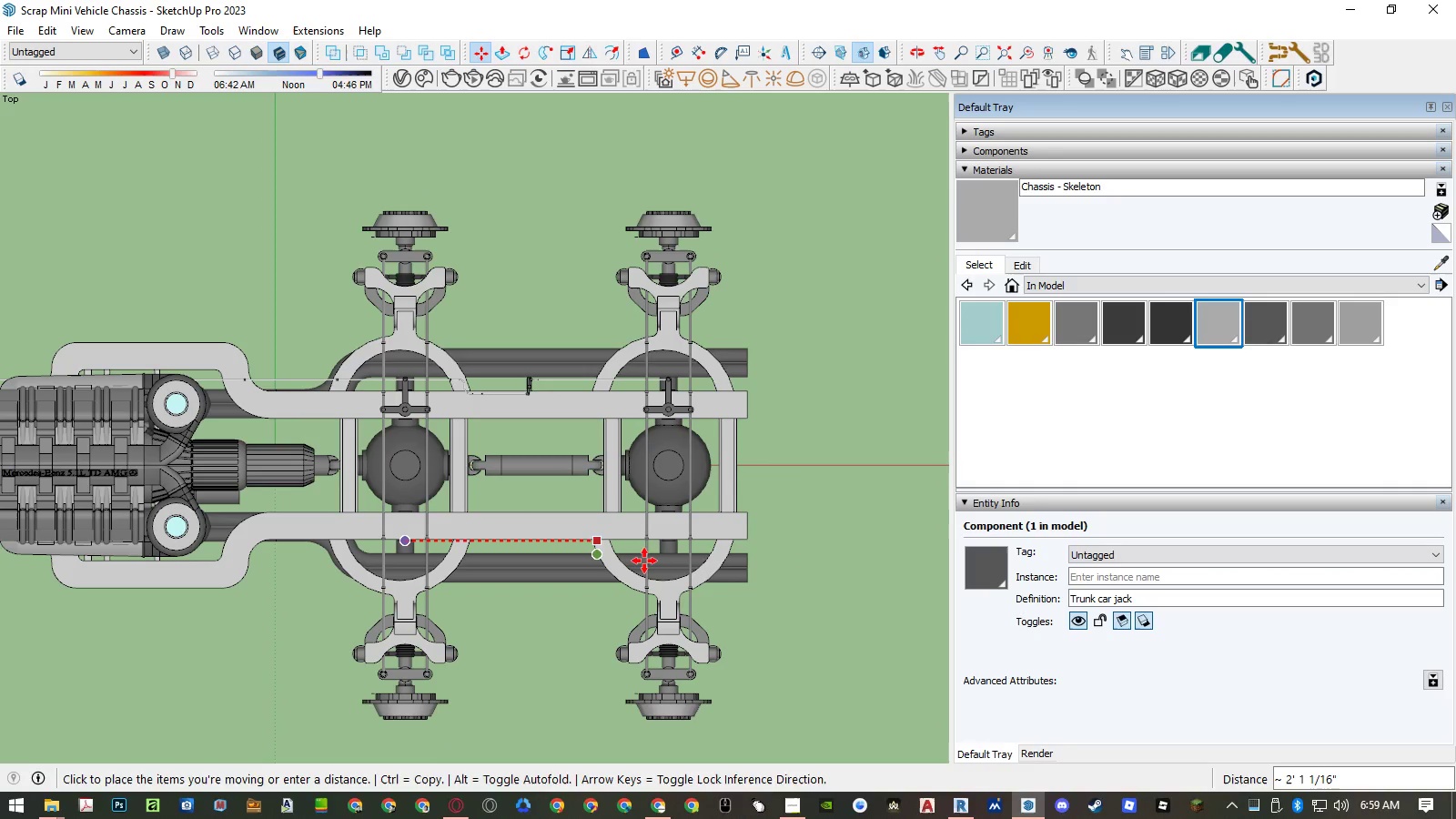 
scroll: coordinate [666, 544], scroll_direction: up, amount: 18.0
 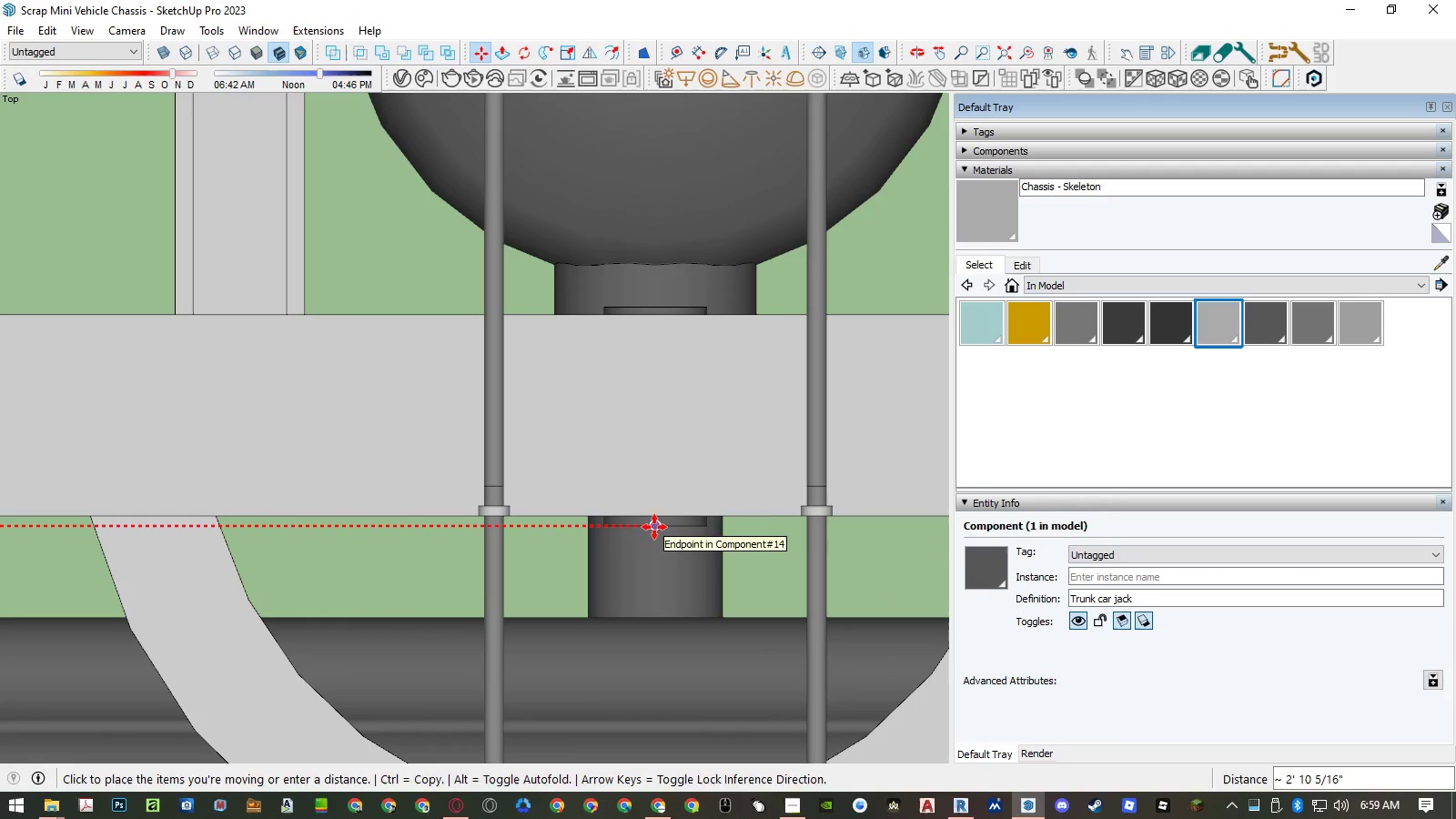 
left_click([654, 527])
 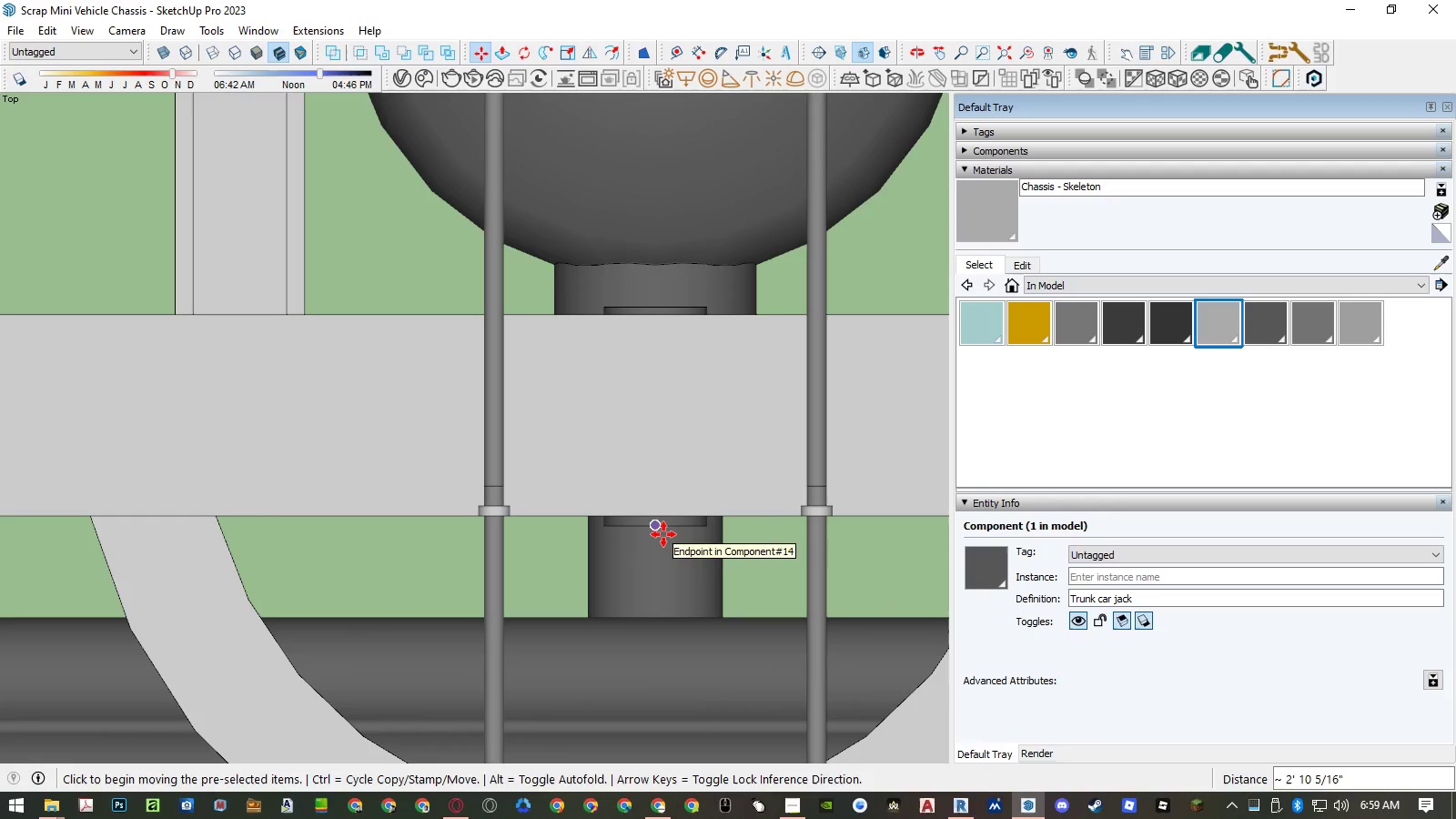 
key(Control+ControlLeft)
 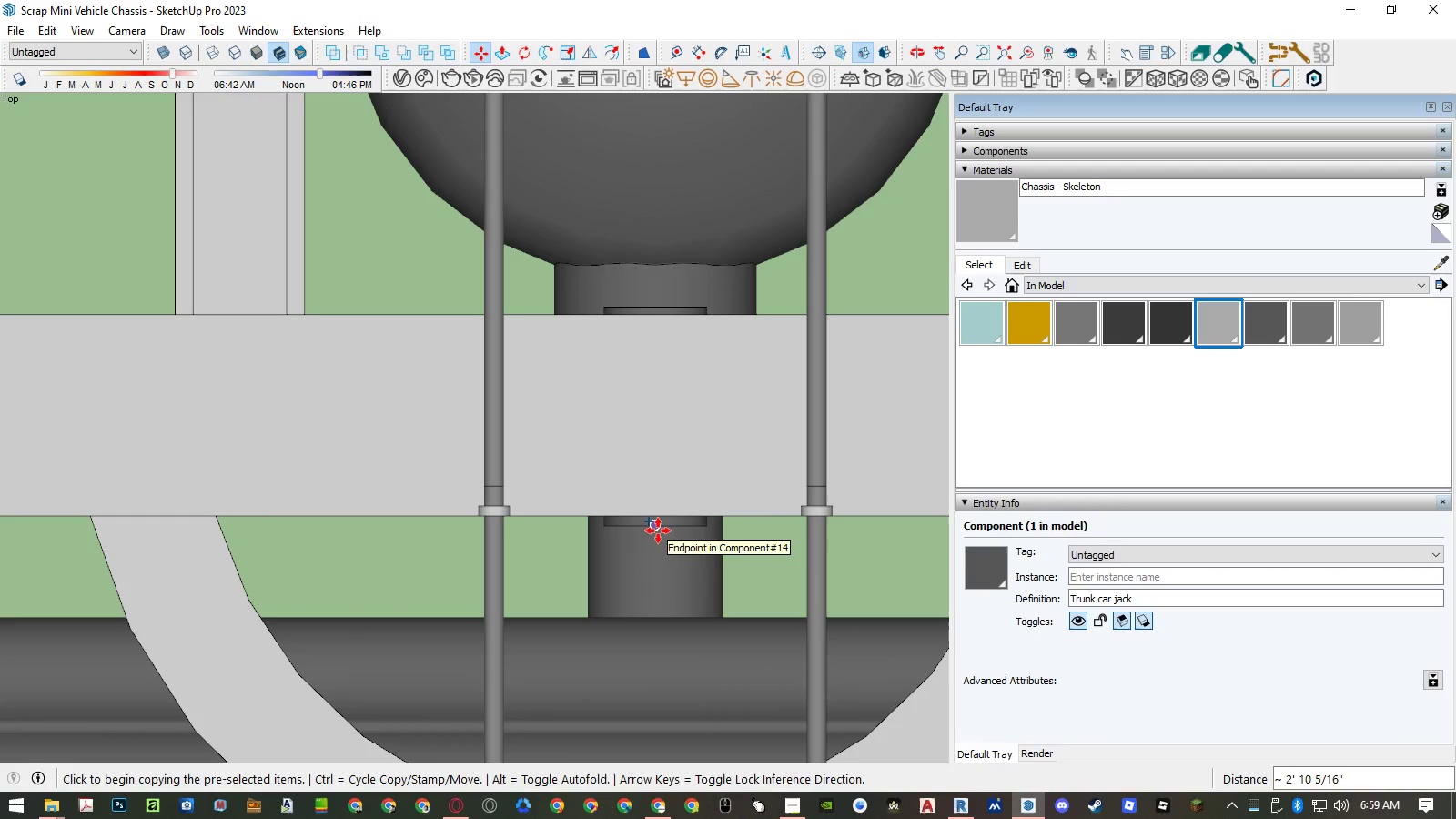 
left_click([658, 531])
 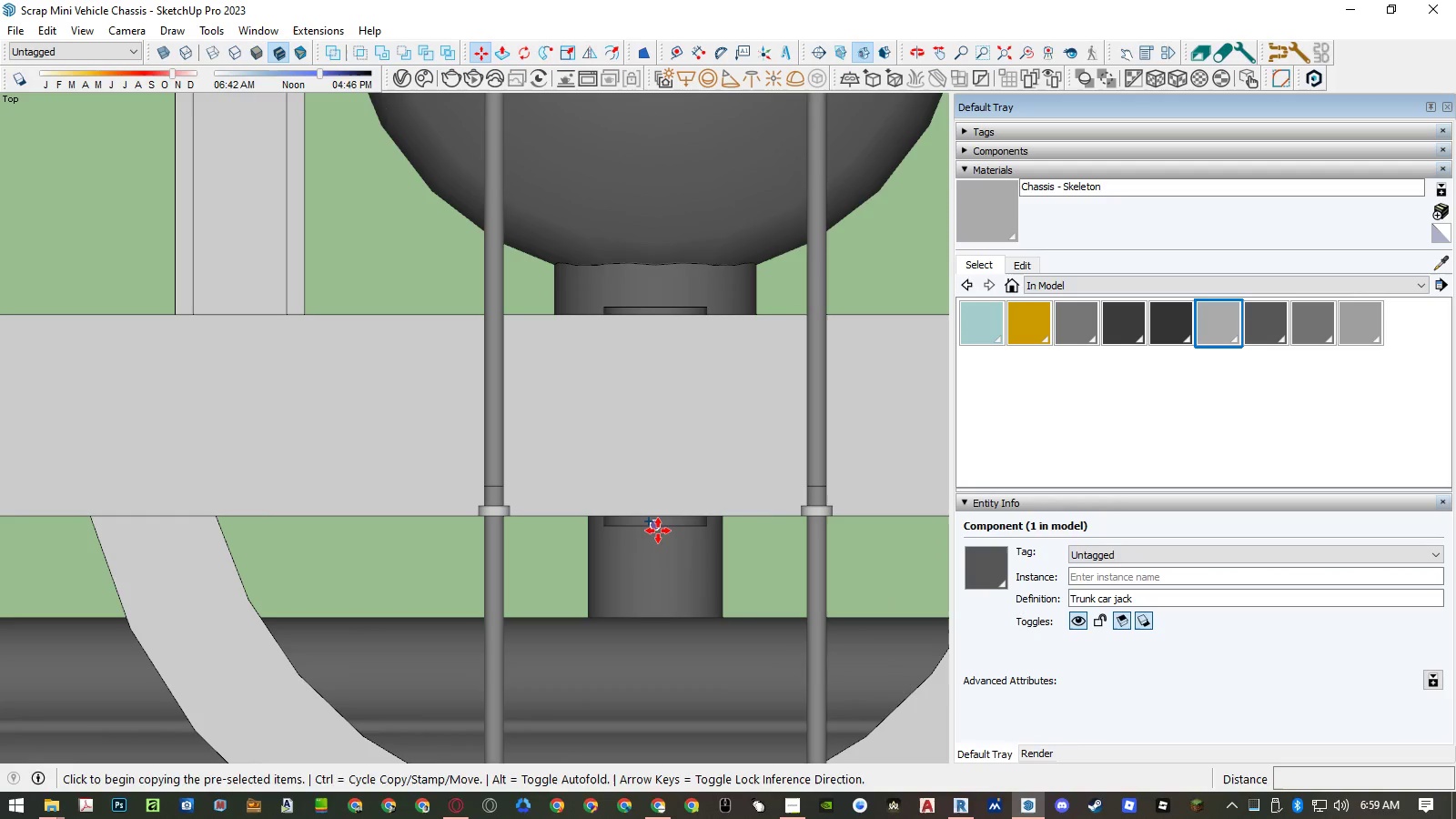 
key(ArrowRight)
 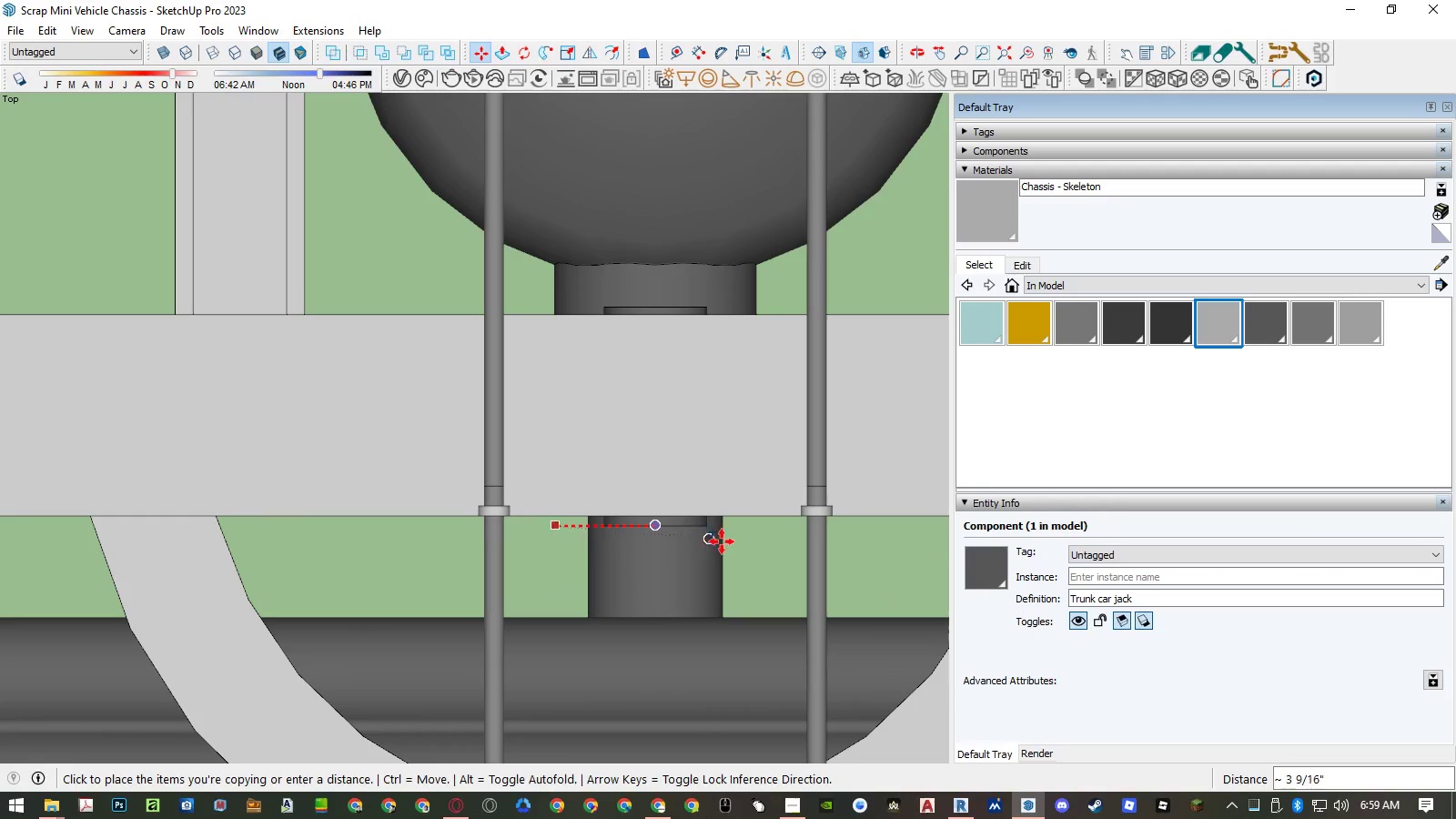 
scroll: coordinate [838, 502], scroll_direction: down, amount: 30.0
 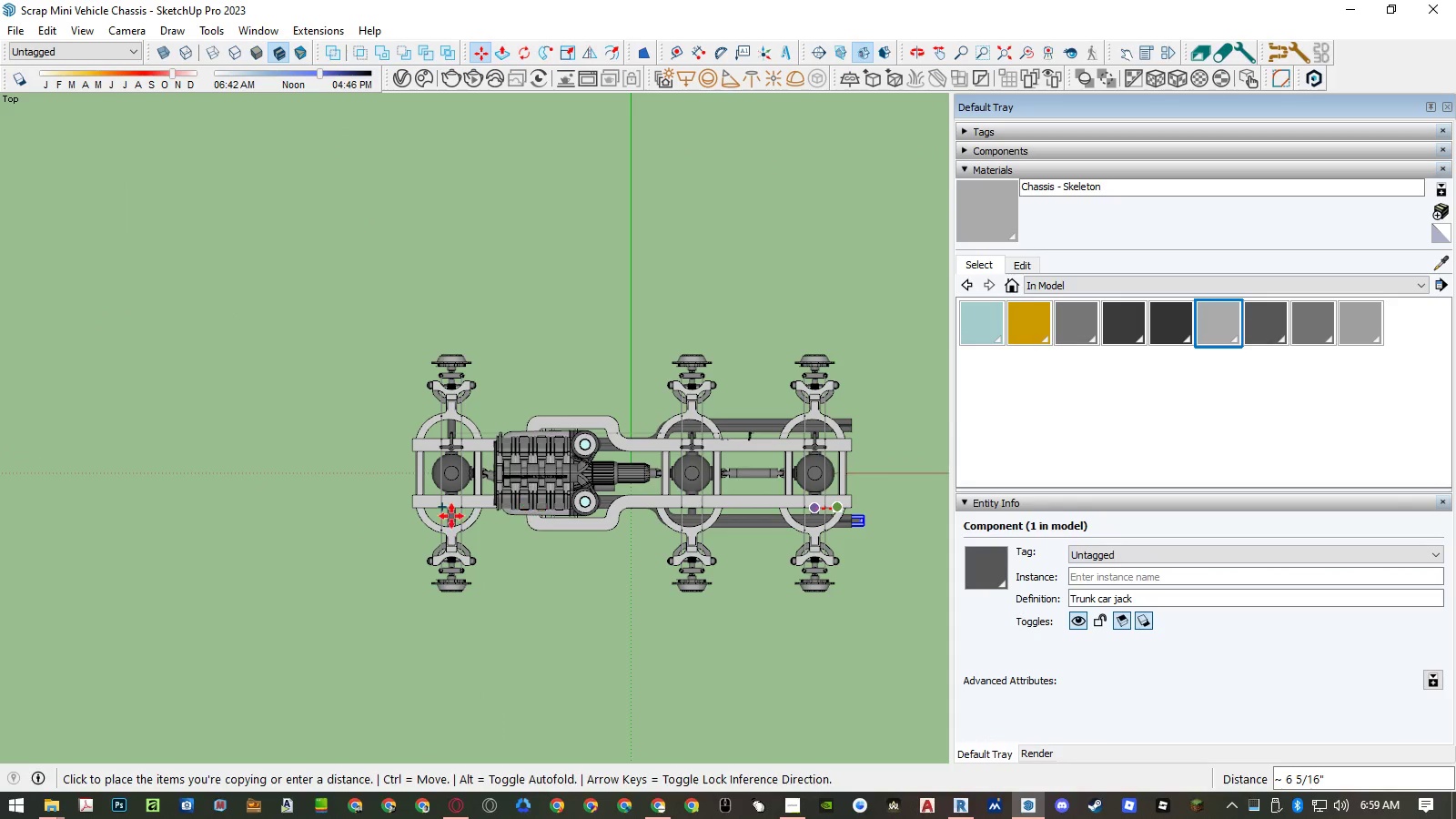 
scroll: coordinate [450, 499], scroll_direction: up, amount: 22.0
 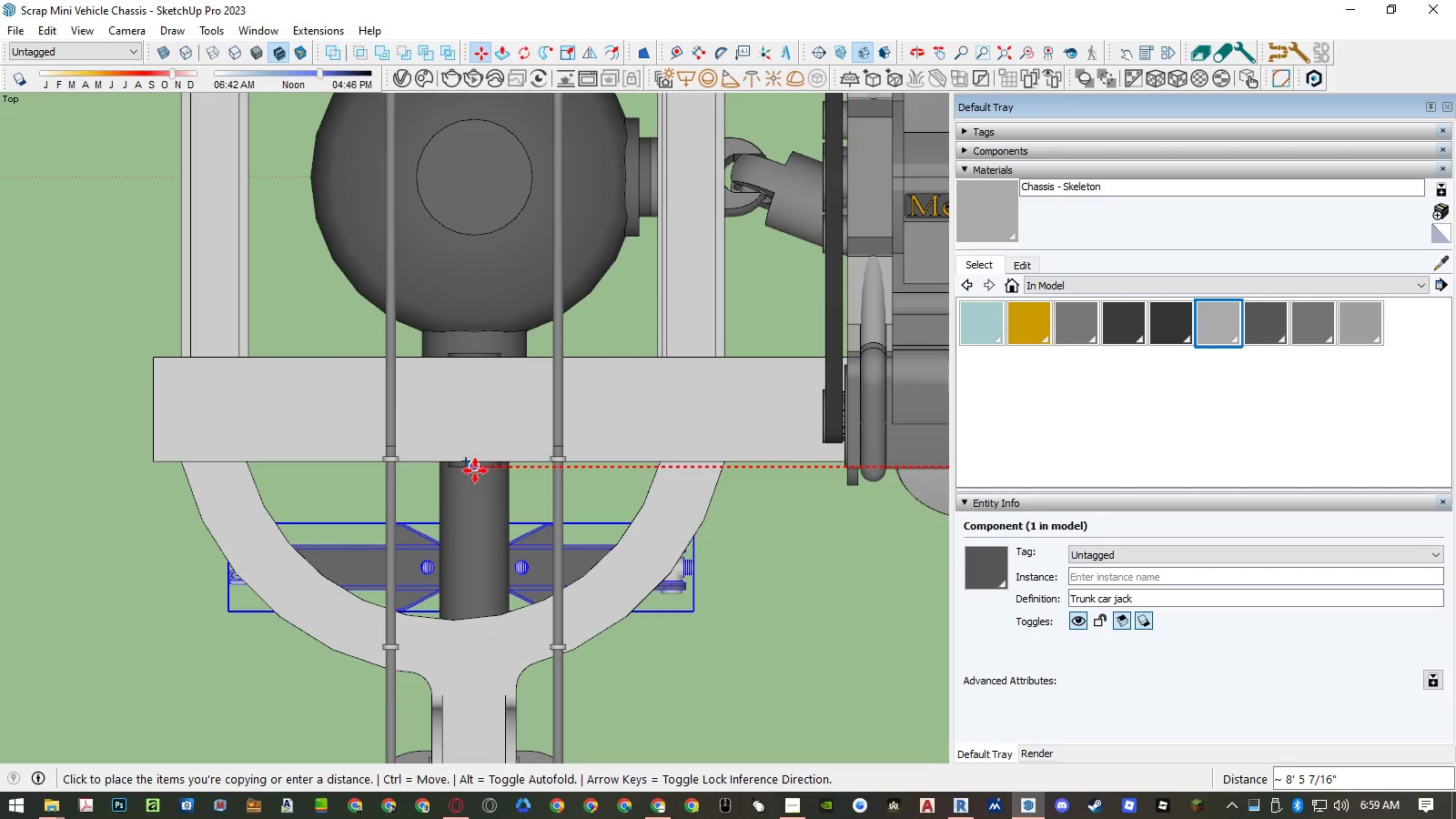 
left_click([475, 470])
 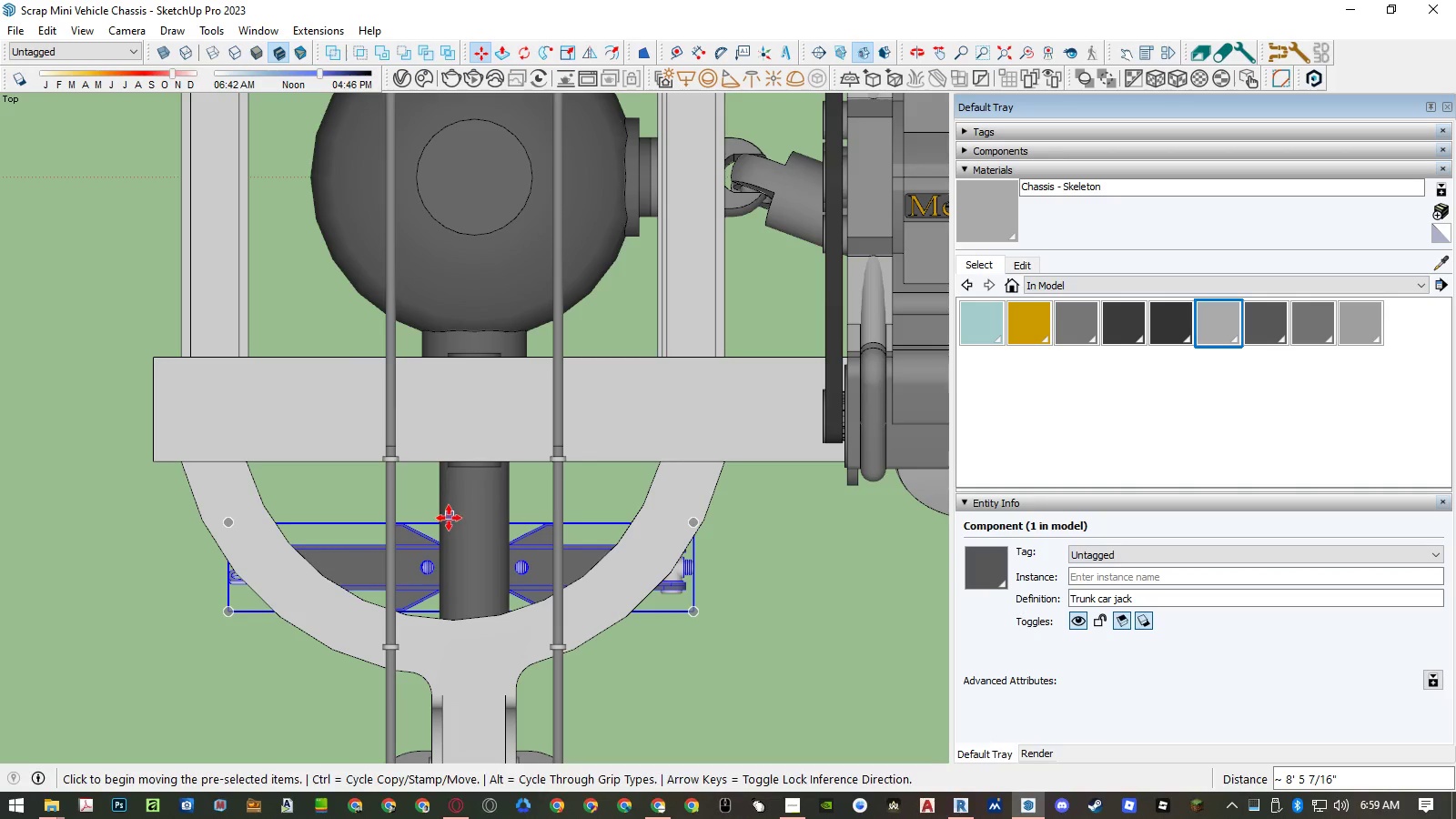 
key(Space)
 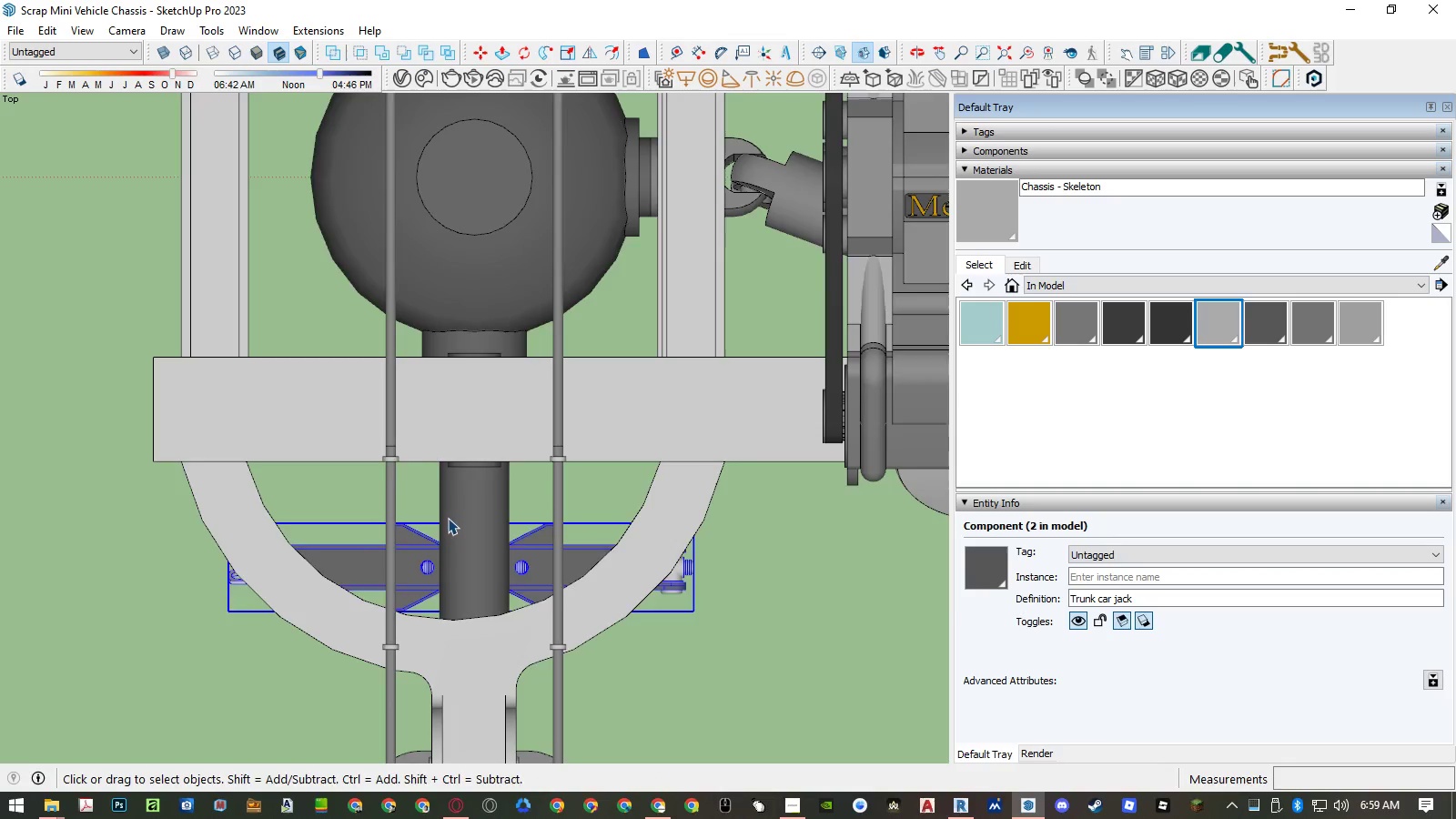 
scroll: coordinate [448, 516], scroll_direction: down, amount: 19.0
 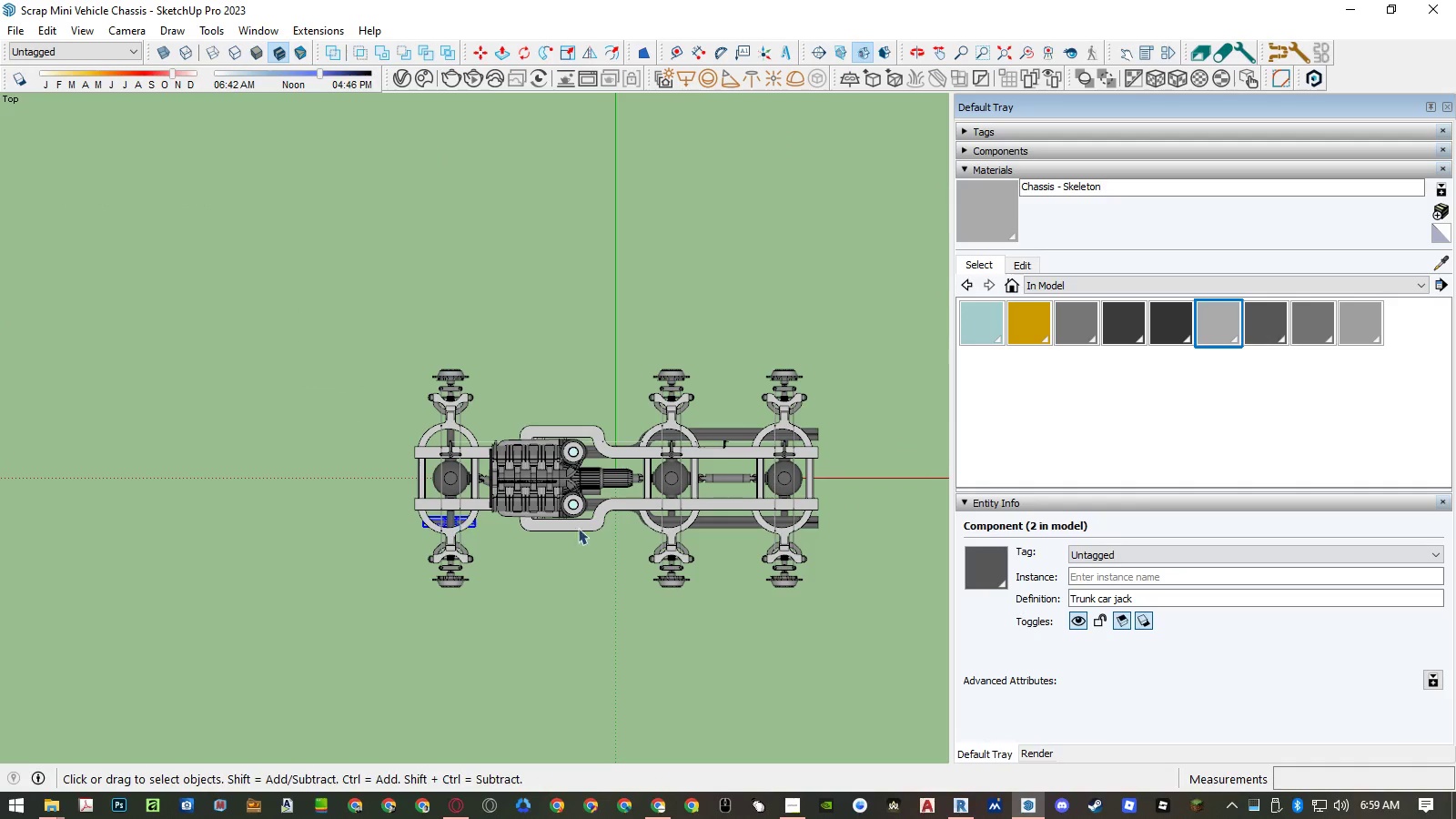 
scroll: coordinate [681, 512], scroll_direction: up, amount: 6.0
 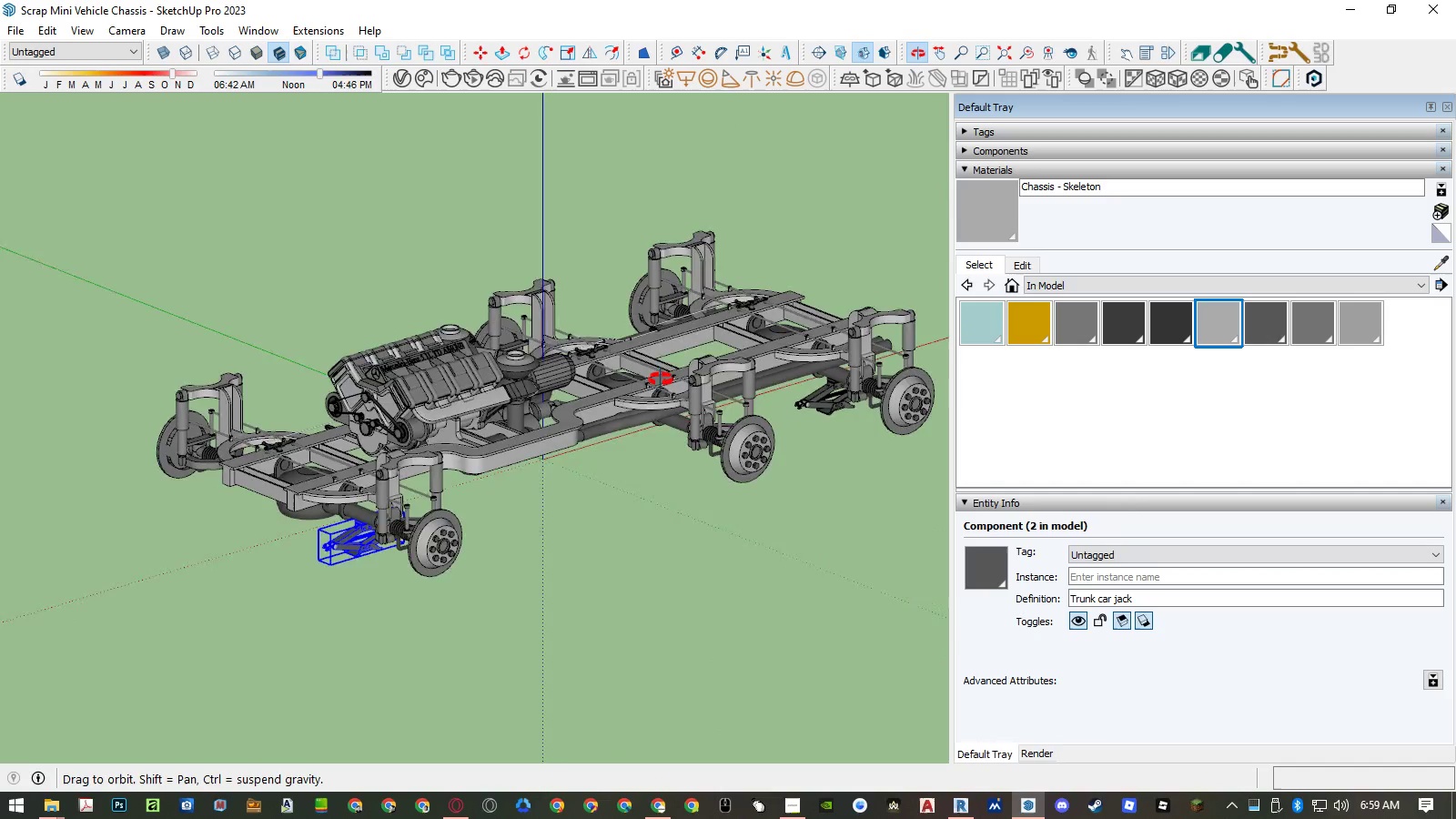 
key(Alt+AltLeft)
 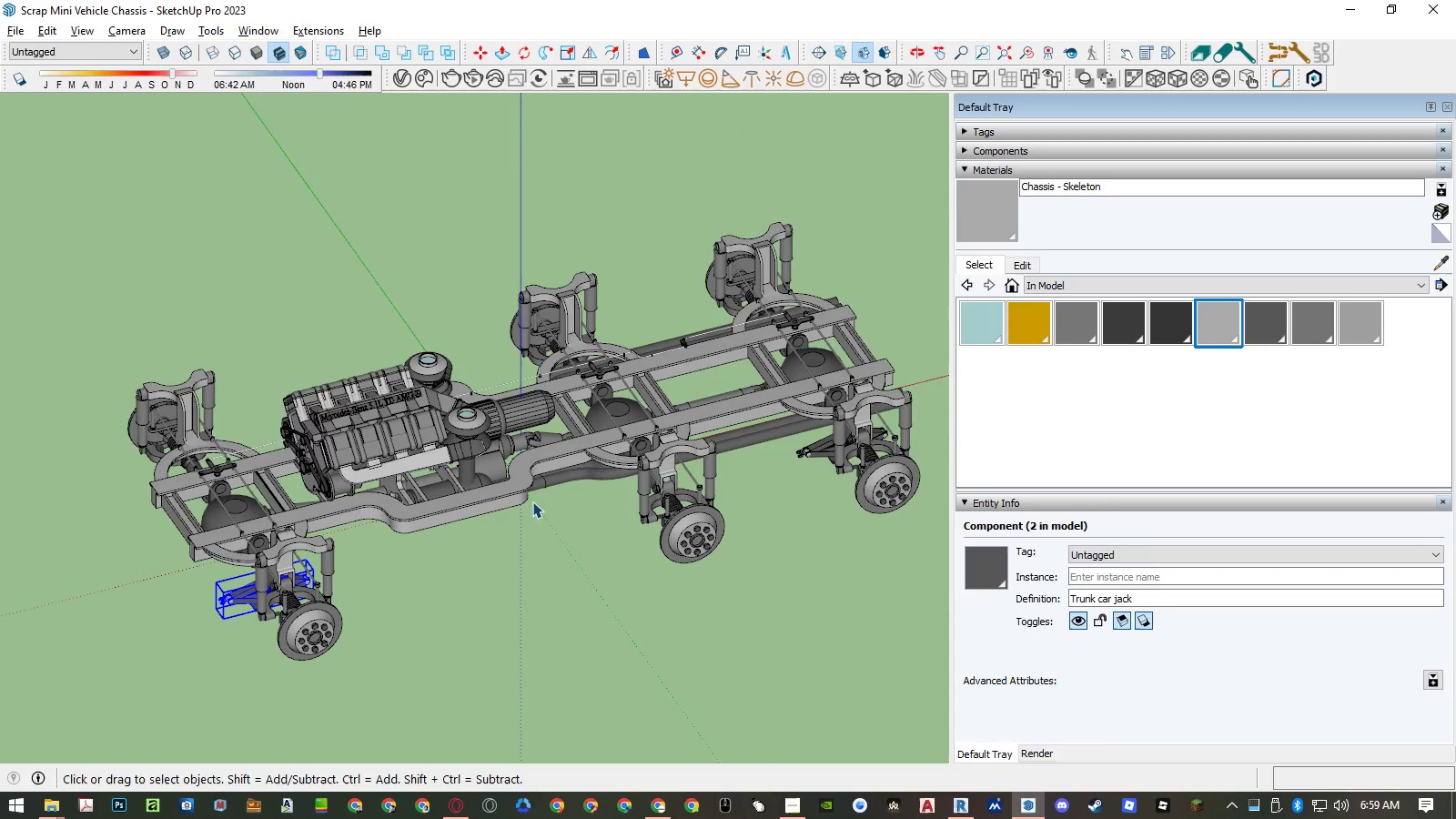 
type(cst)
 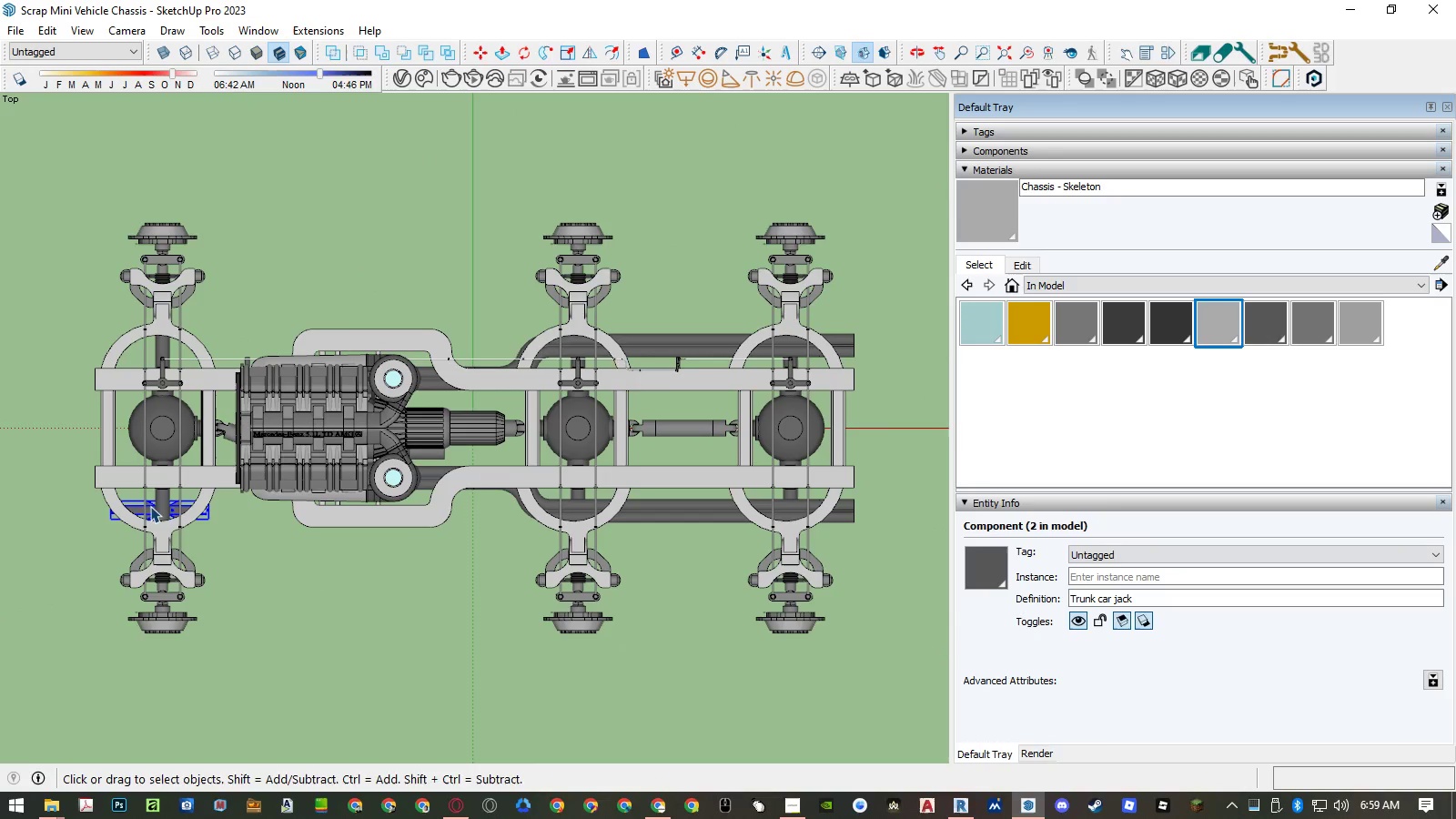 
key(M)
 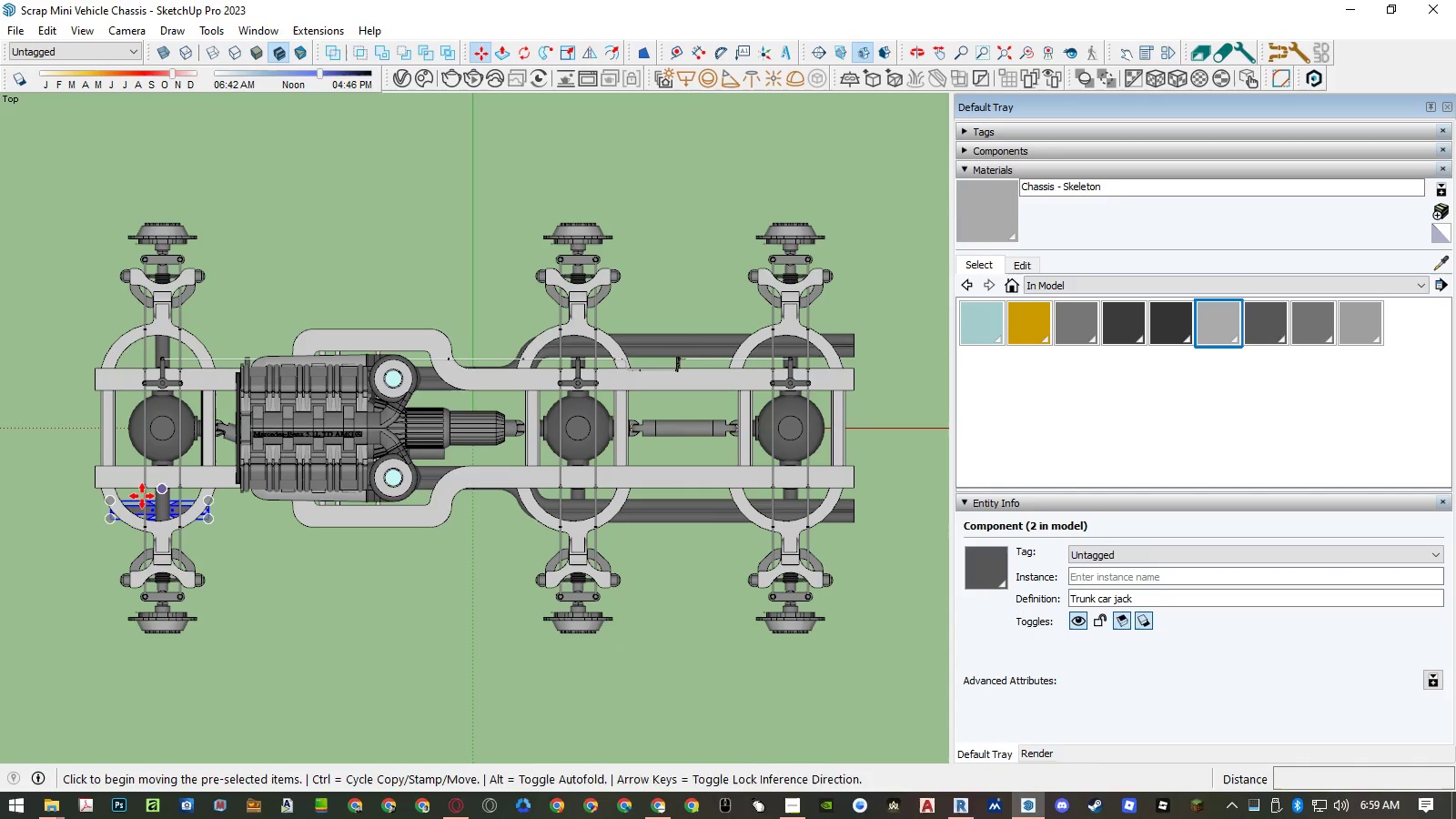 
key(Control+ControlLeft)
 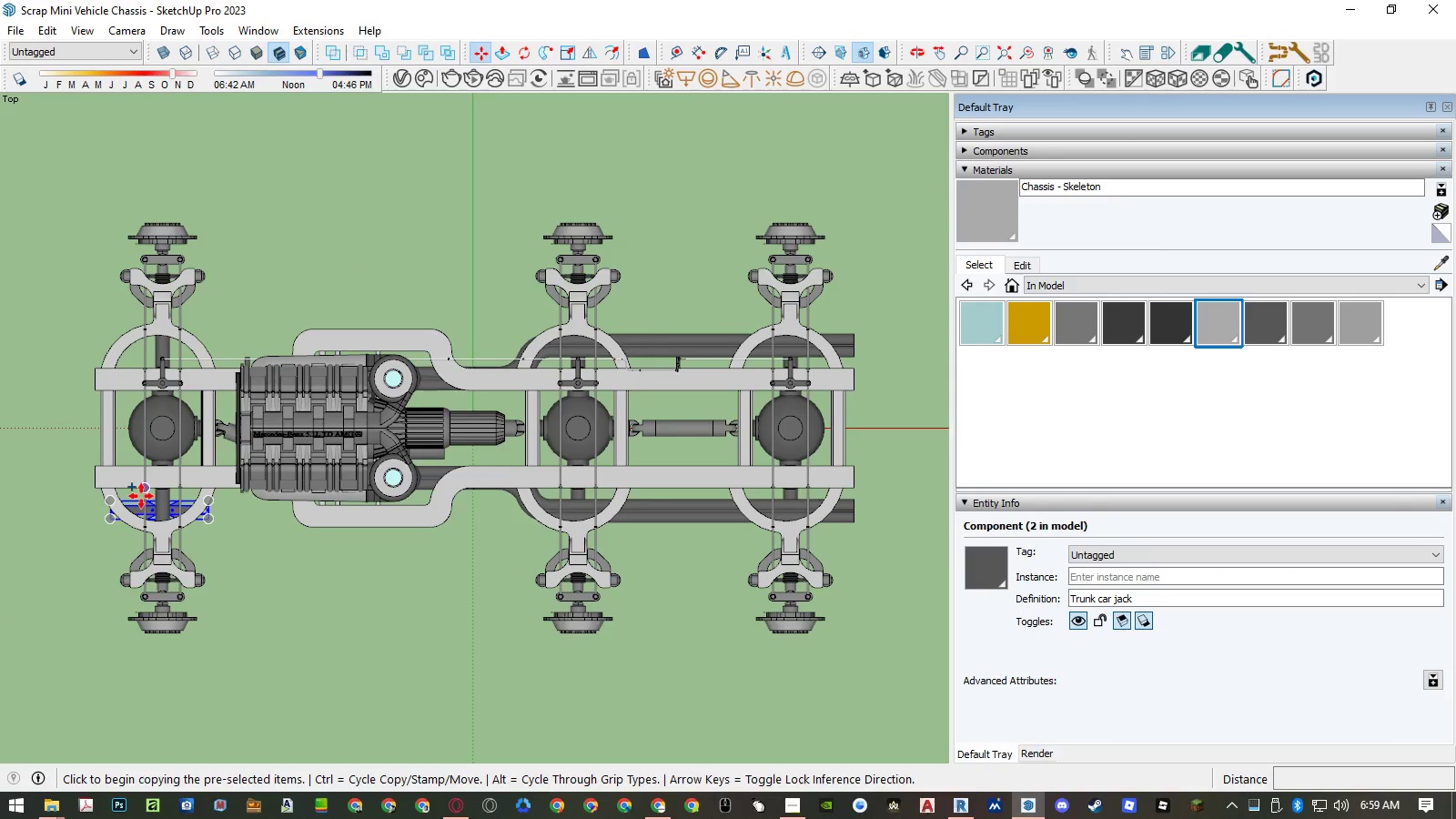 
scroll: coordinate [182, 486], scroll_direction: up, amount: 22.0
 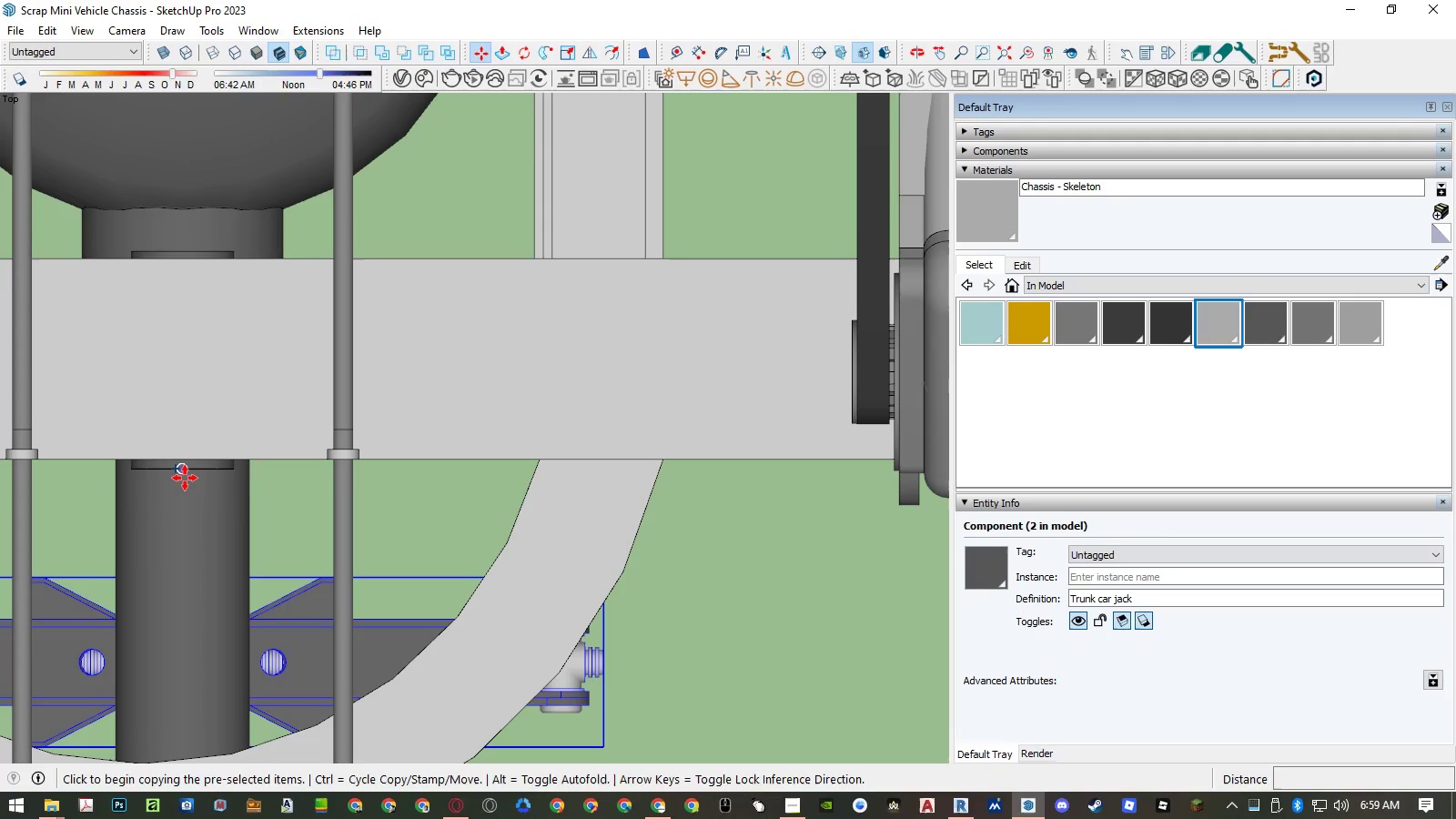 
left_click([185, 478])
 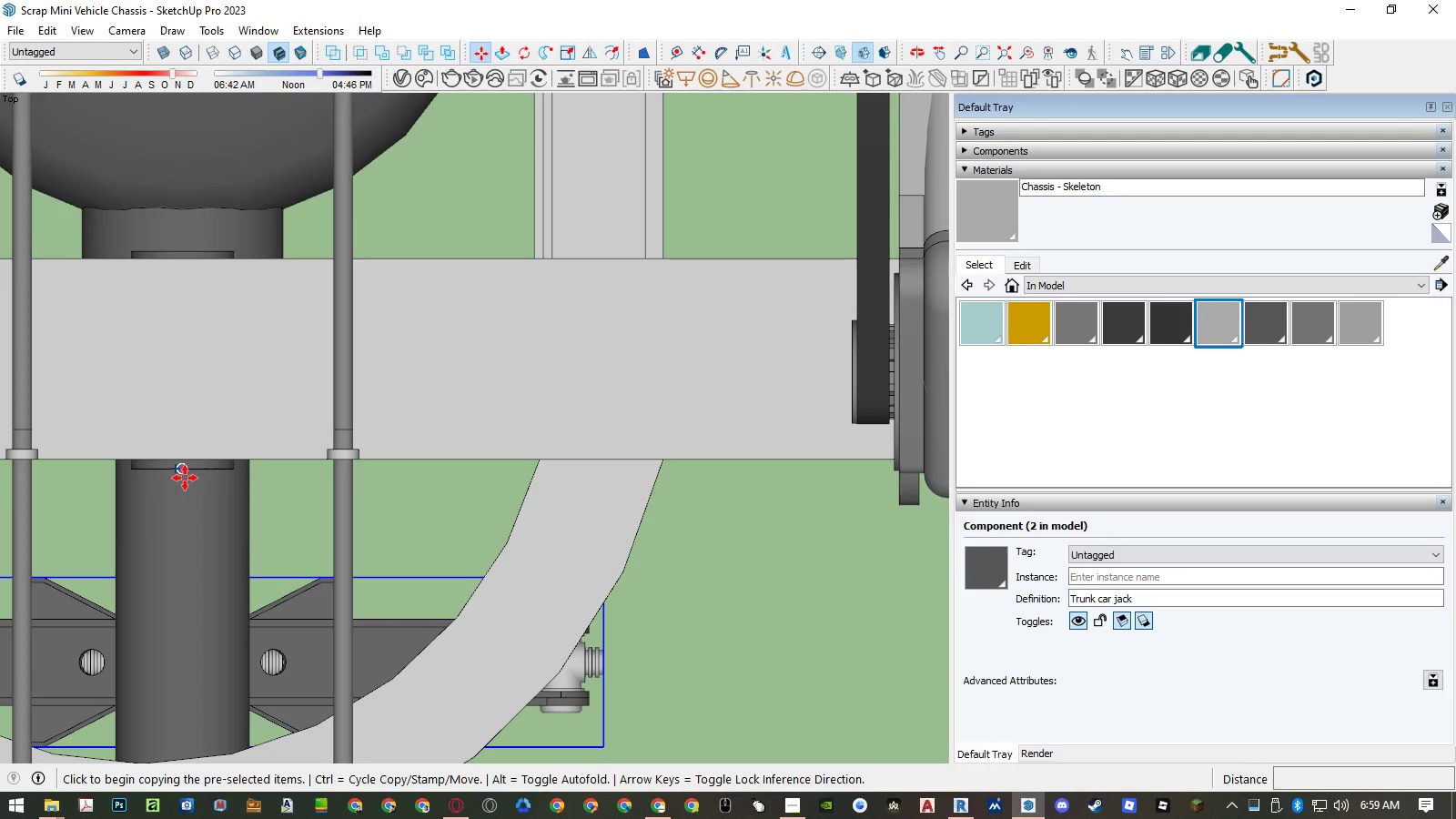 
key(ArrowRight)
 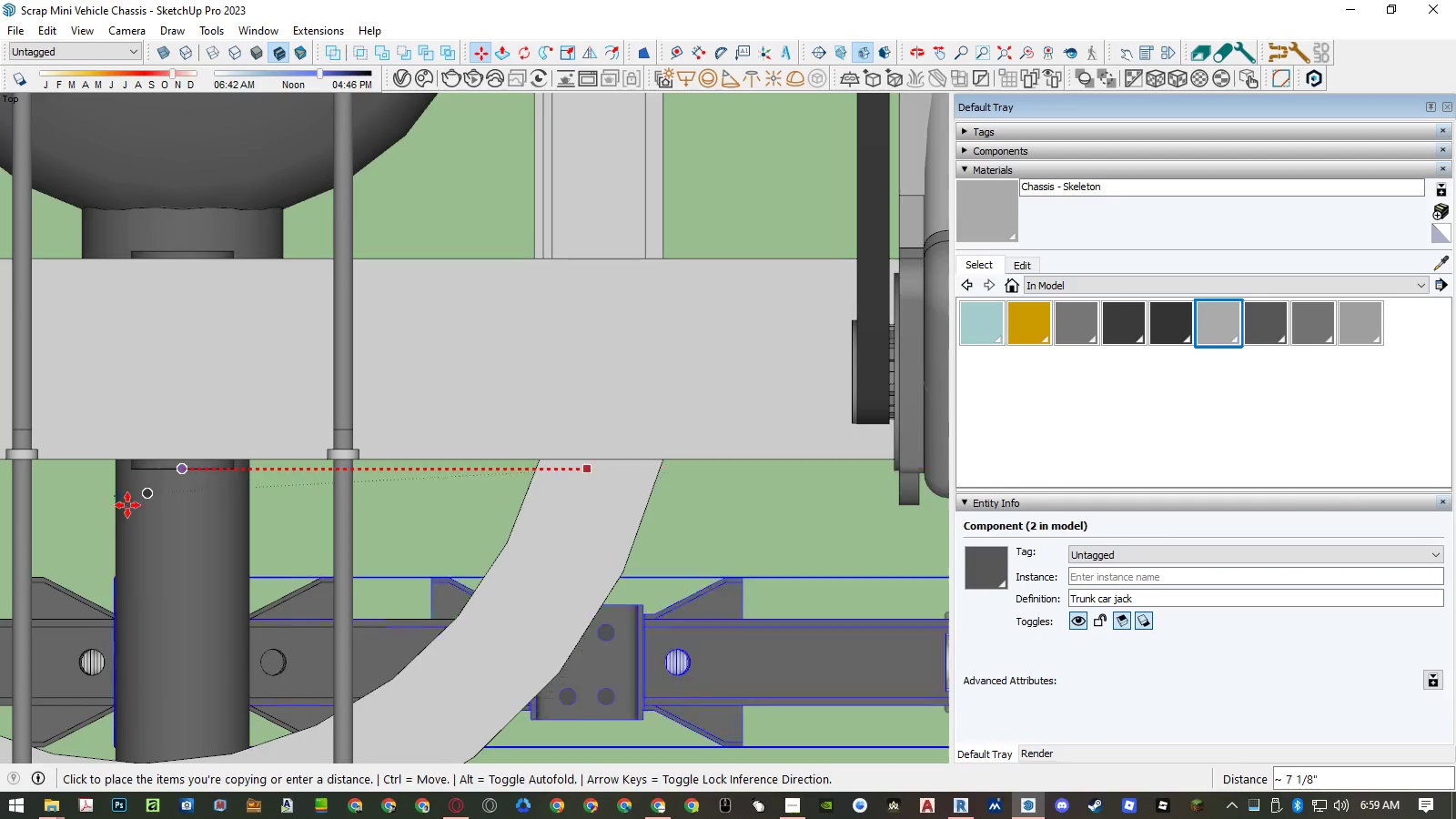 
scroll: coordinate [121, 507], scroll_direction: down, amount: 24.0
 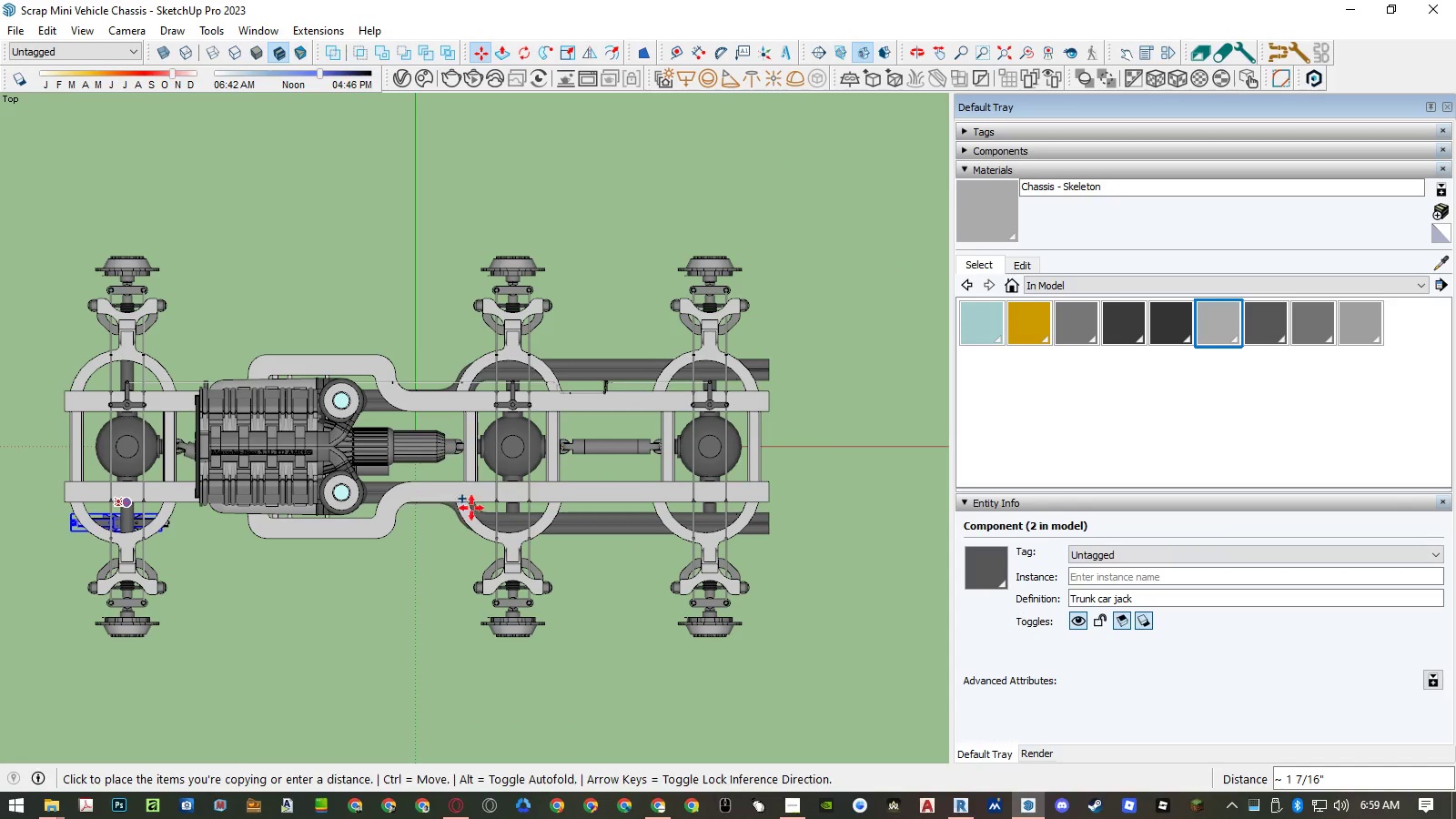 
scroll: coordinate [533, 501], scroll_direction: up, amount: 21.0
 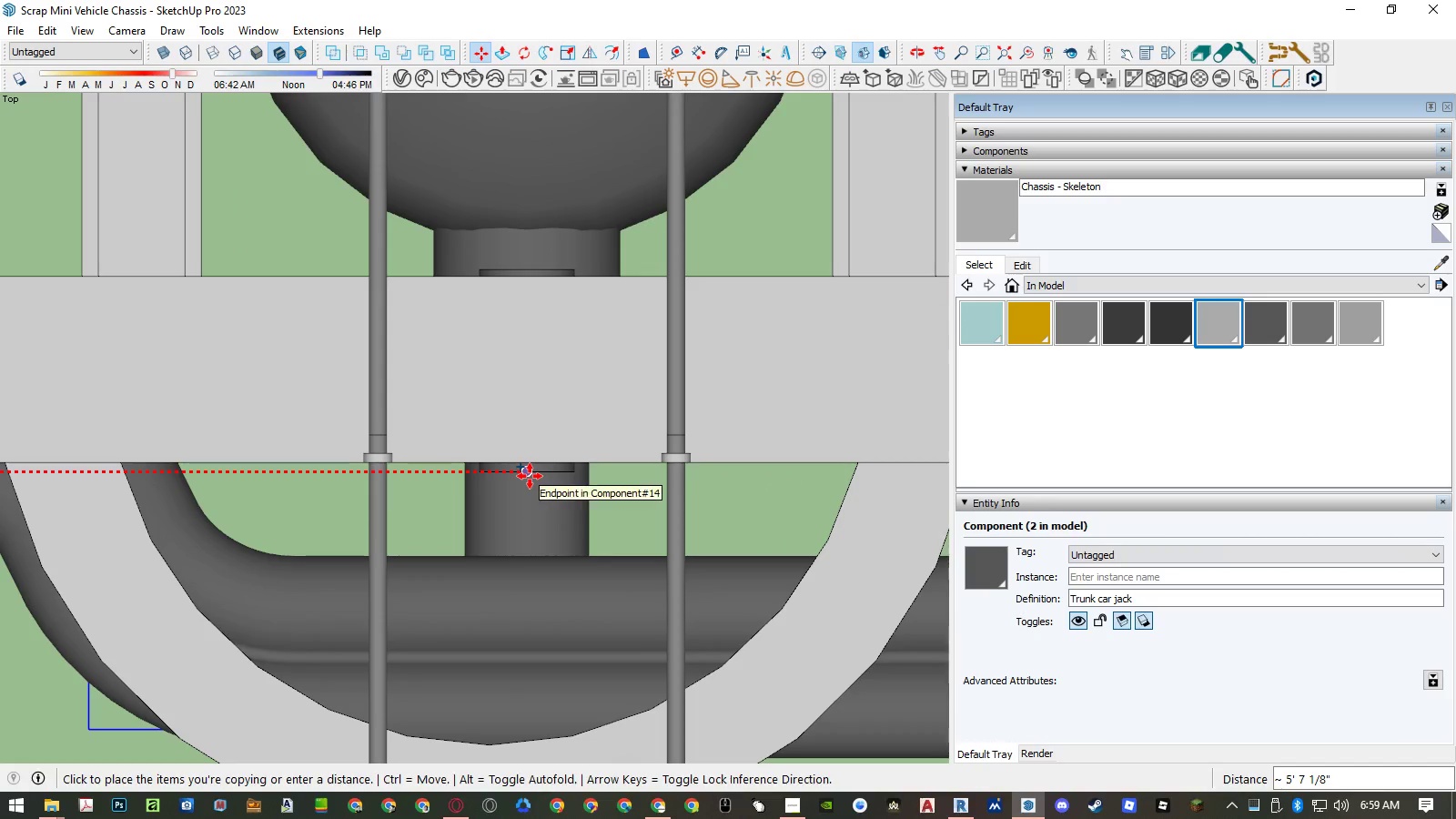 
left_click([530, 476])
 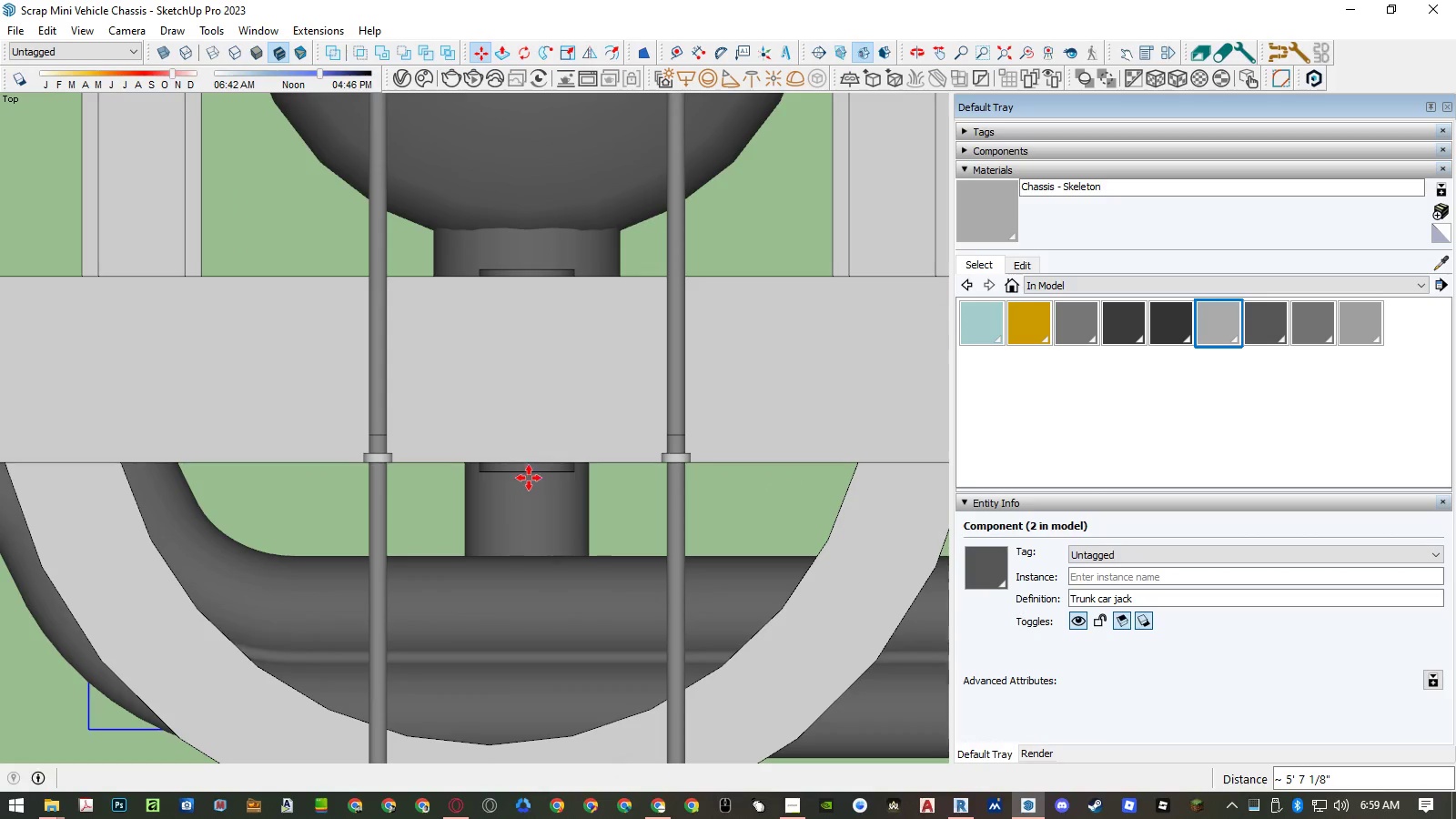 
key(Space)
 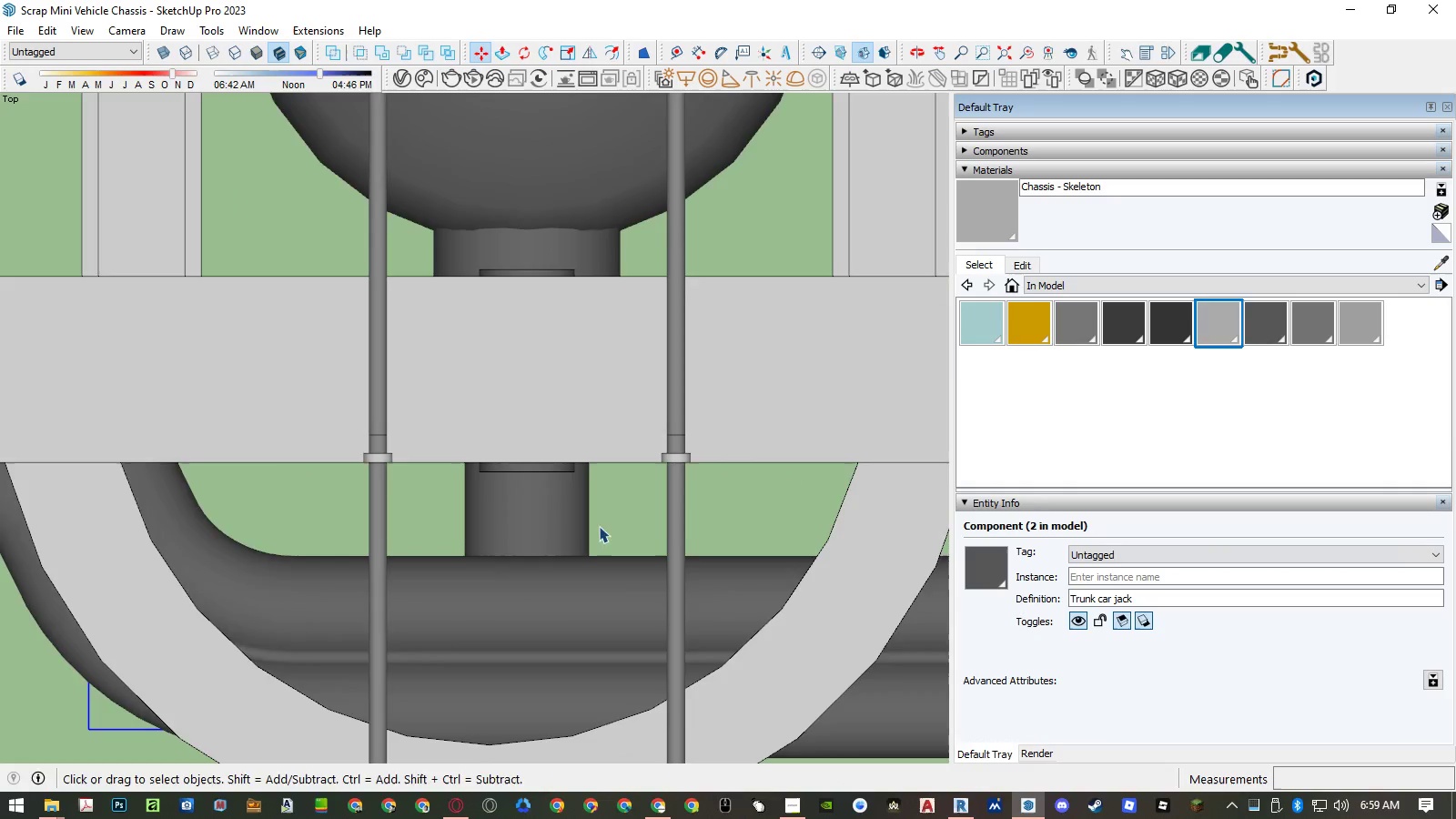 
scroll: coordinate [632, 516], scroll_direction: down, amount: 26.0
 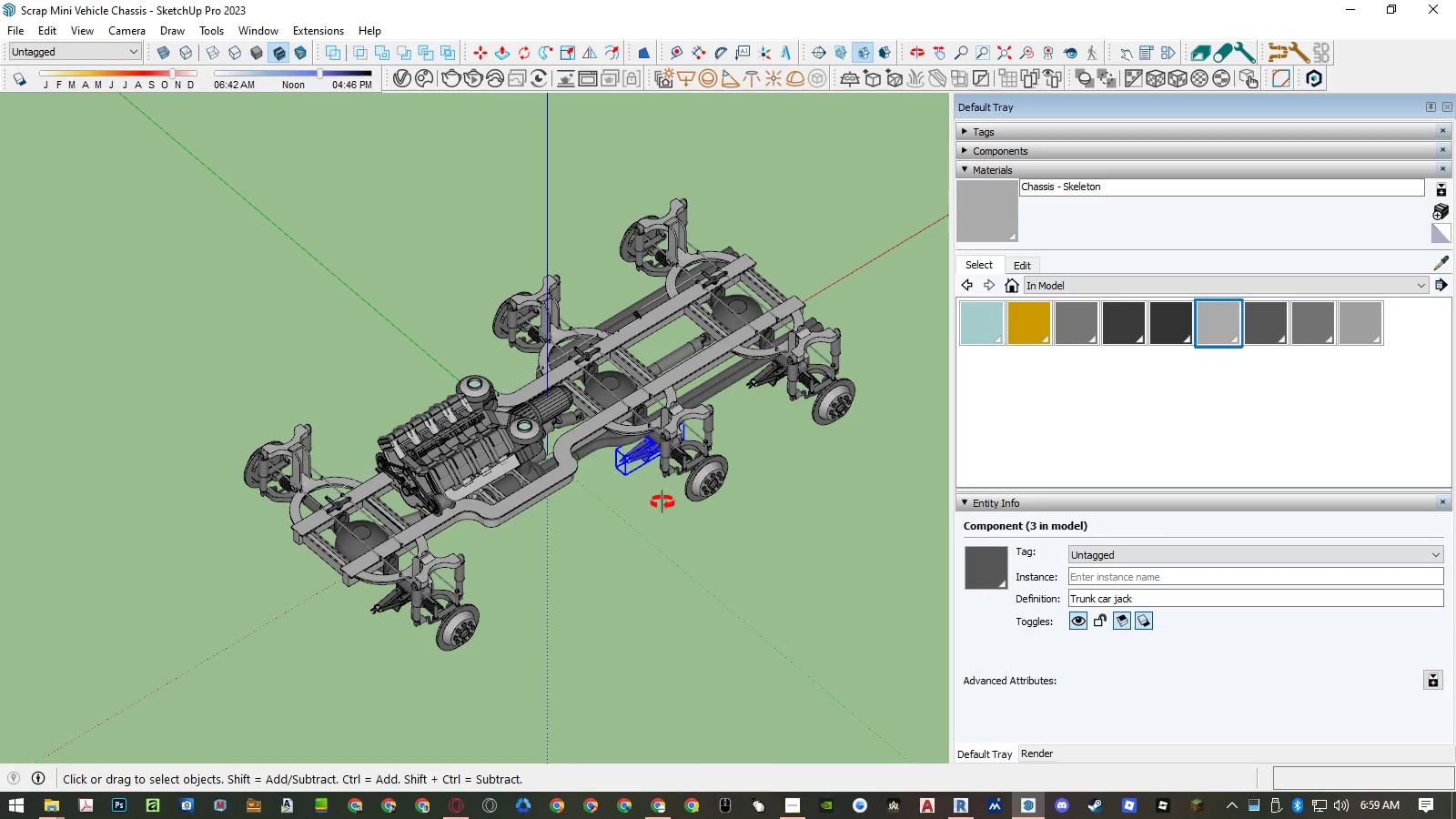 
hold_key(key=ControlLeft, duration=1.5)
left_click([753, 386])
 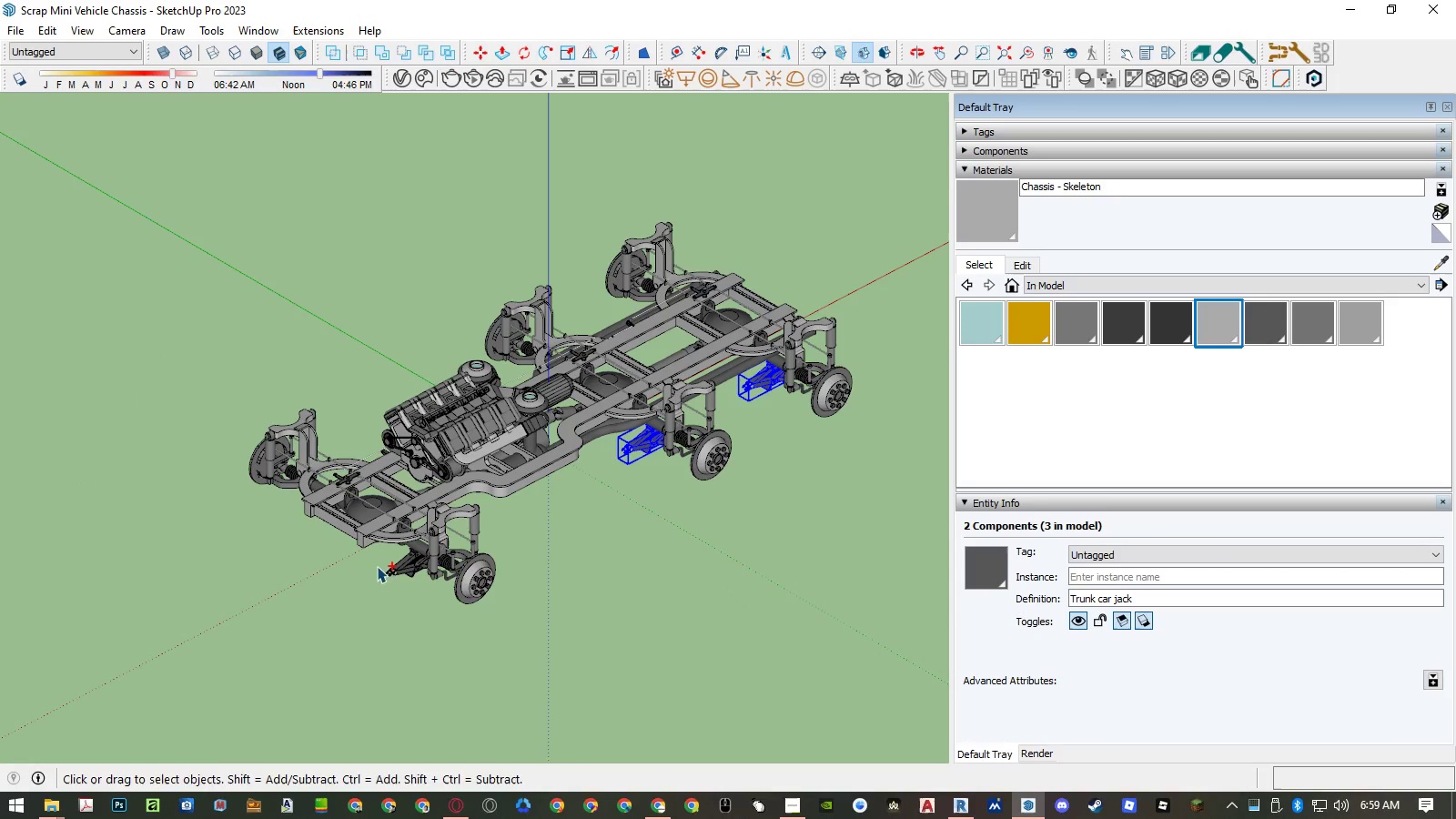 
left_click([404, 570])
 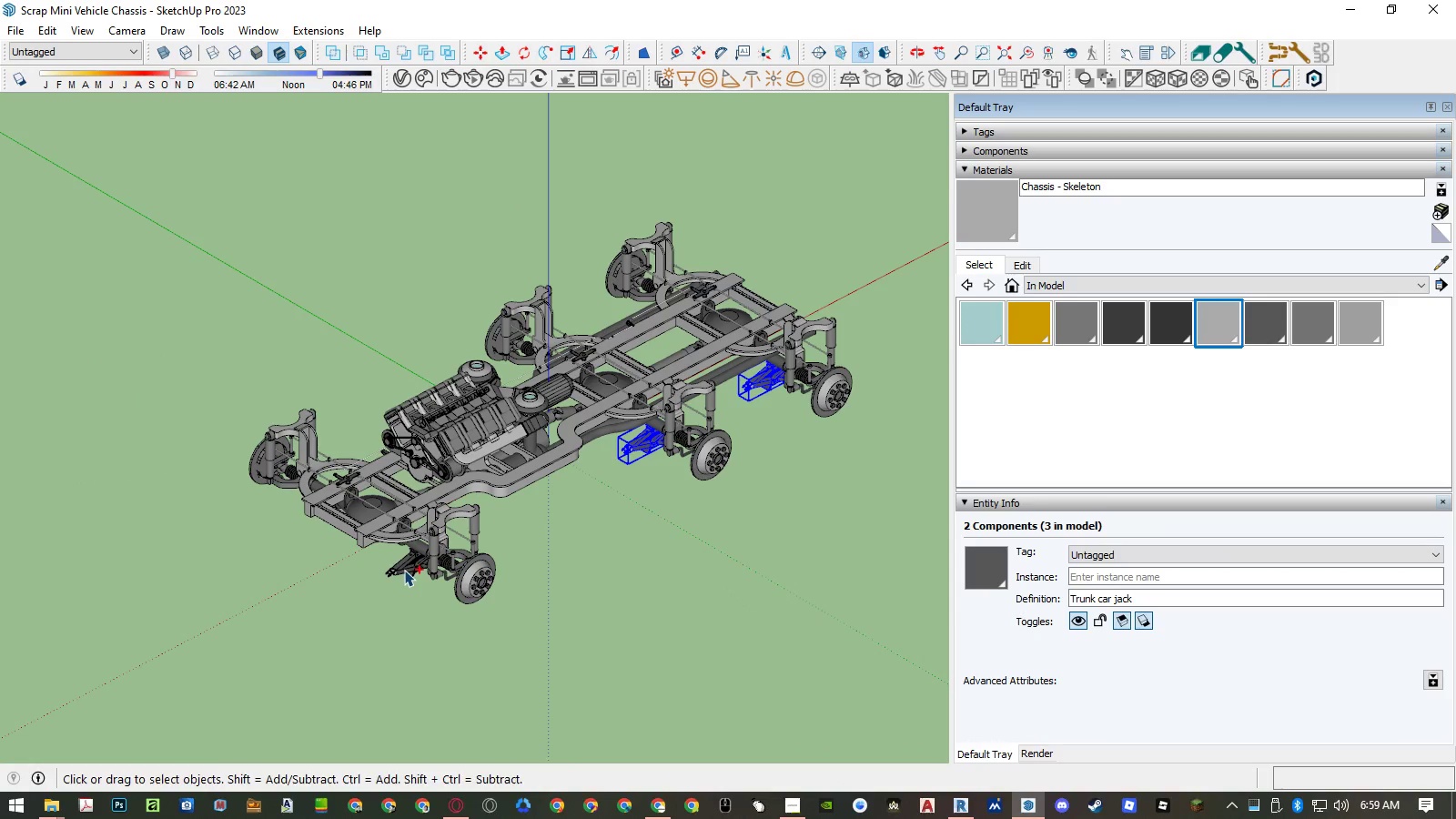 
hold_key(key=ControlLeft, duration=0.31)
 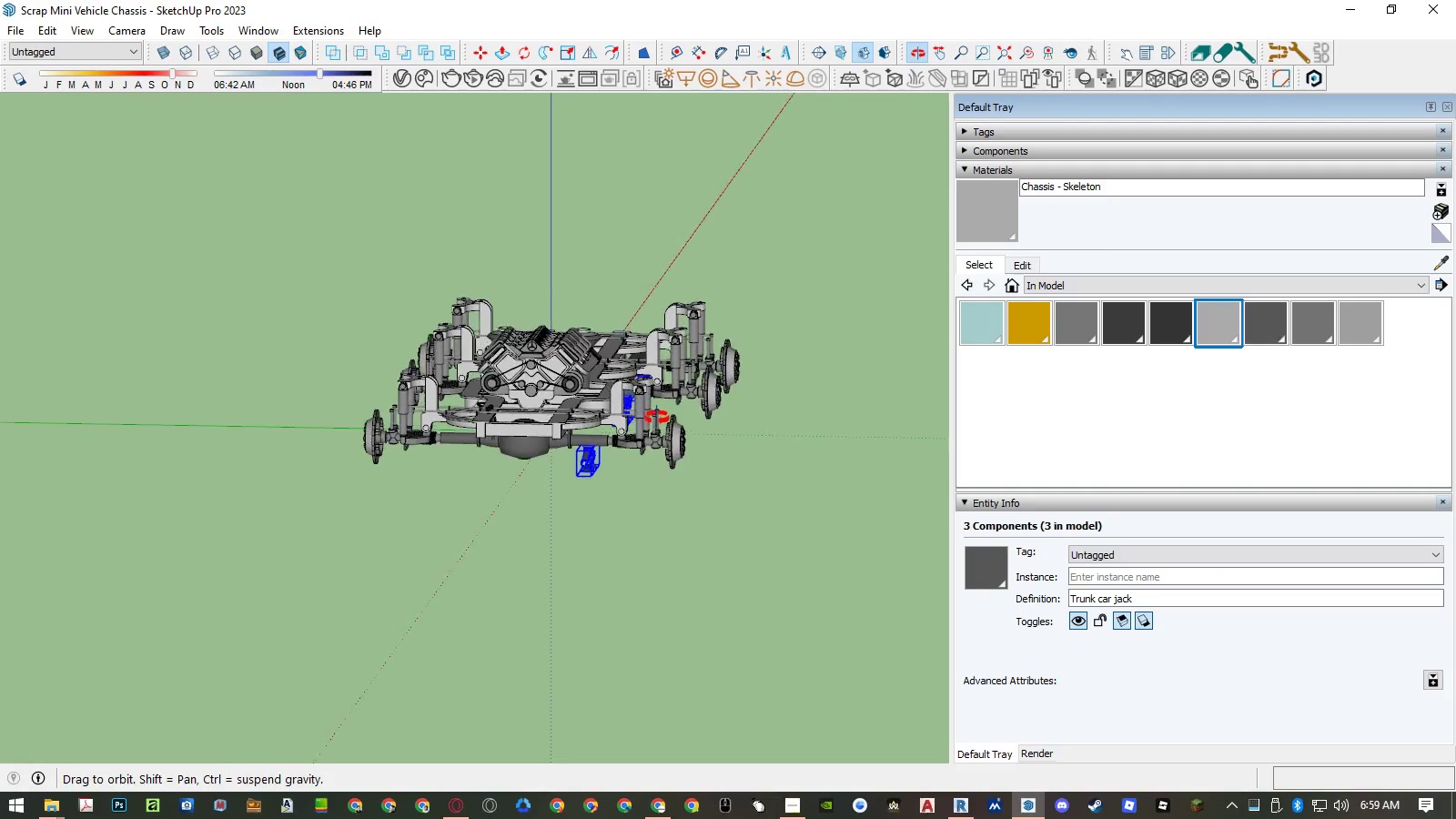 
key(M)
 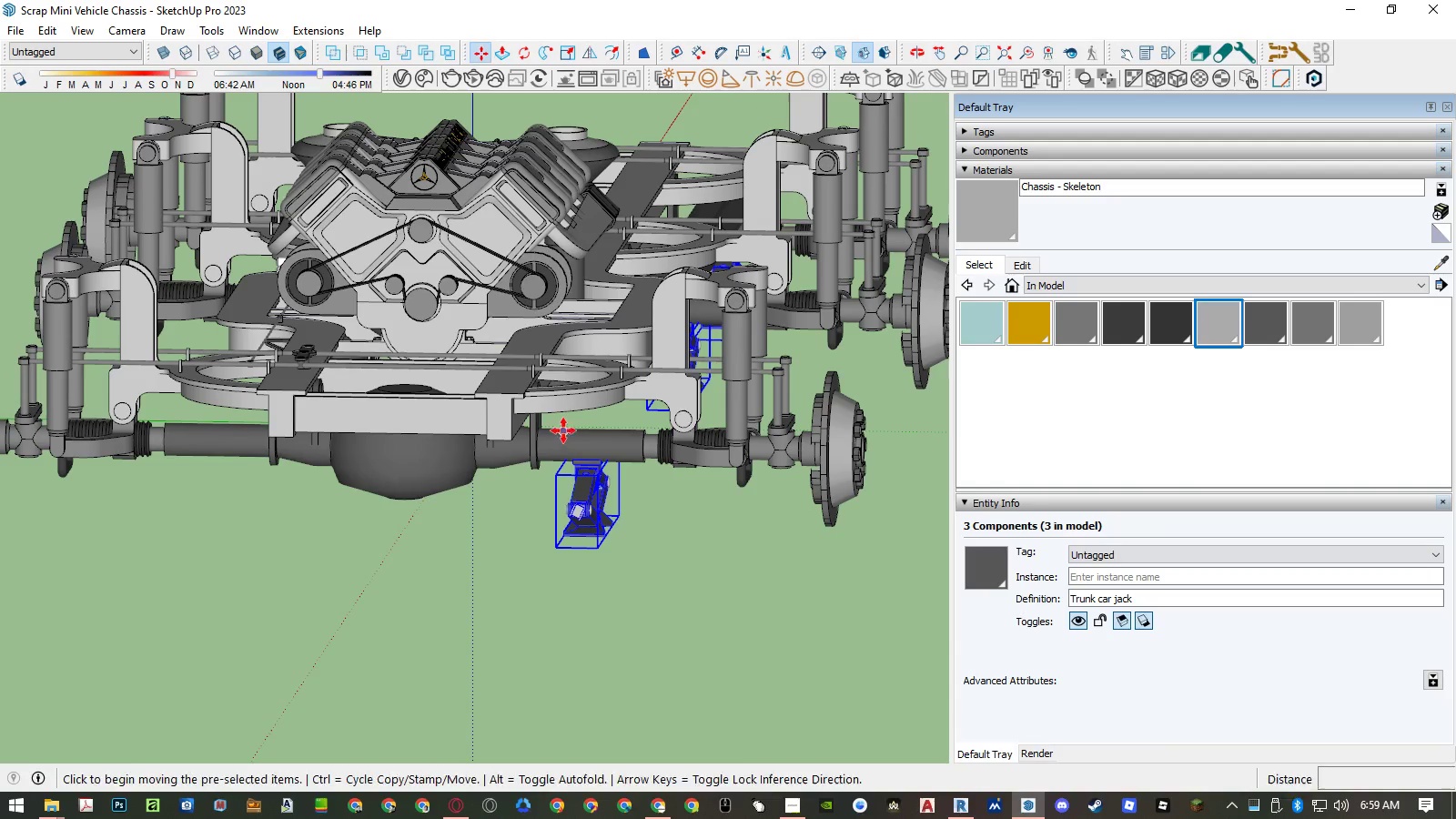 
key(Control+ControlLeft)
 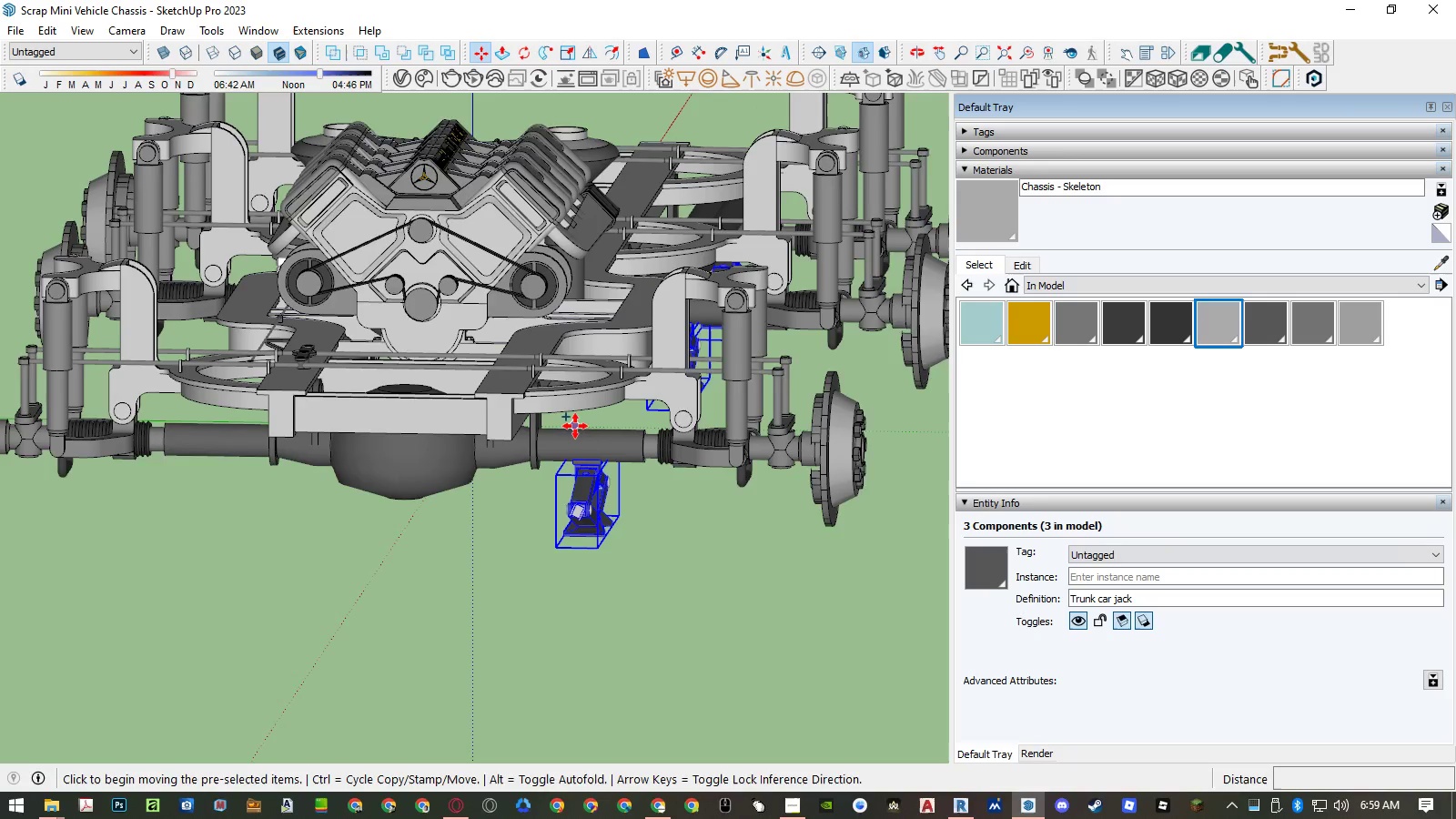 
scroll: coordinate [594, 468], scroll_direction: up, amount: 21.0
 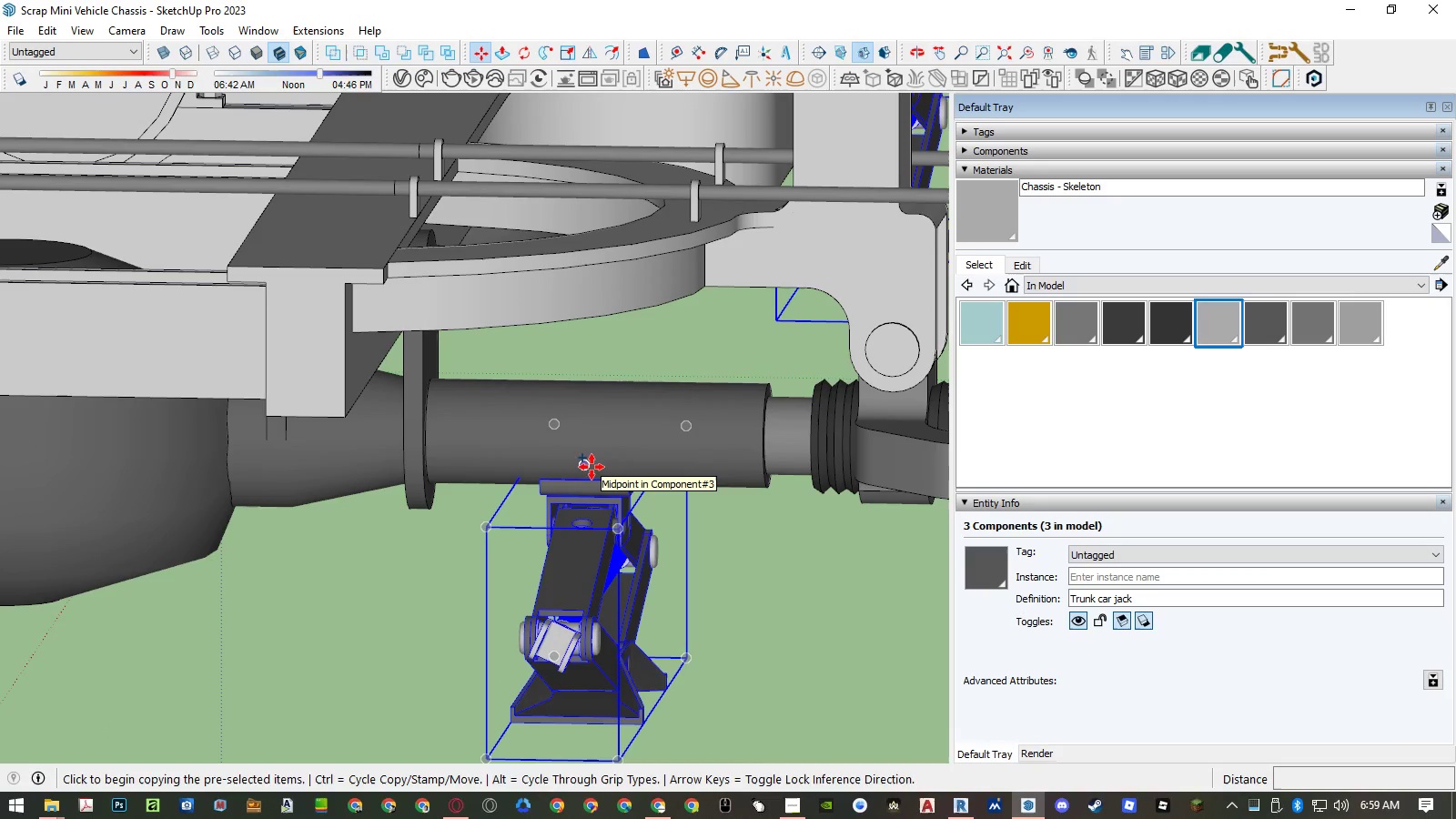 
left_click([592, 467])
 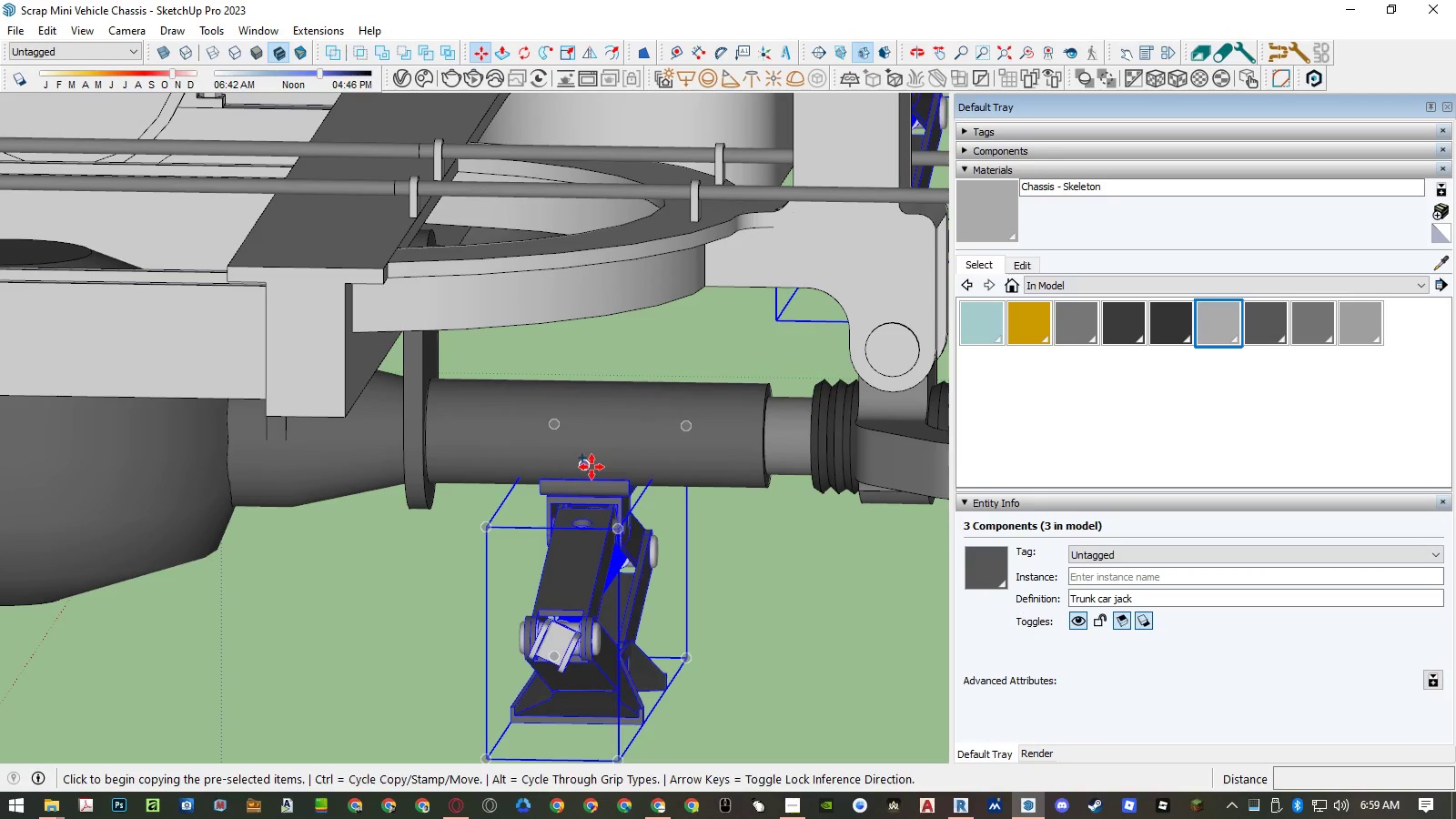 
key(ArrowRight)
 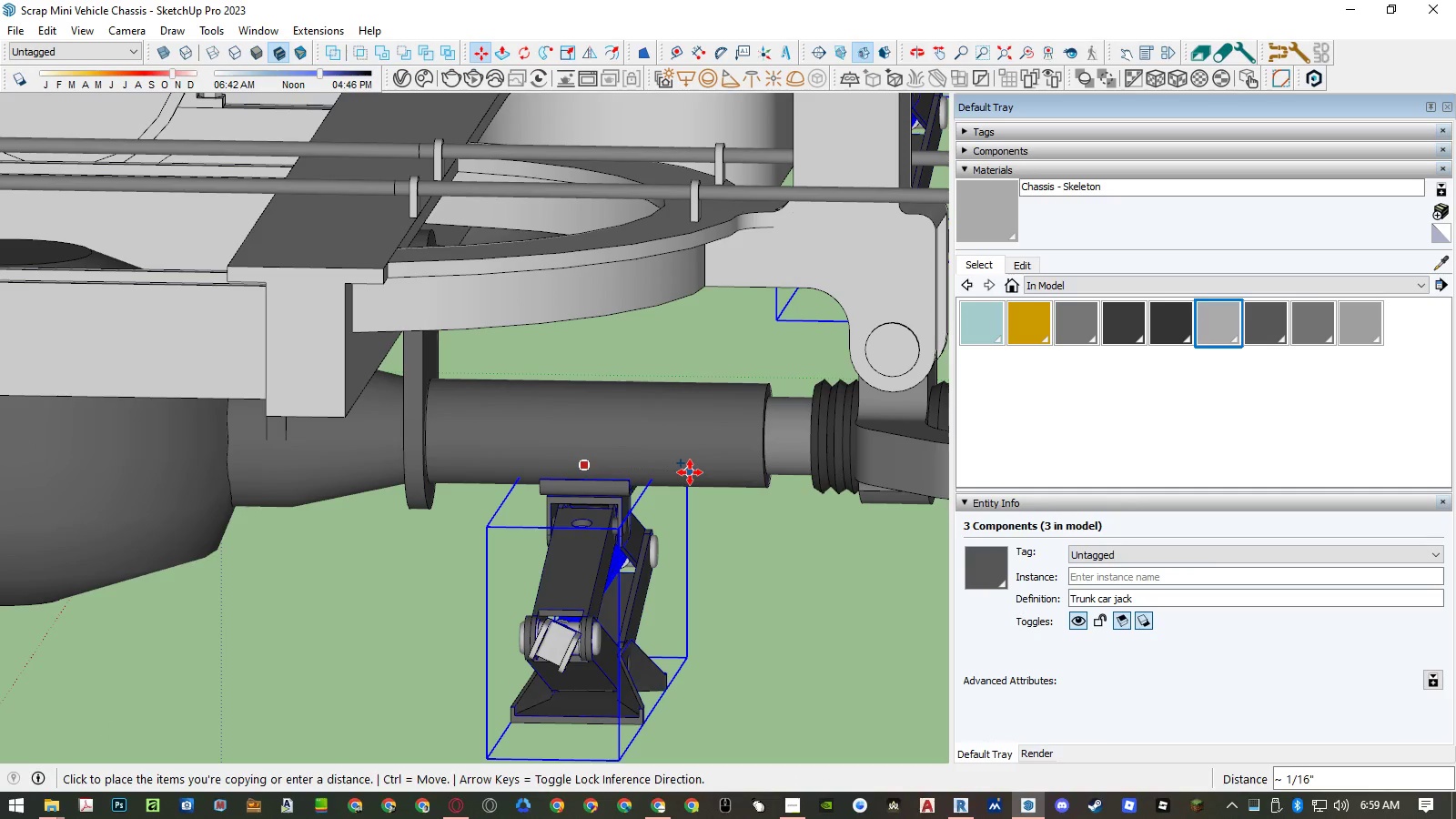 
key(ArrowLeft)
 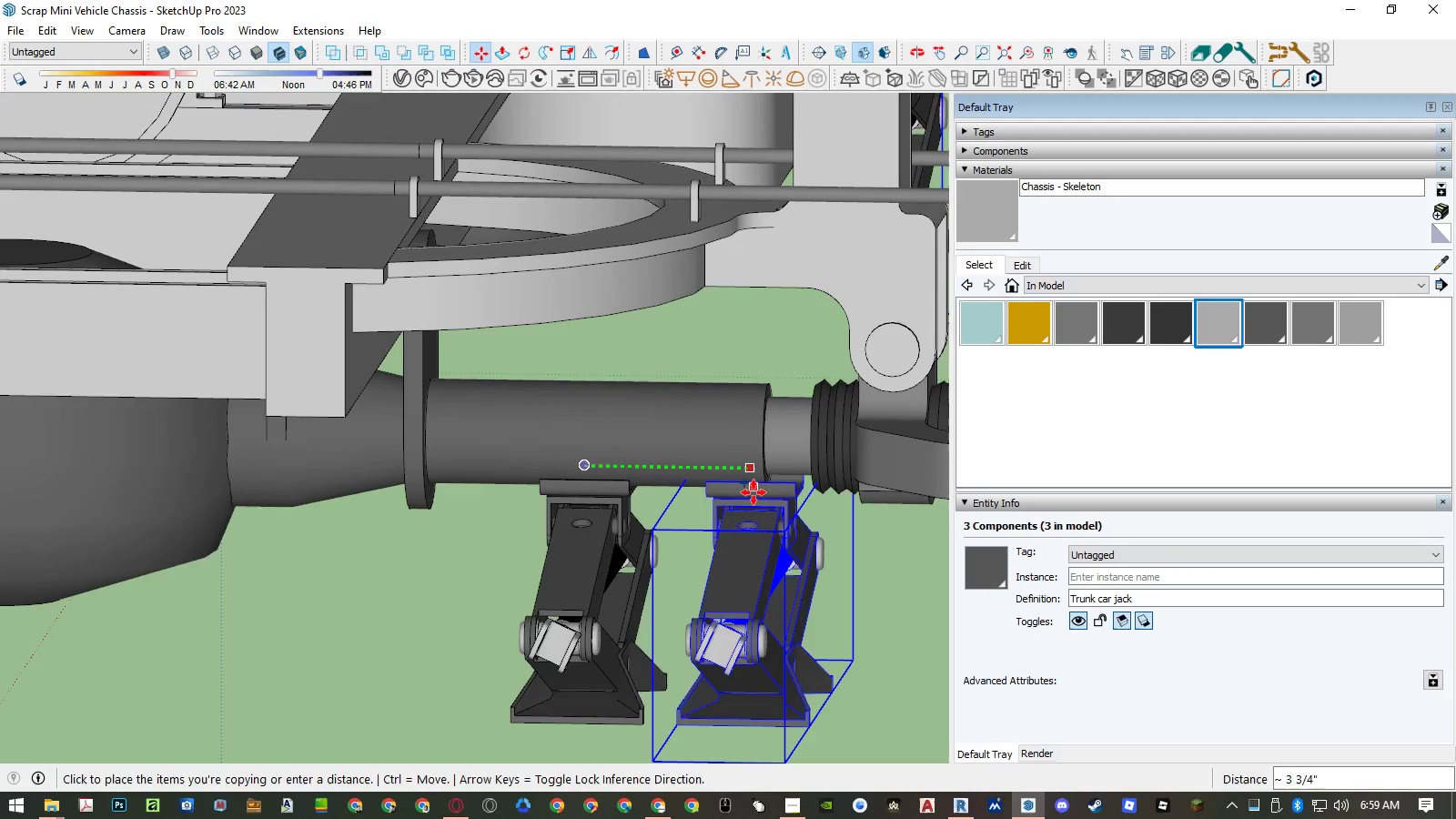 
scroll: coordinate [494, 482], scroll_direction: down, amount: 9.0
 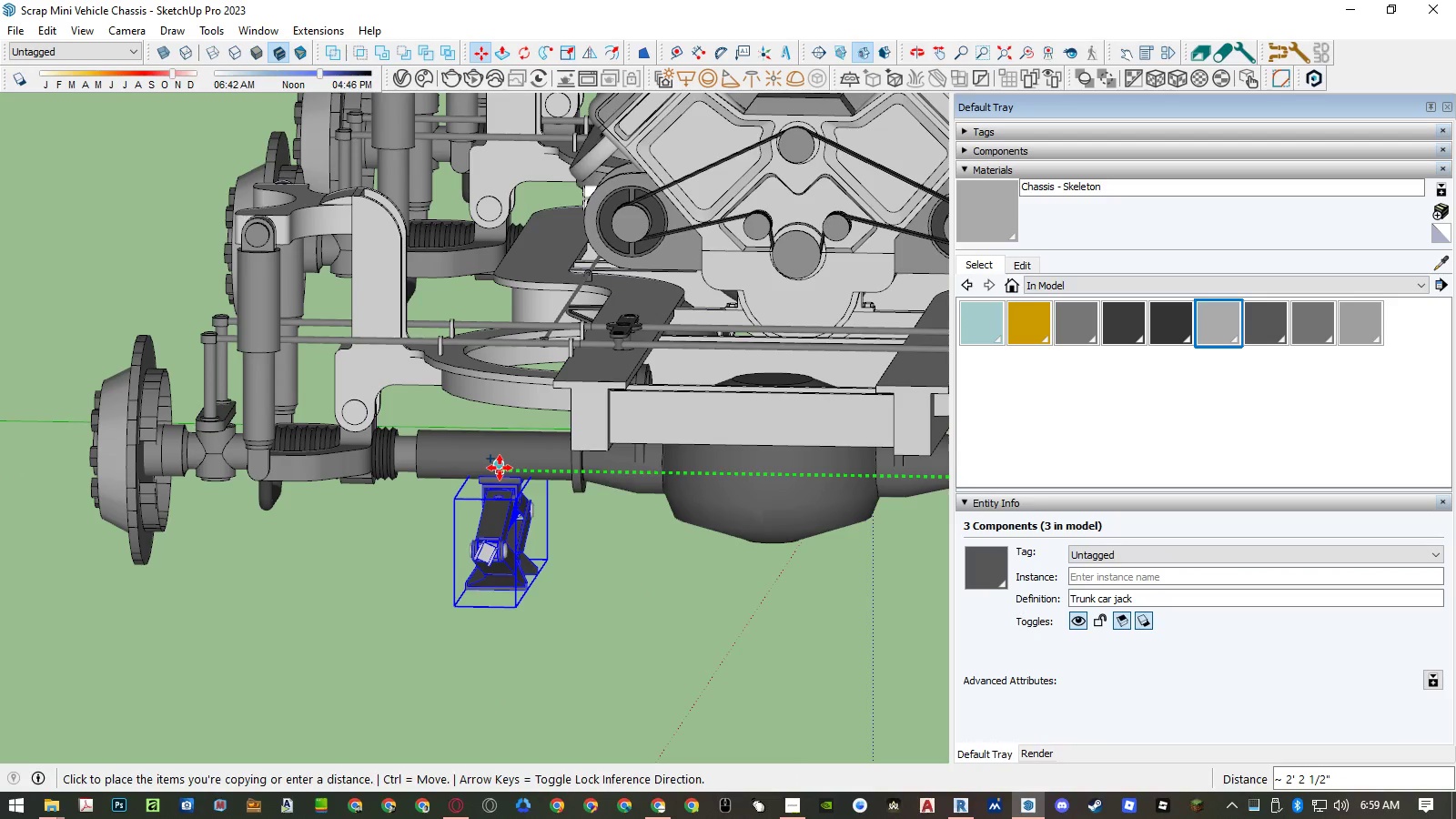 
left_click([500, 468])
 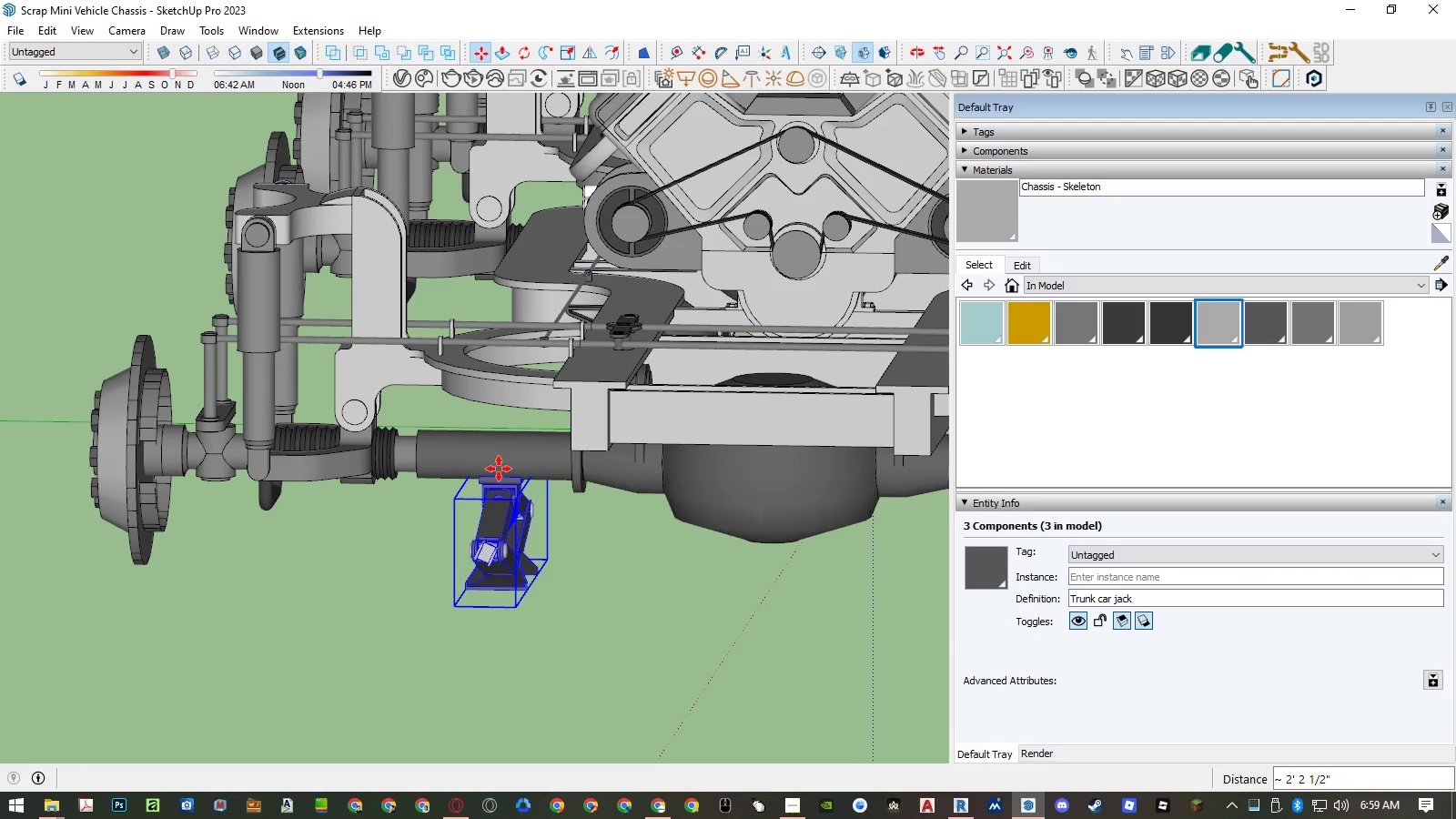 
key(Space)
 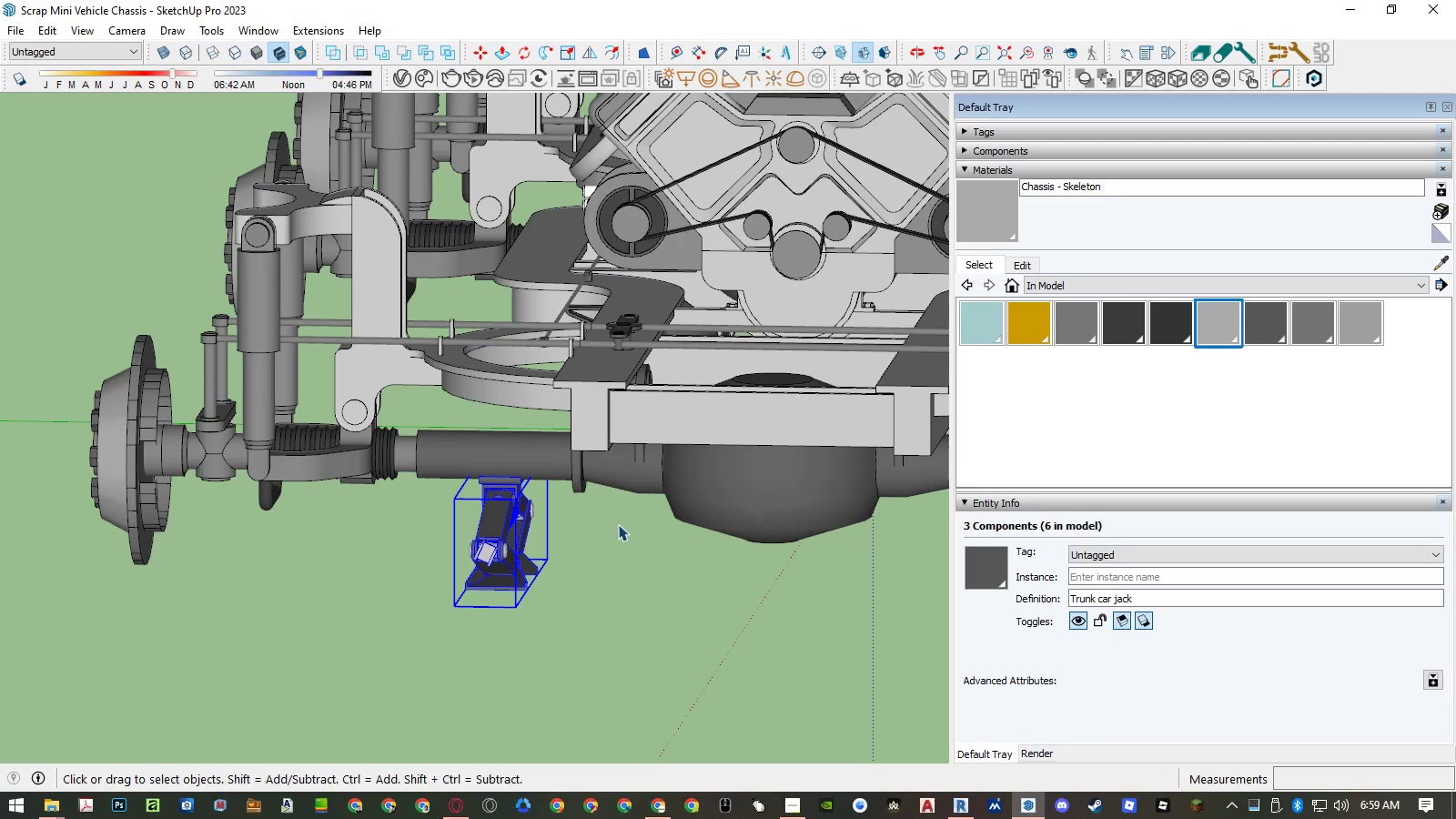 
scroll: coordinate [619, 524], scroll_direction: up, amount: 1.0
 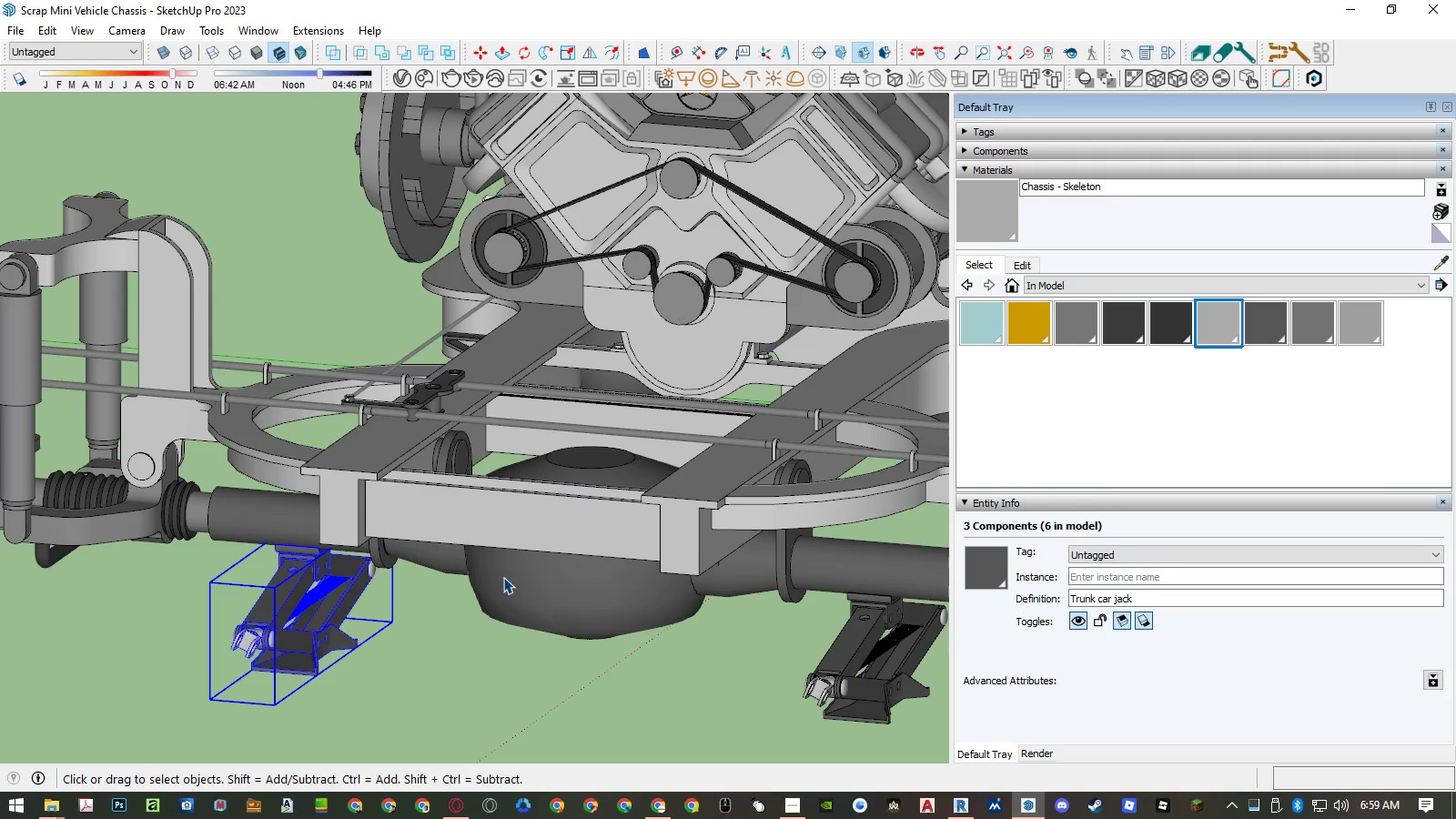 
scroll: coordinate [410, 559], scroll_direction: down, amount: 6.0
 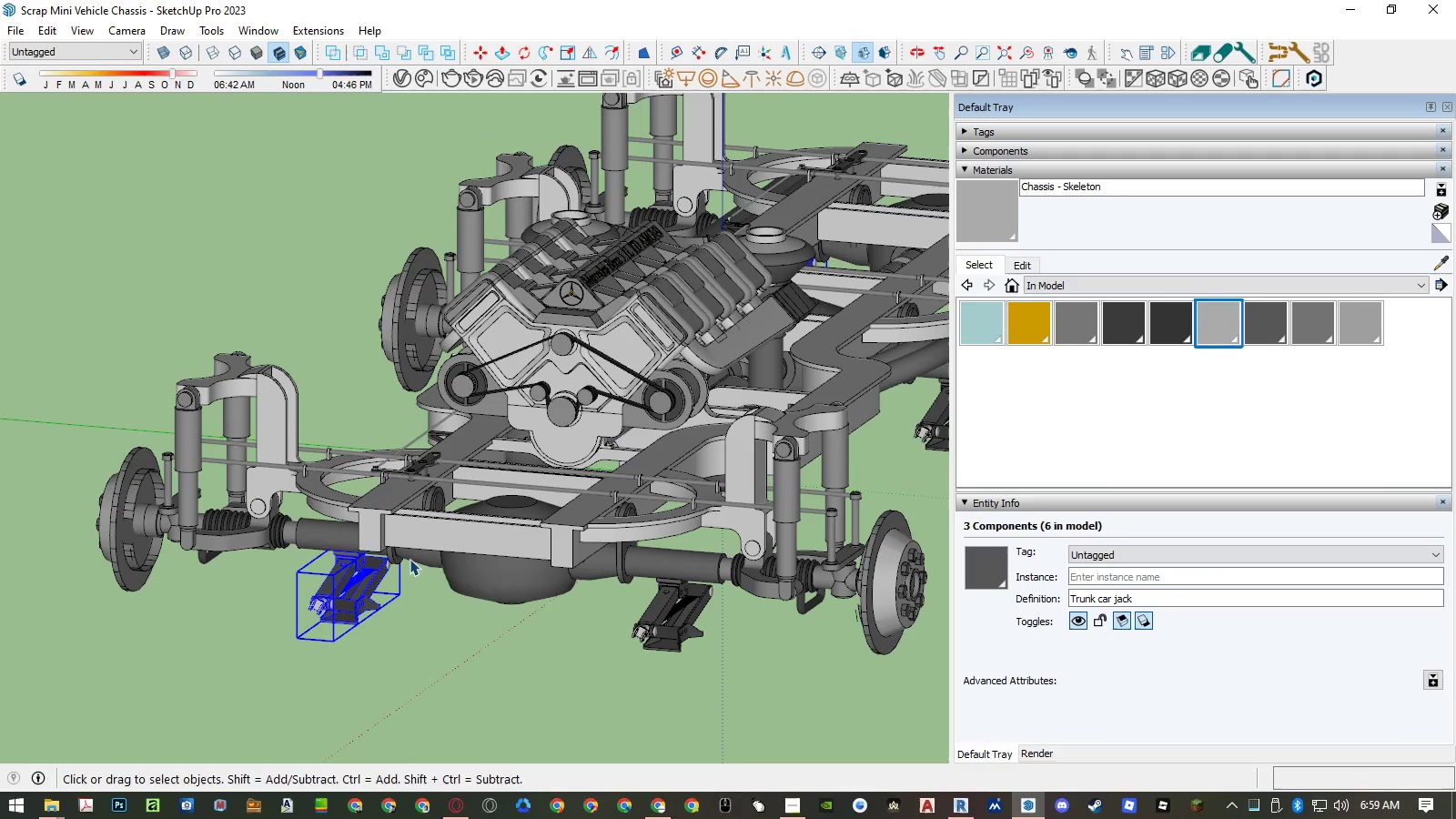 
left_click([351, 573])
 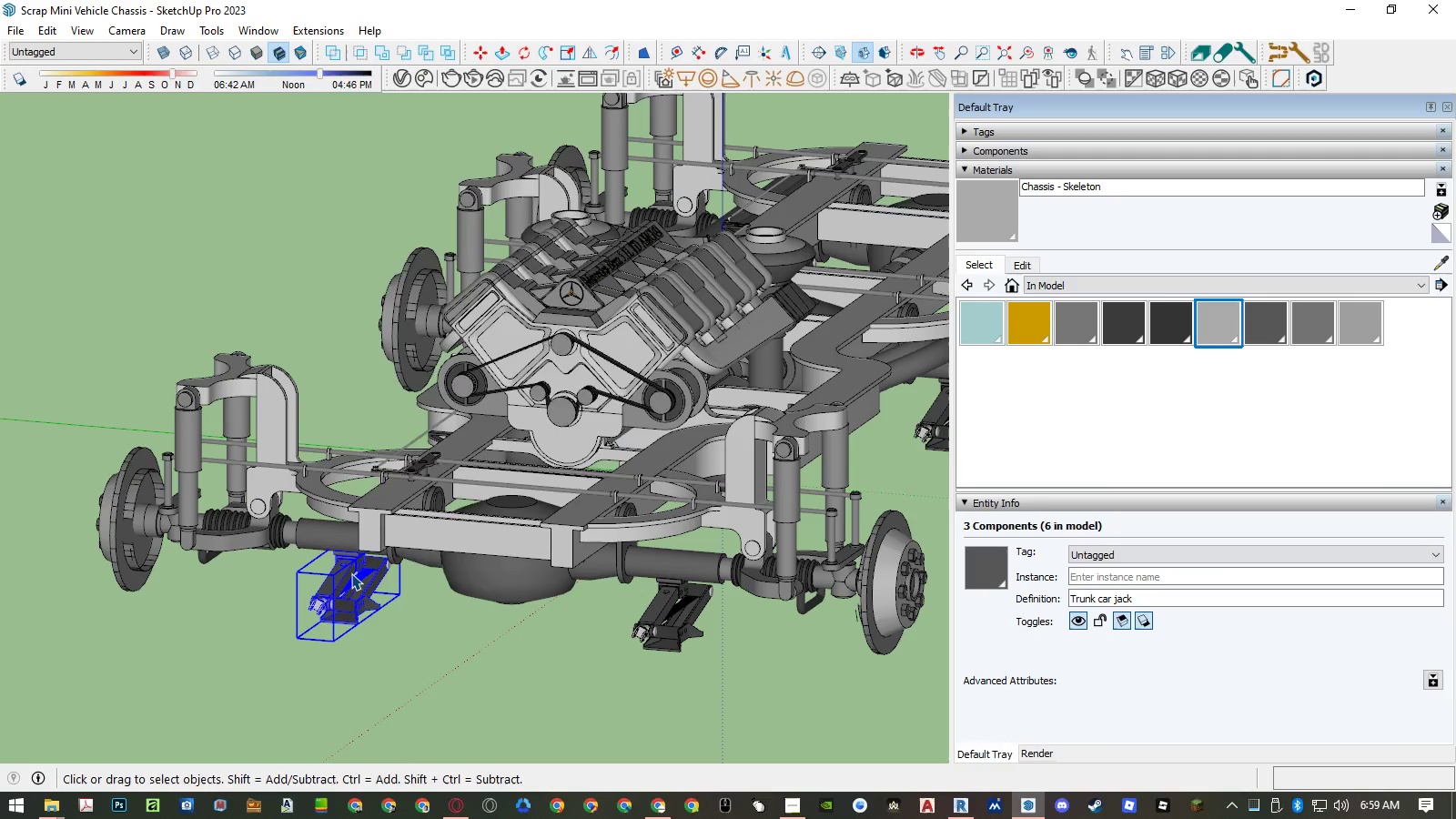 
right_click([351, 573])
 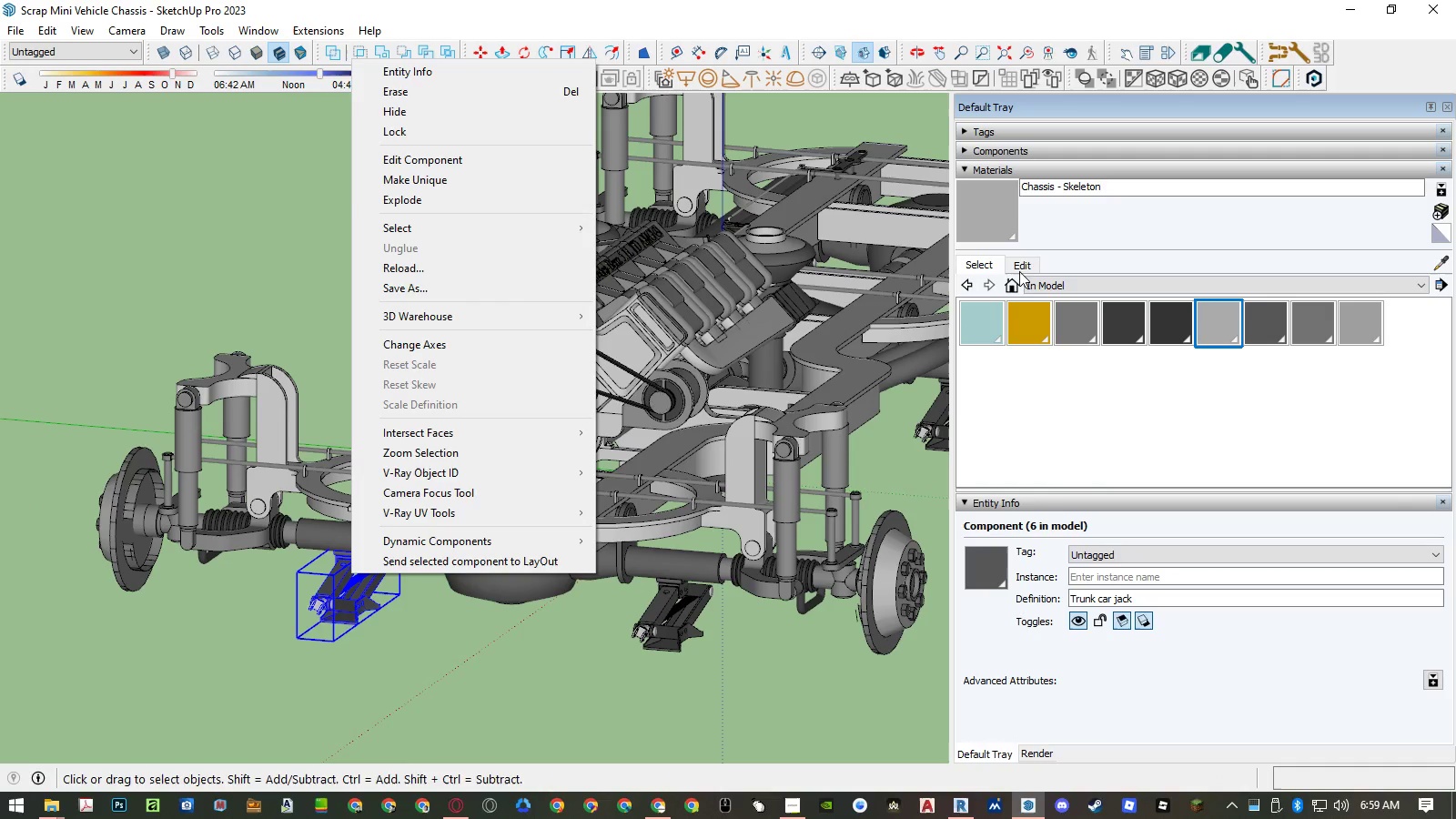 
left_click([1017, 153])
 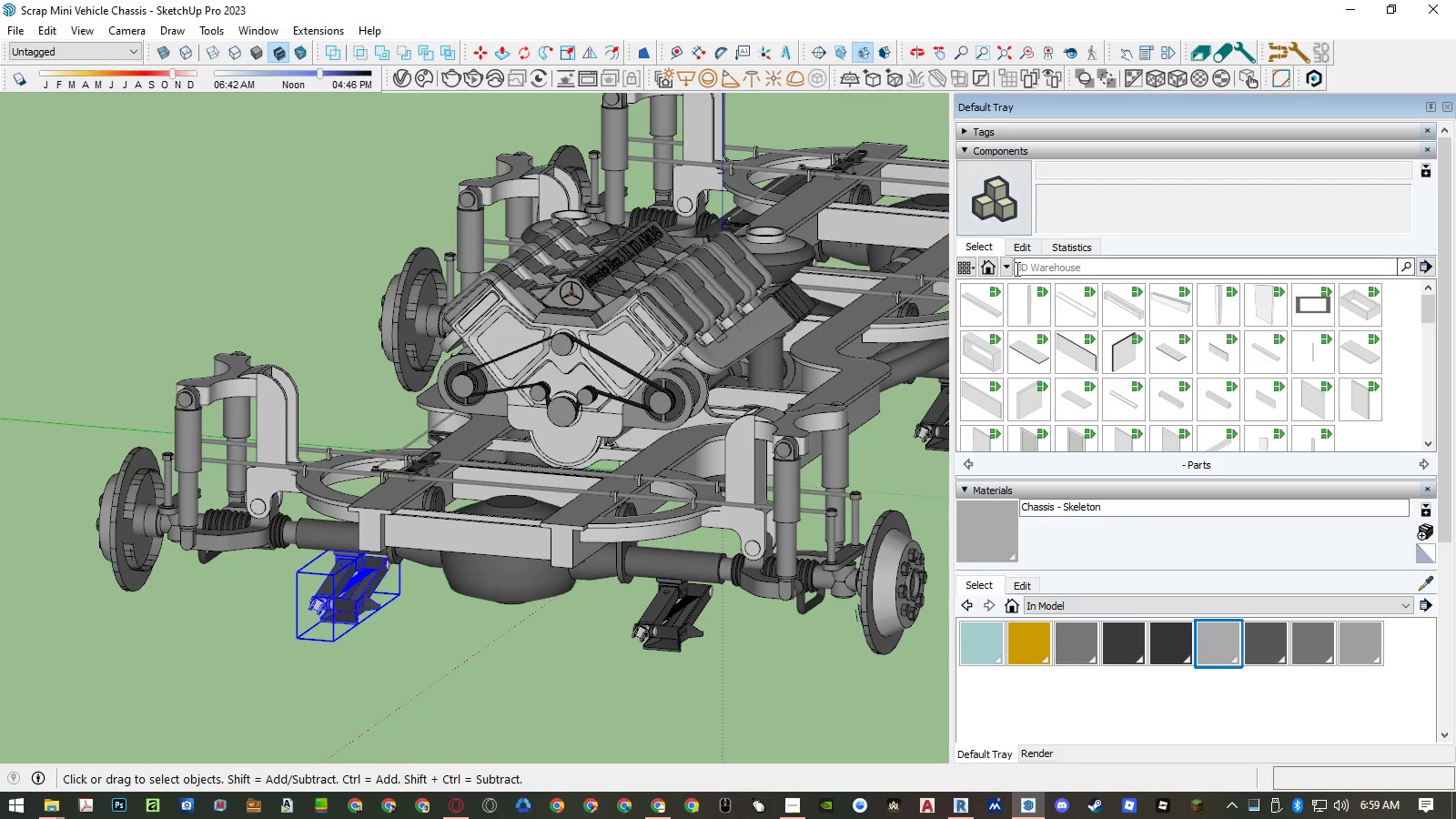 
left_click([991, 268])
 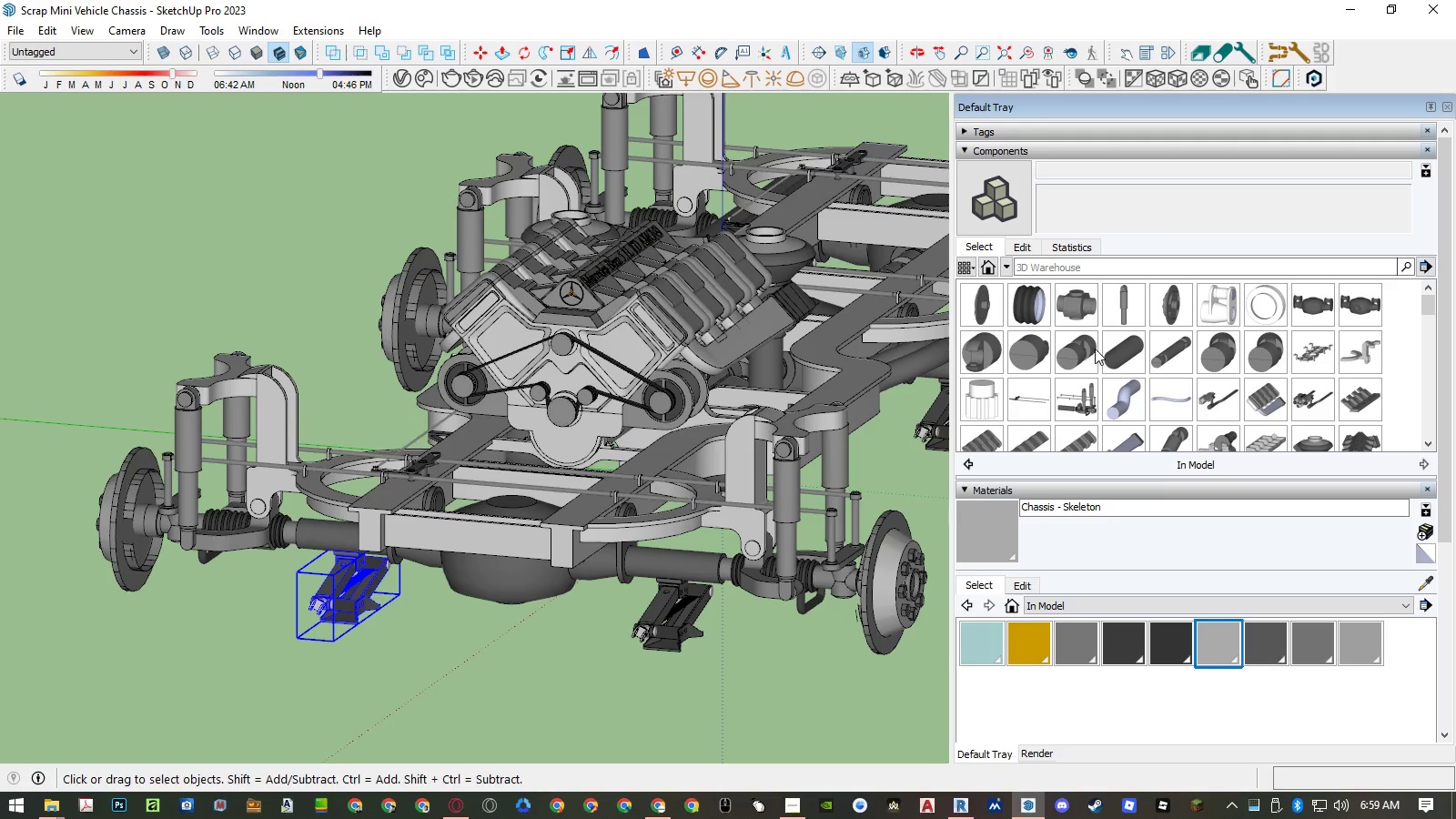 
scroll: coordinate [1097, 349], scroll_direction: down, amount: 2.0
 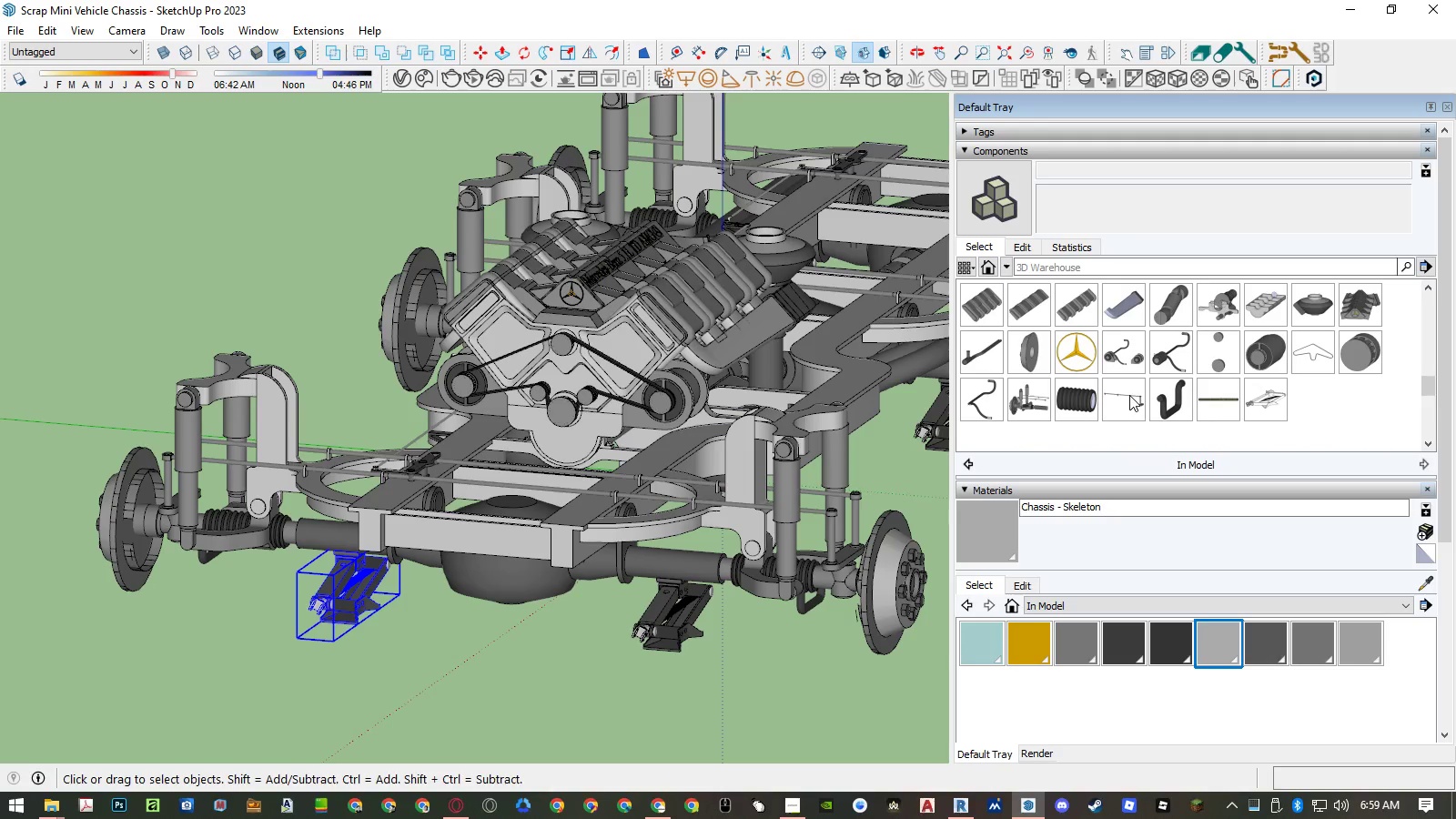 
scroll: coordinate [1129, 395], scroll_direction: up, amount: 2.0
 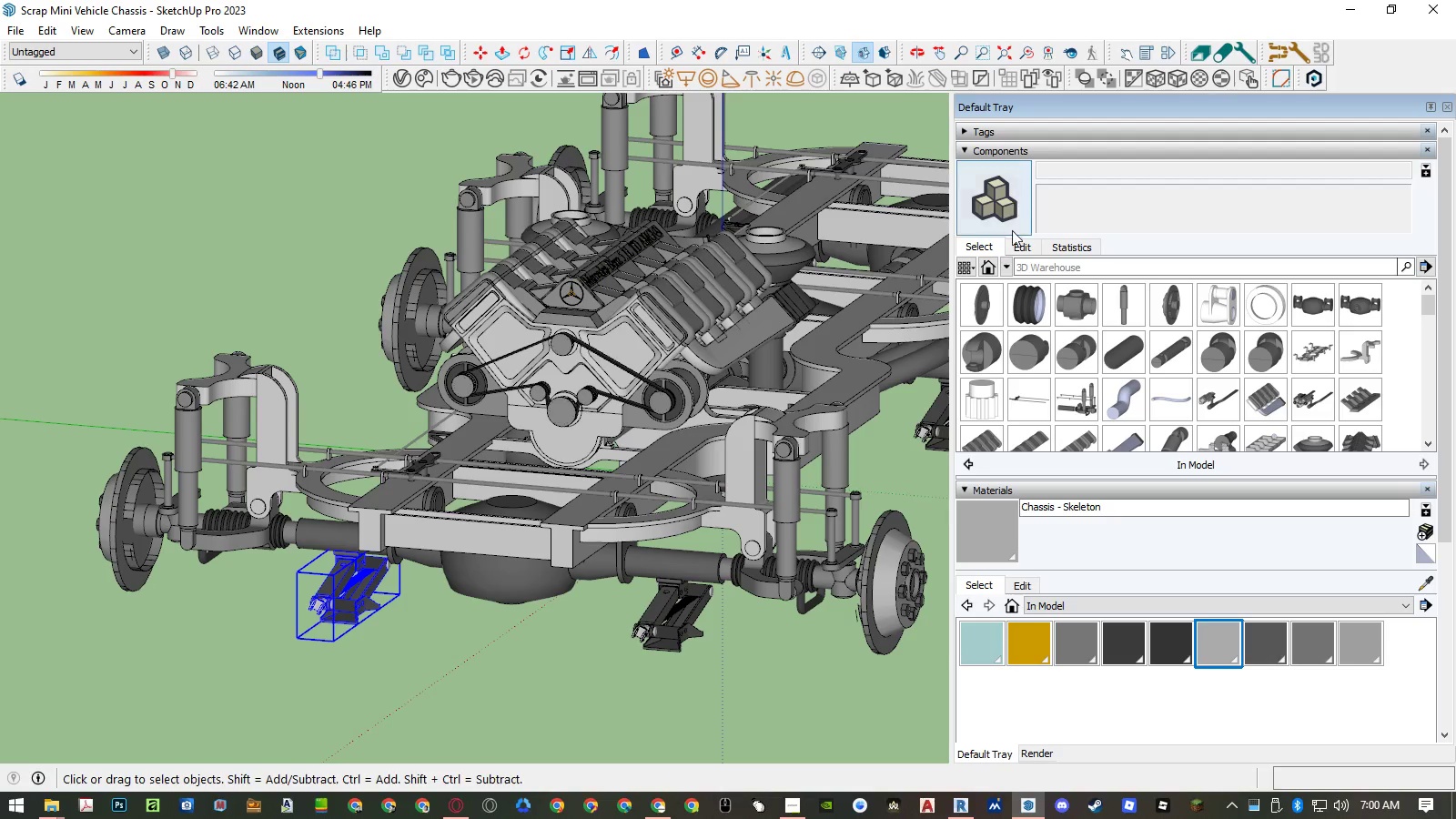 
left_click([1038, 153])
 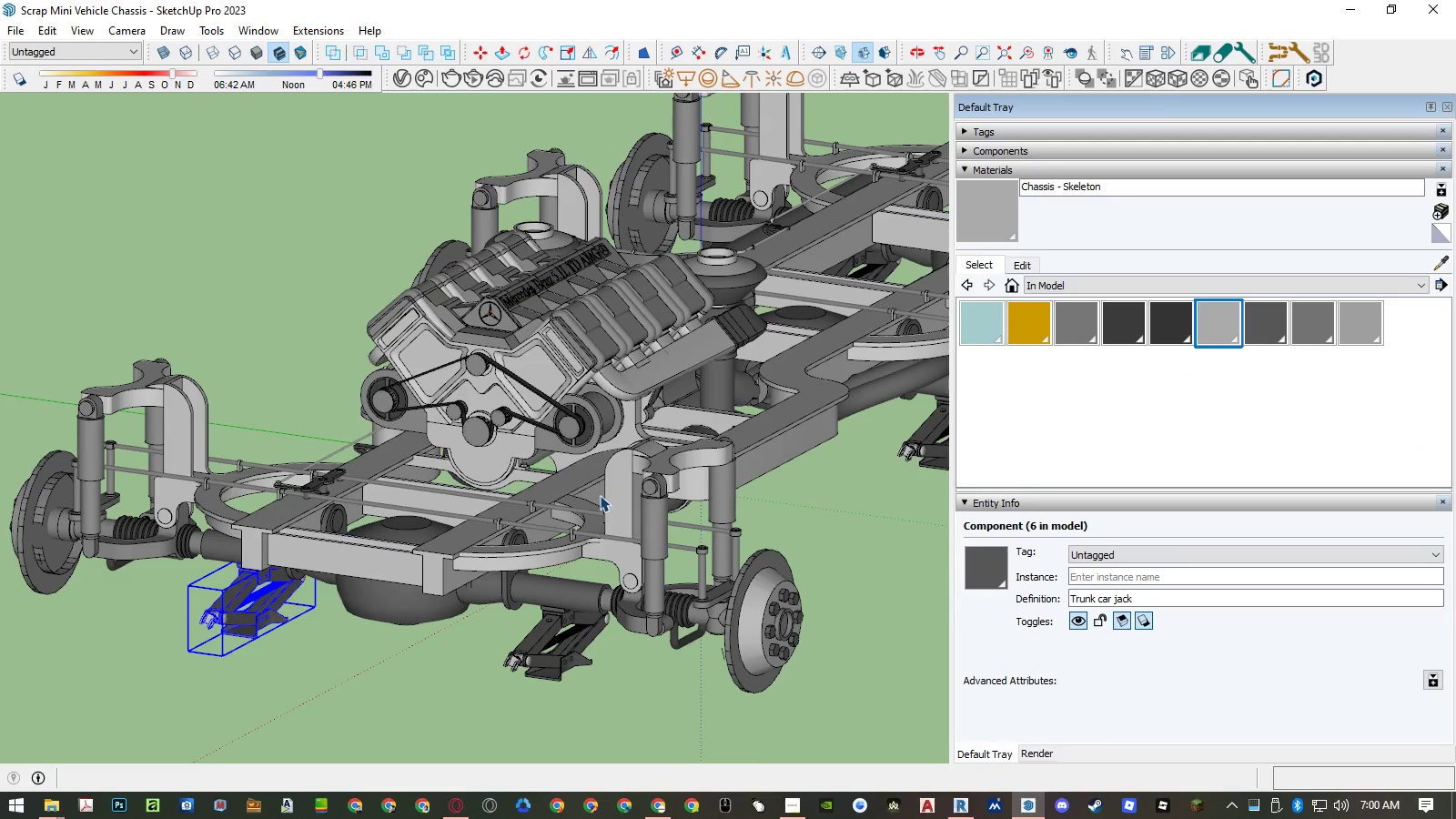 
wait(5.33)
 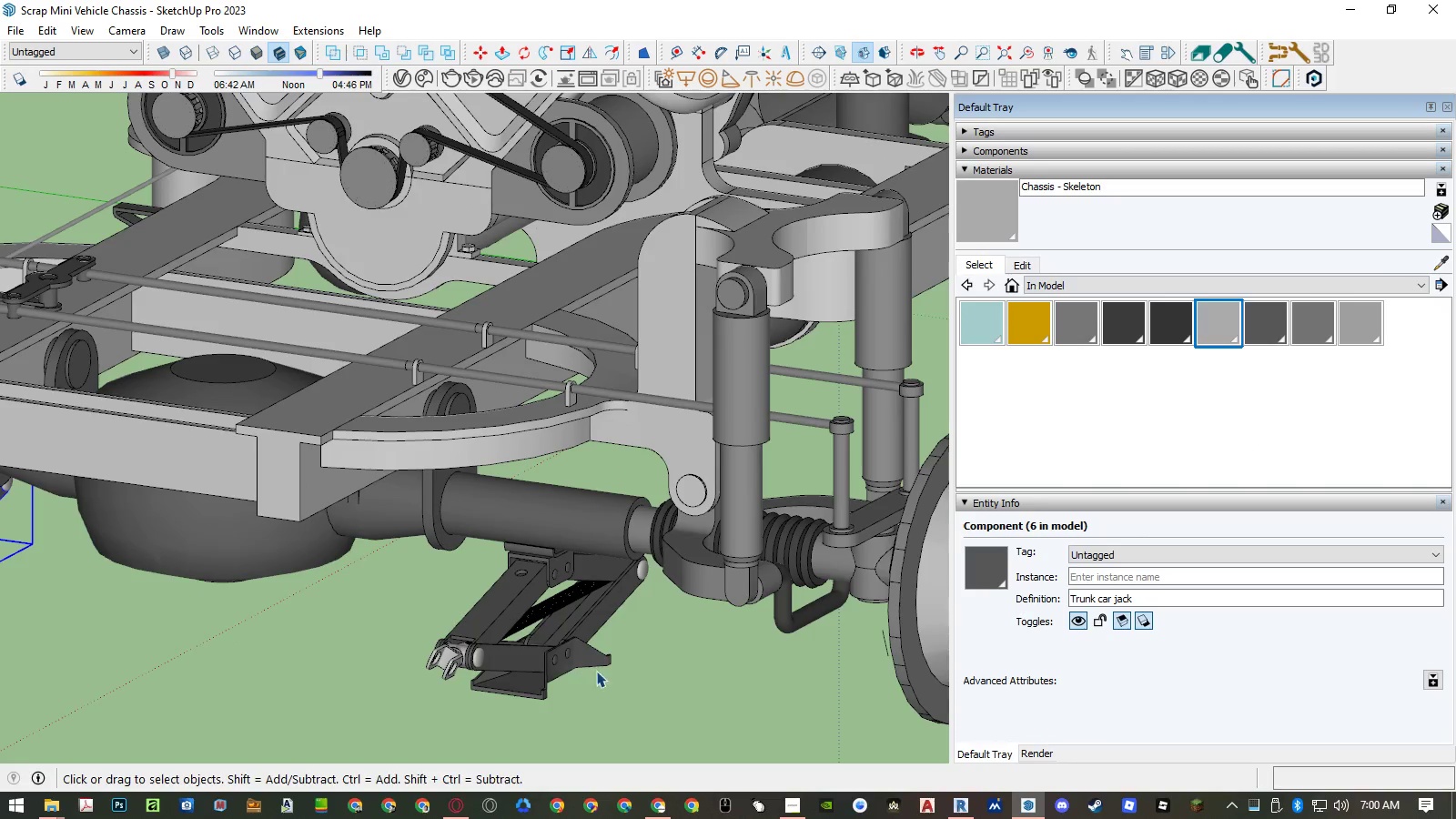 
left_click([647, 681])
 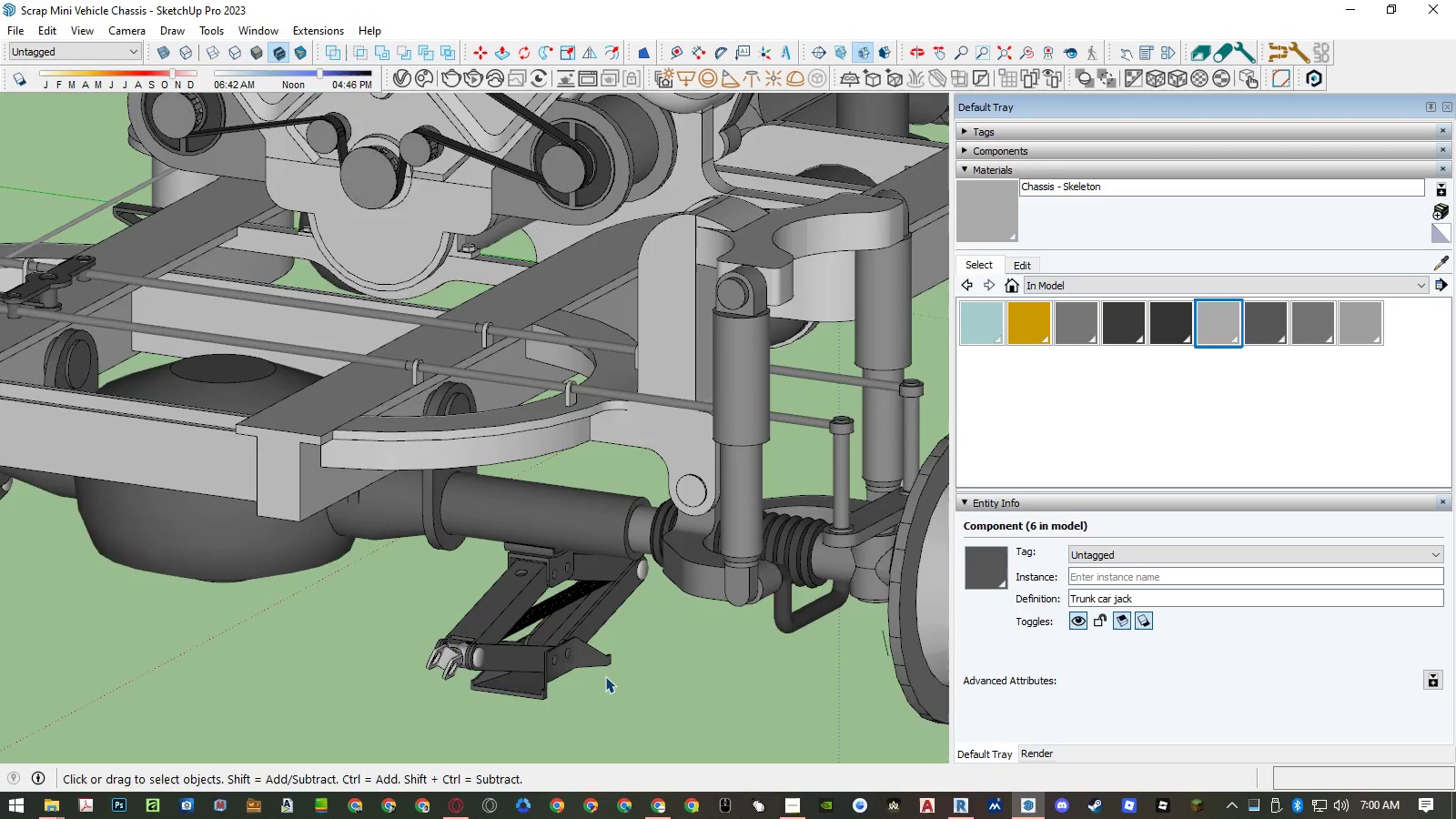 
scroll: coordinate [543, 658], scroll_direction: up, amount: 14.0
 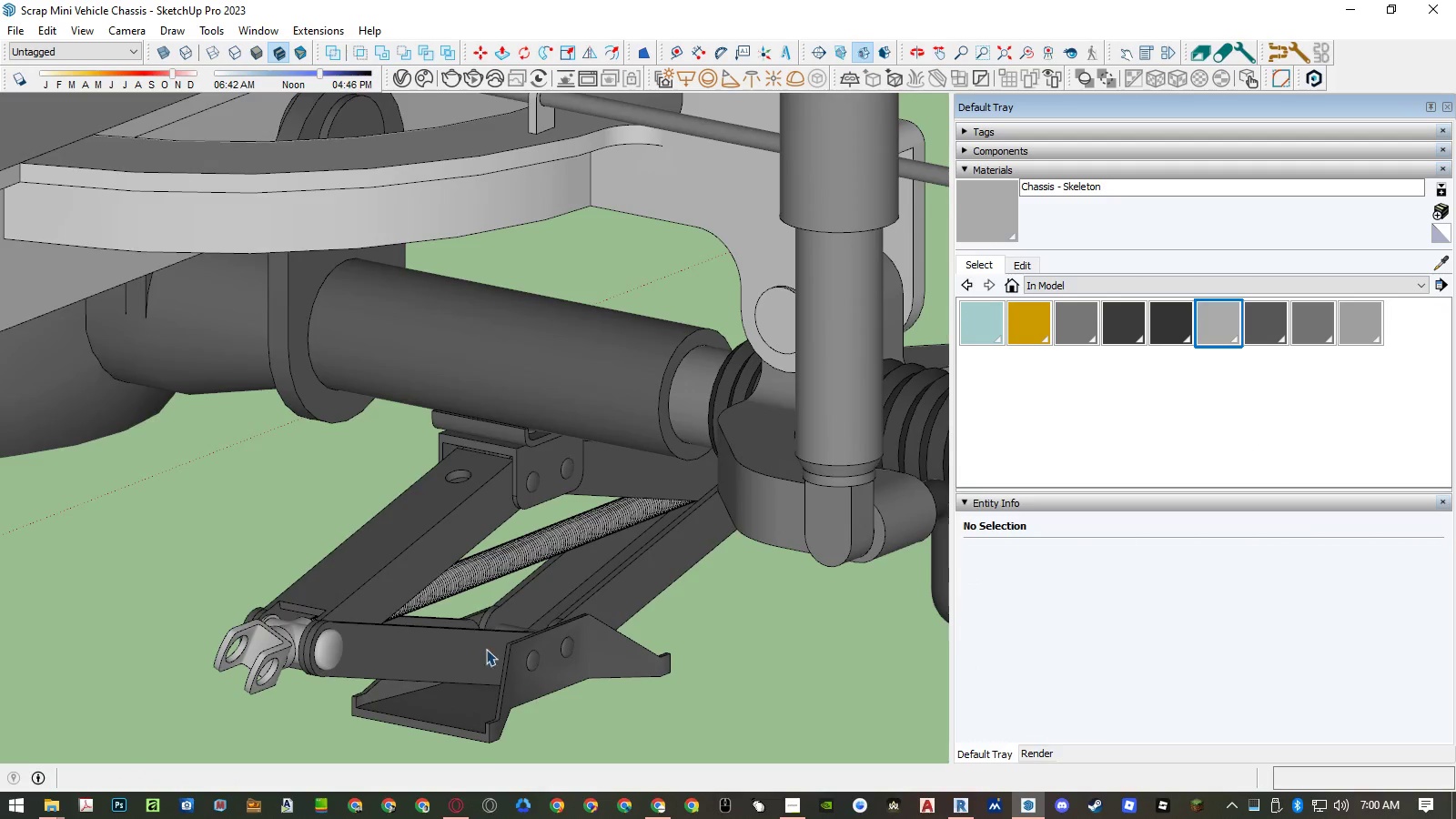 
scroll: coordinate [622, 602], scroll_direction: down, amount: 14.0
 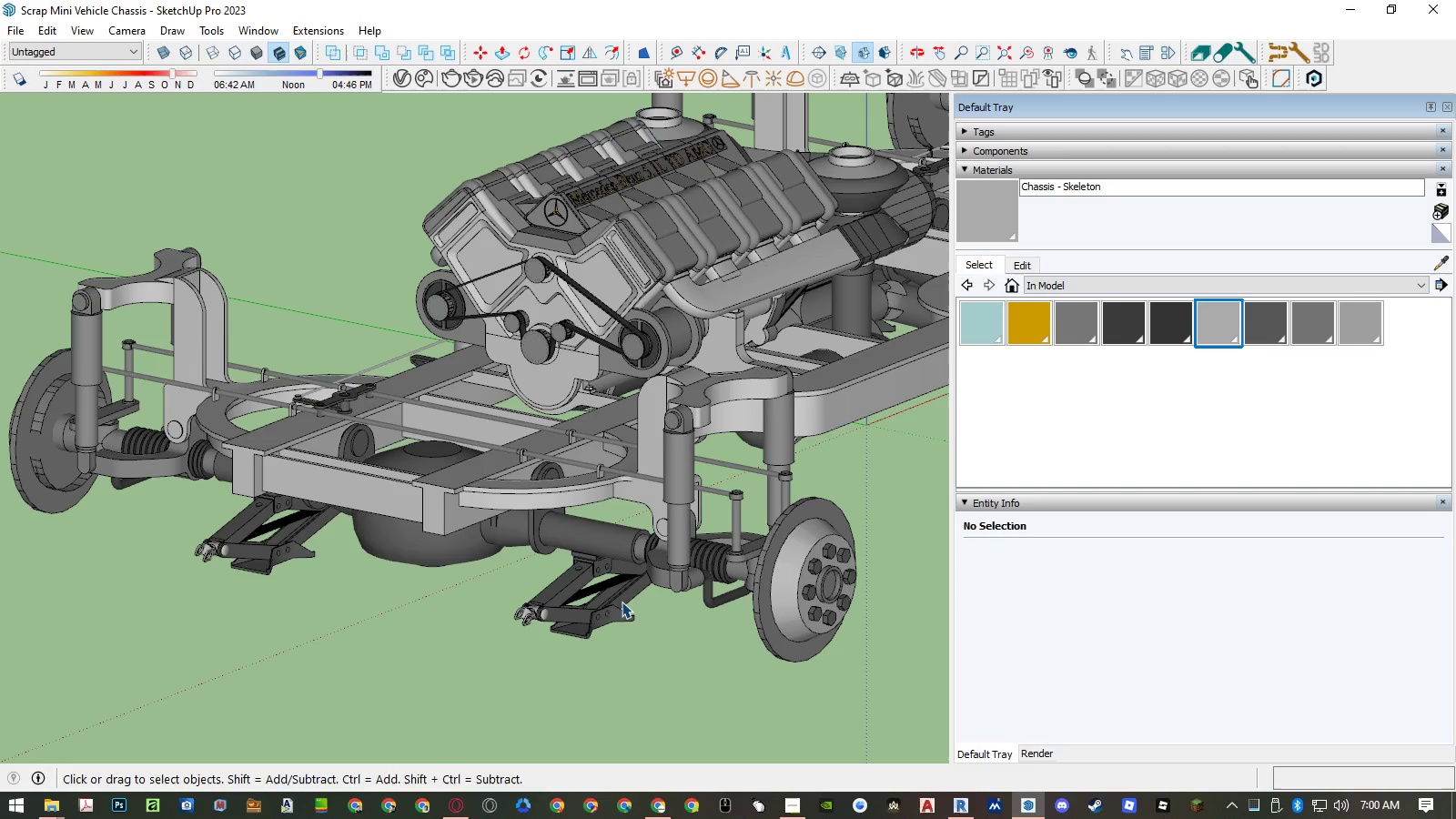 
left_click([570, 616])
 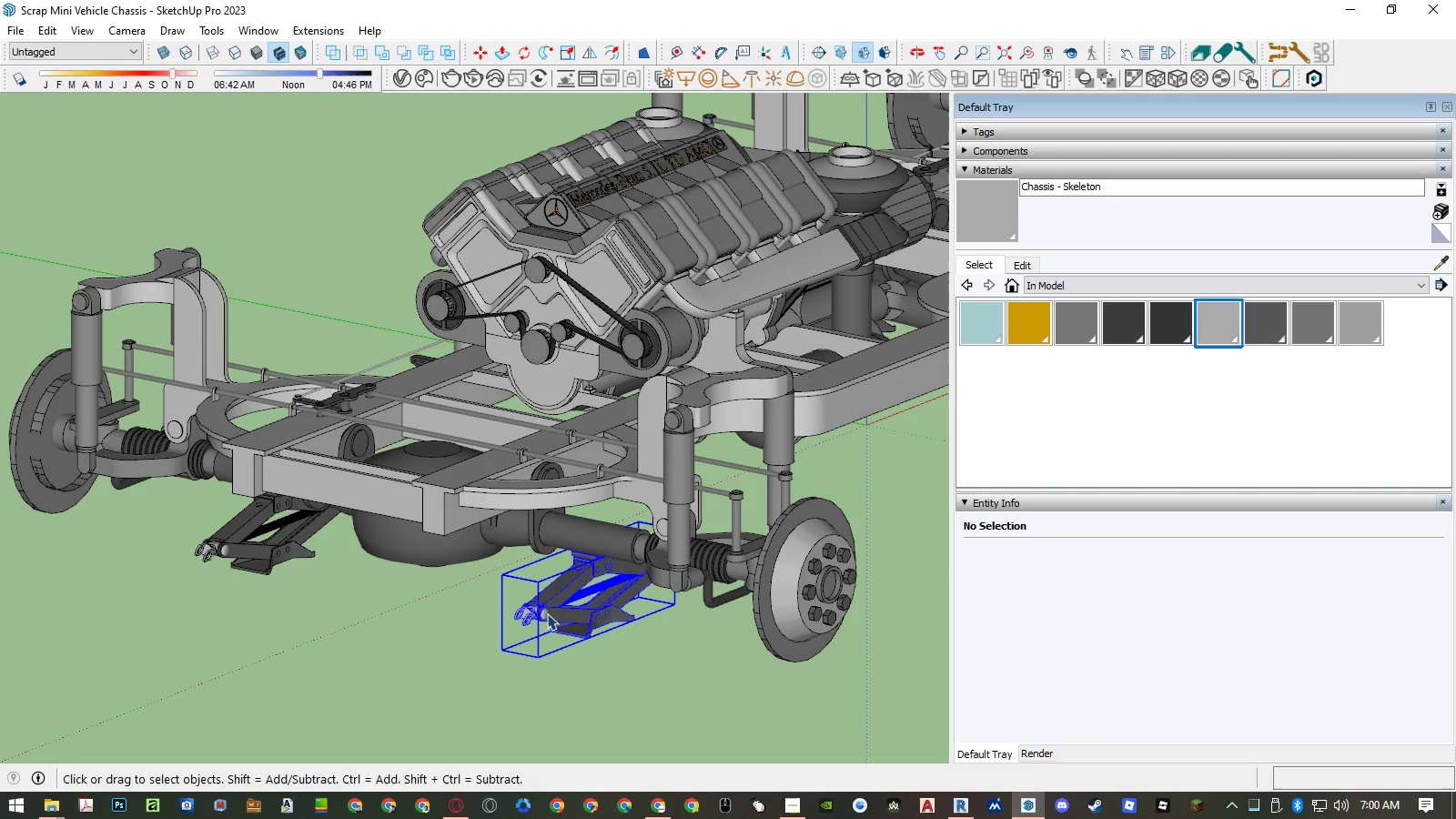 
hold_key(key=ControlLeft, duration=0.59)
left_click([260, 551])
 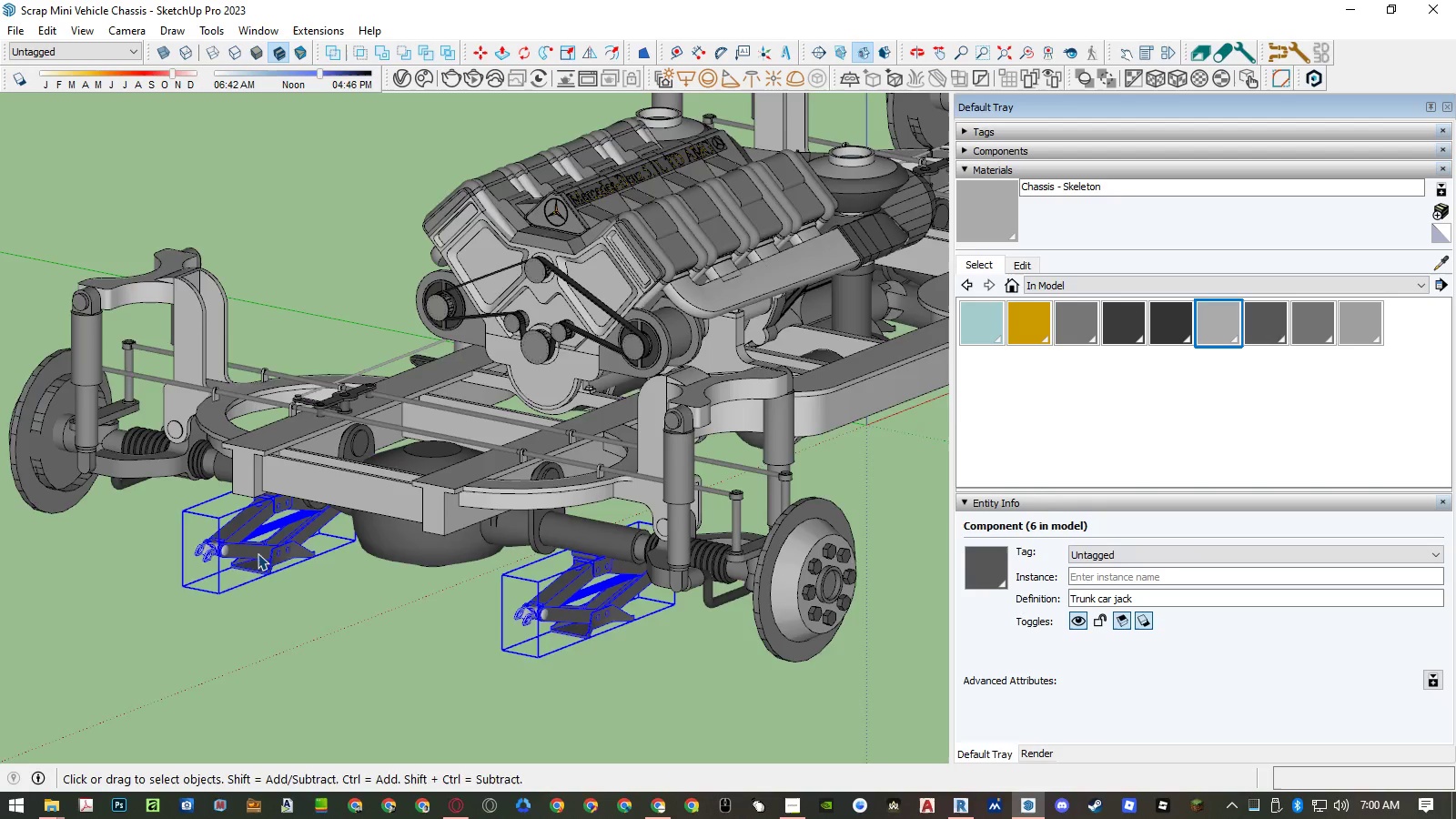 
scroll: coordinate [255, 558], scroll_direction: down, amount: 10.0
 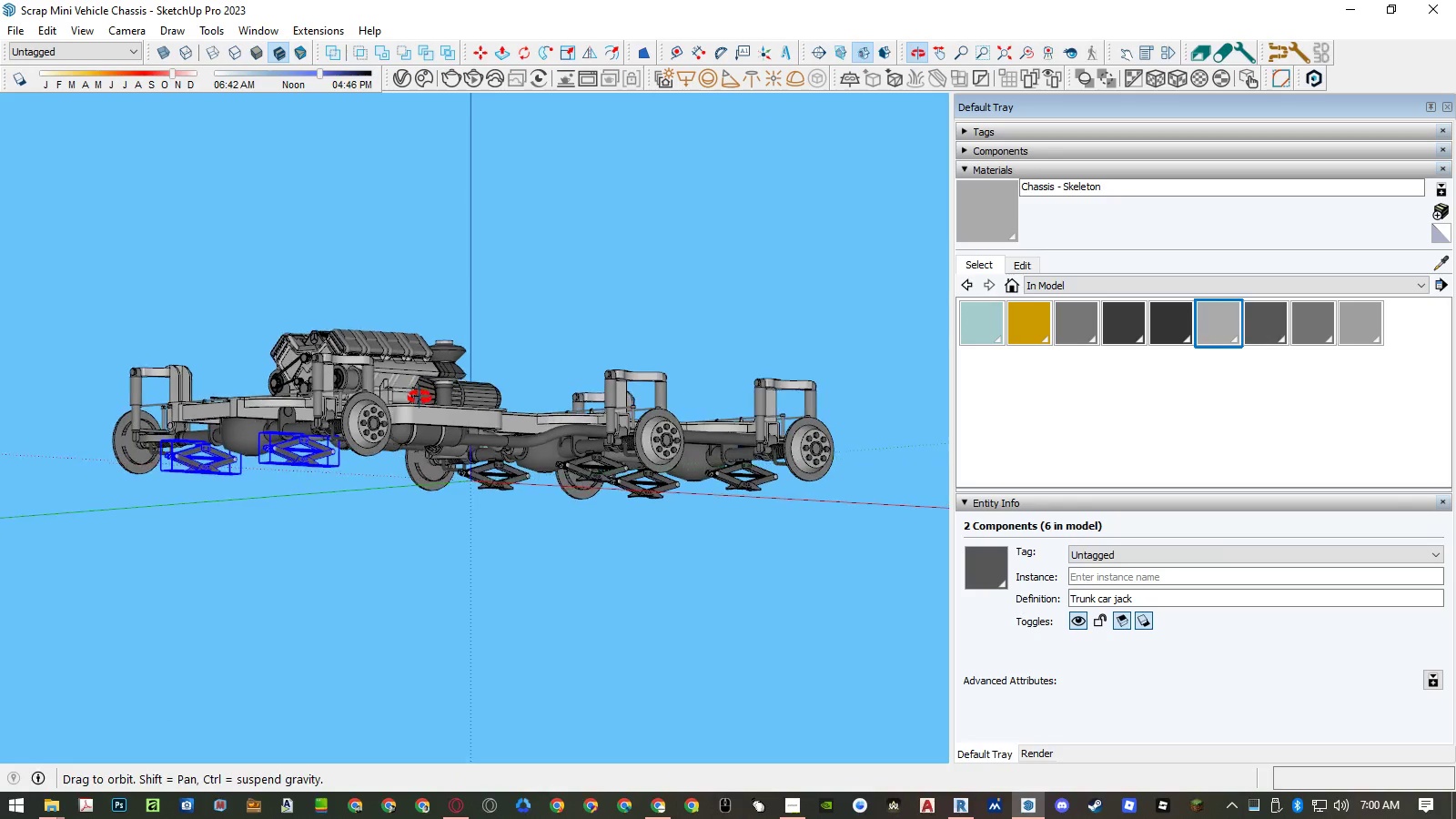 
hold_key(key=ControlLeft, duration=1.5)
left_click([505, 479])
 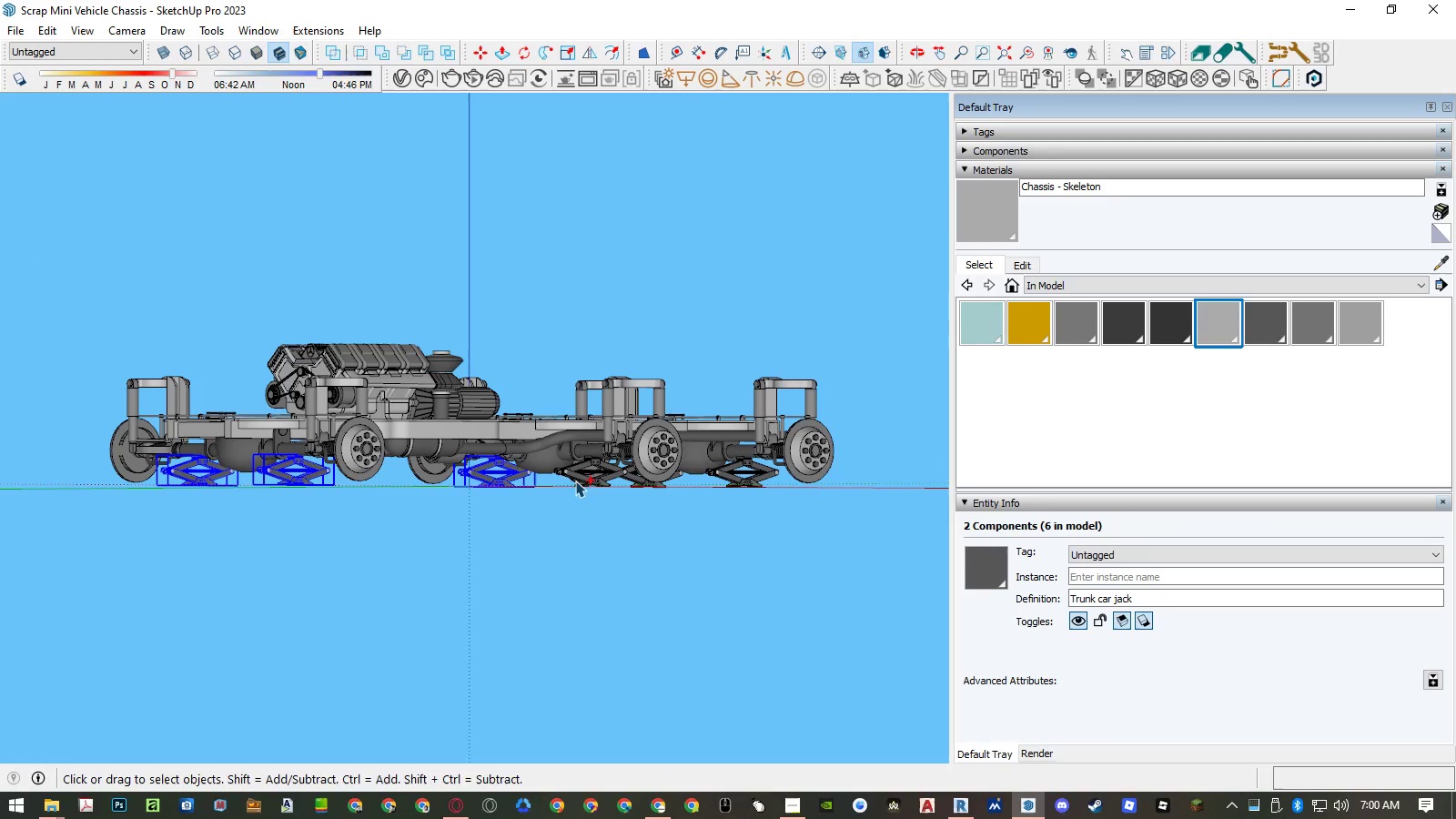 
hold_key(key=ControlLeft, duration=1.05)
left_click([591, 480])
 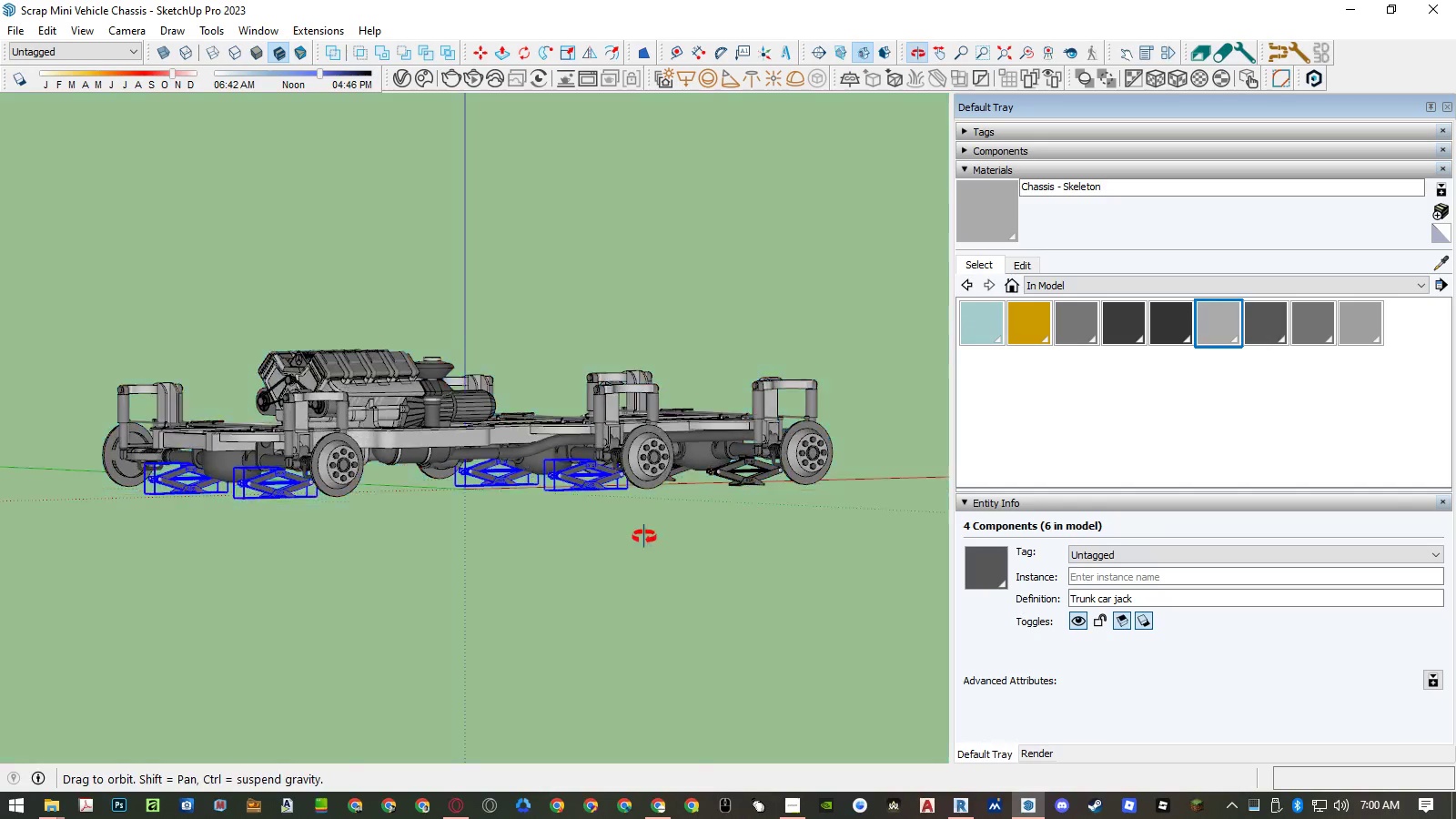 
left_click([646, 597])
 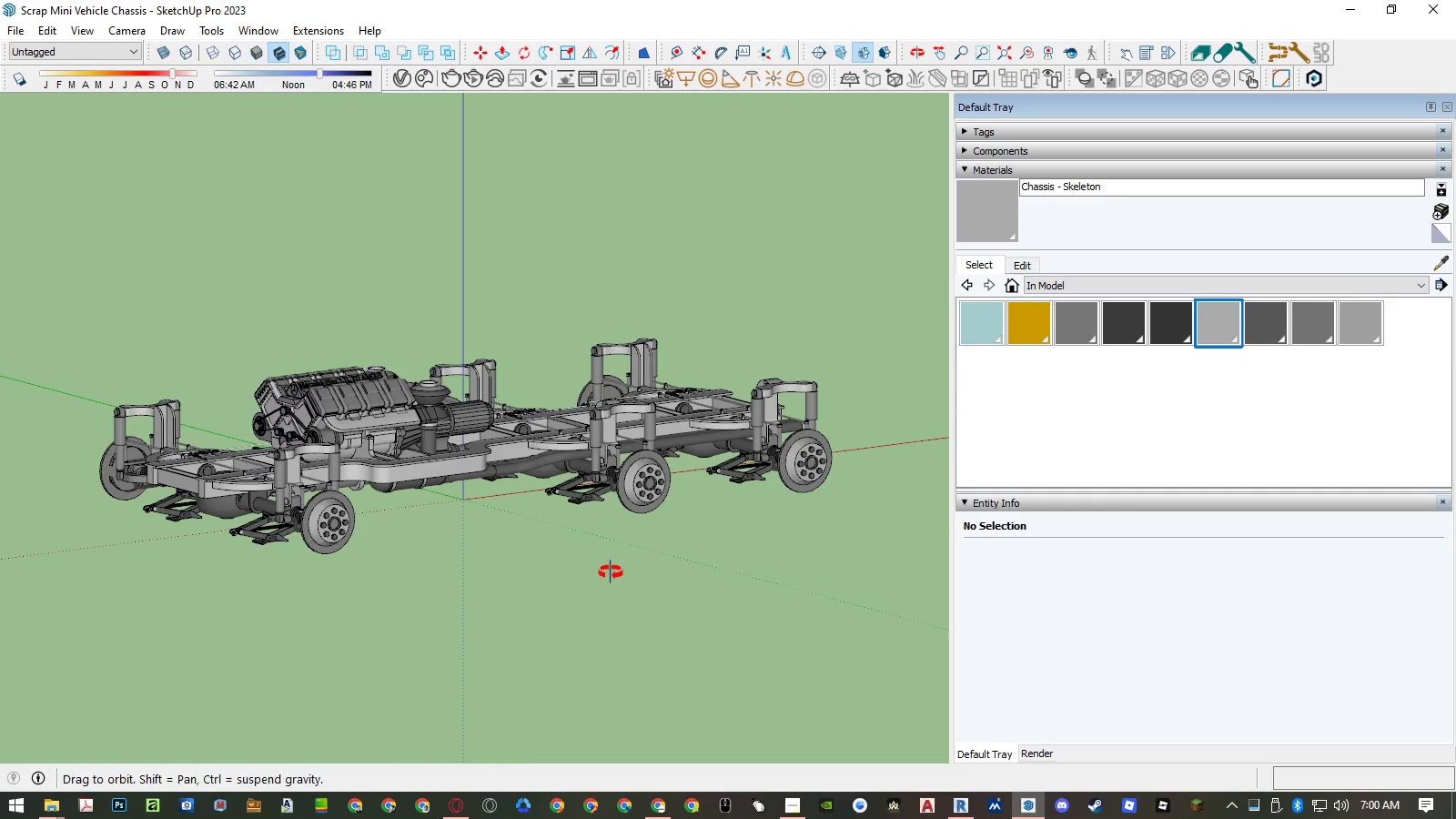 
key(Alt+AltLeft)
 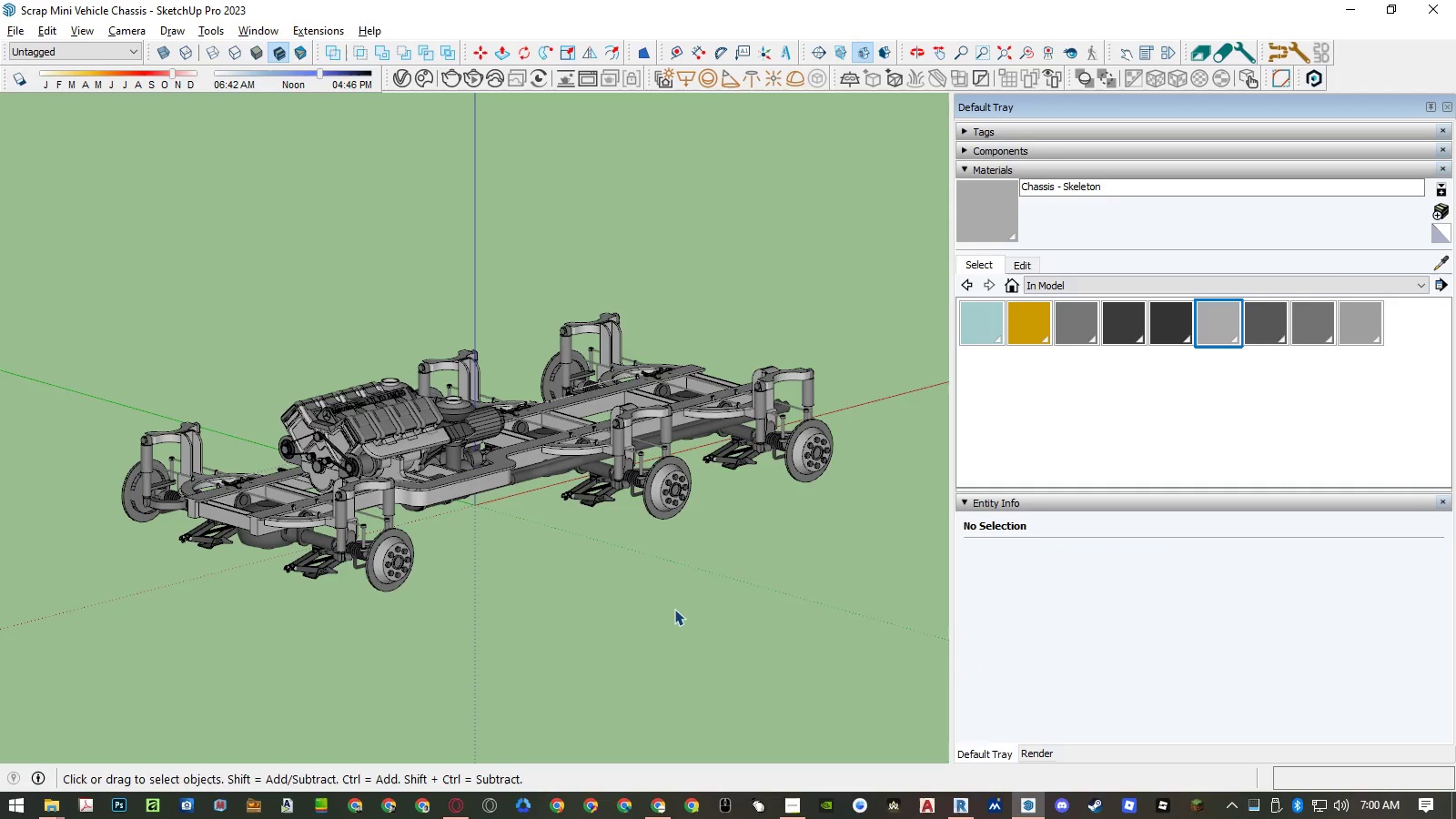 
key(Alt+C)
 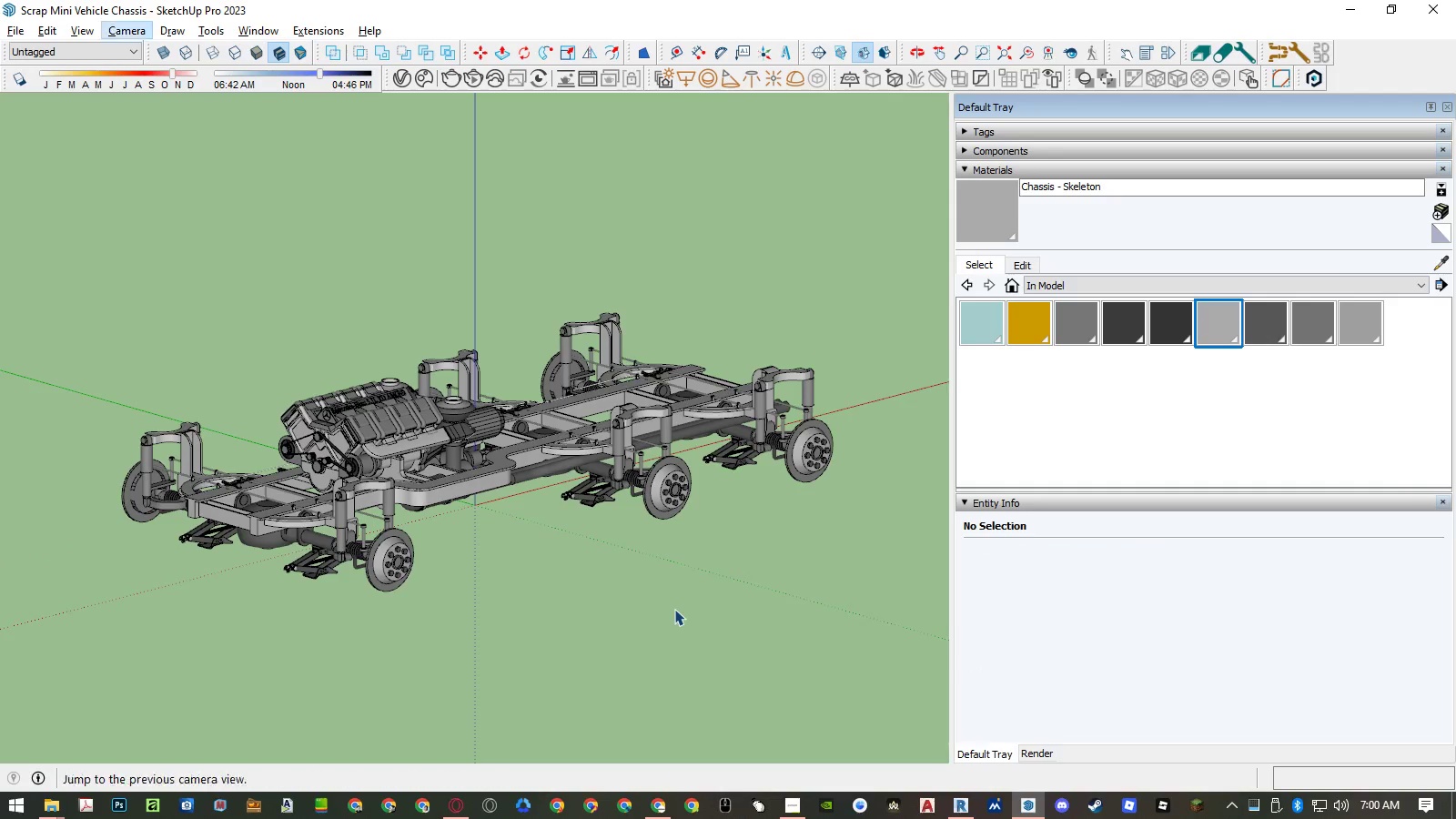 
key(Alt+A)
 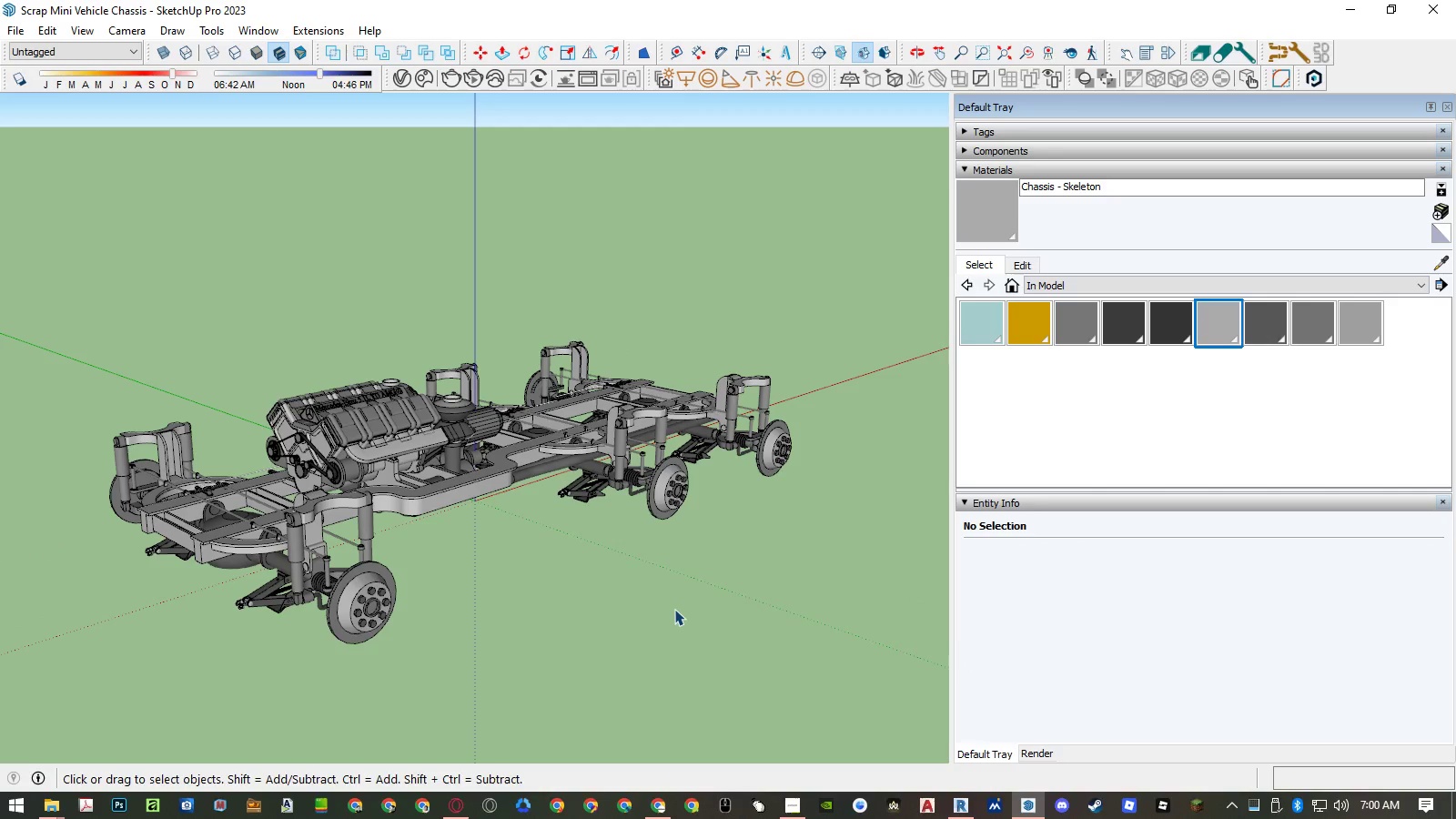 
key(Alt+AltLeft)
 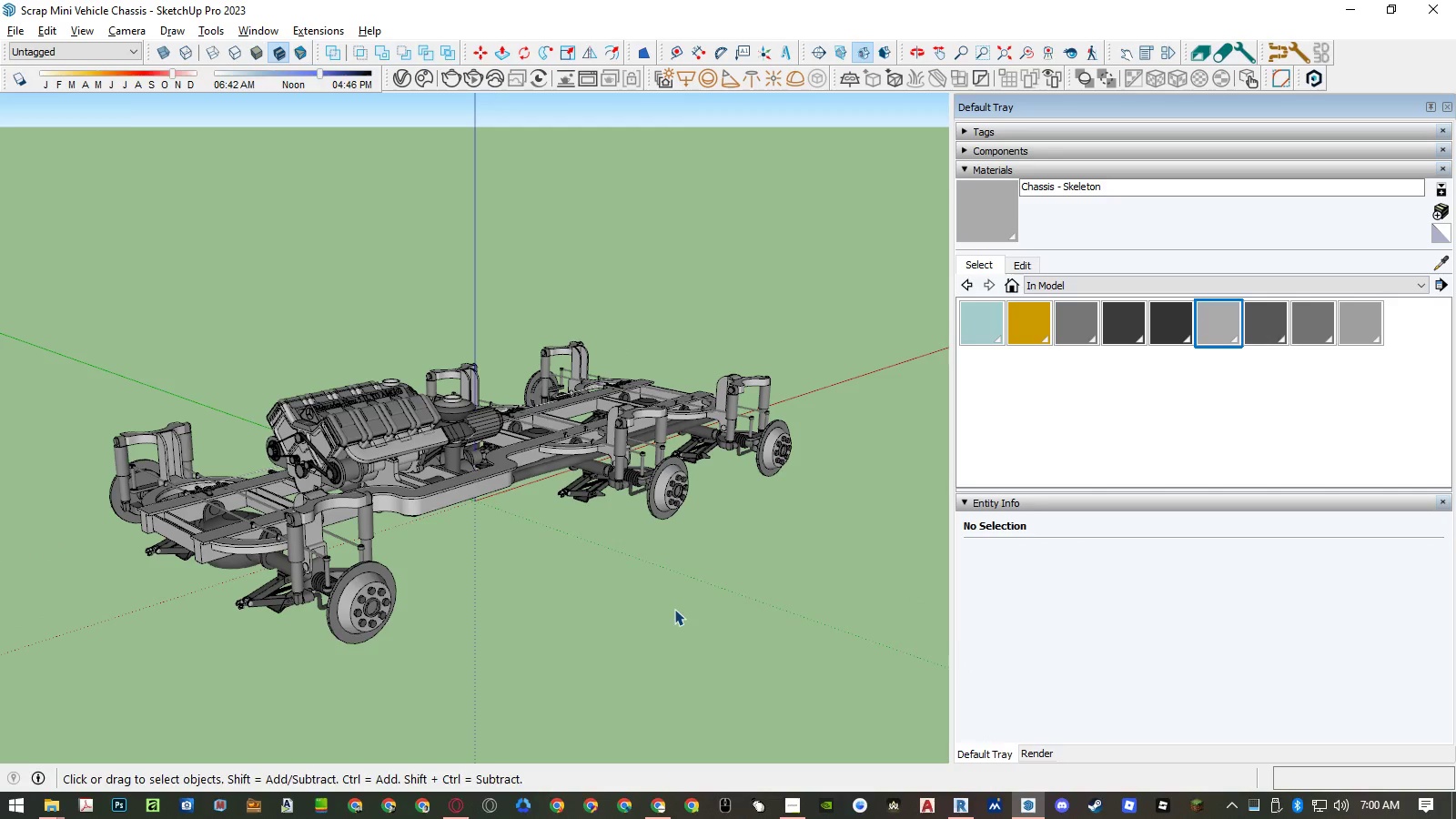 
key(Alt+C)
 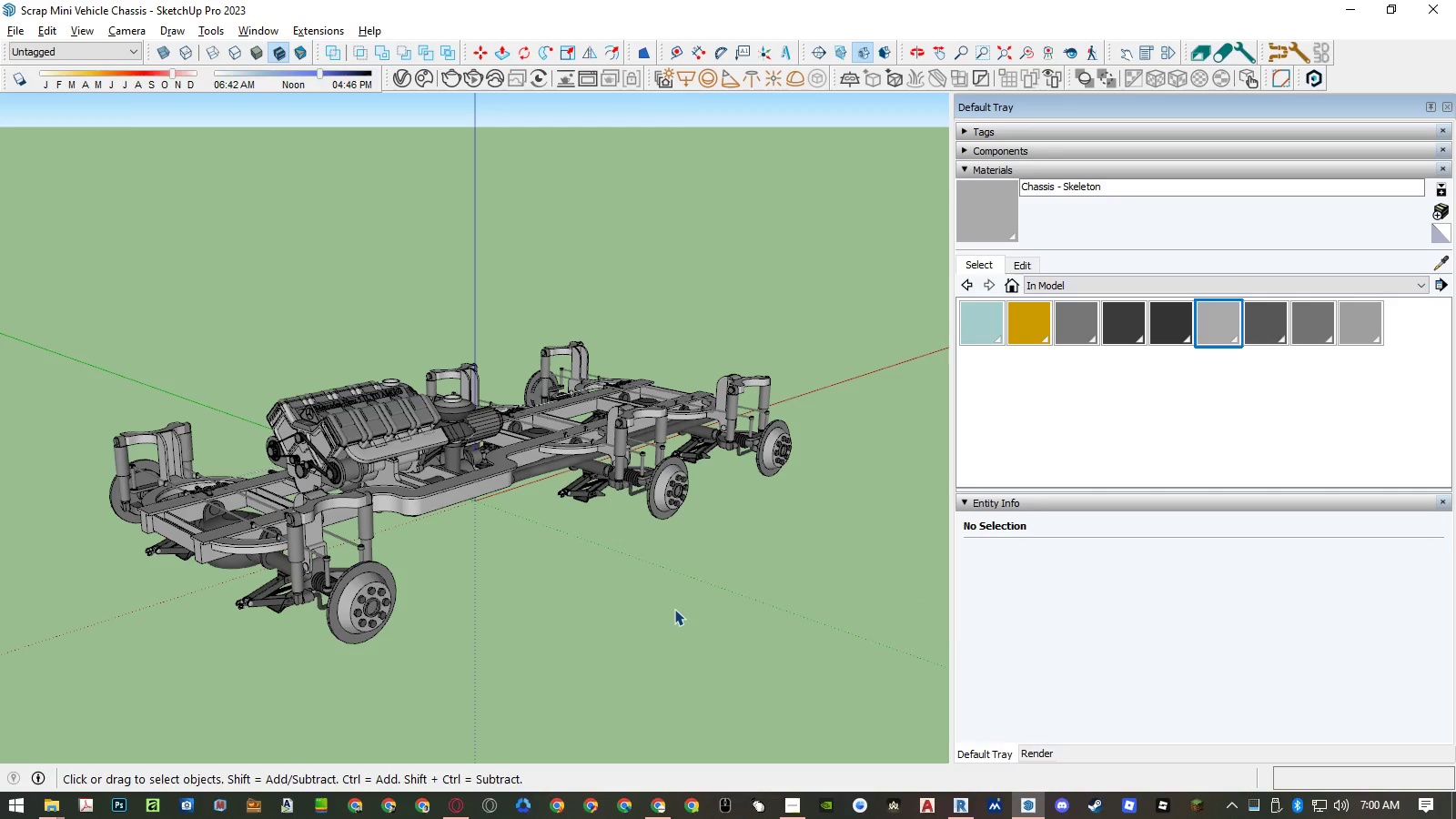 
key(Alt+S)
 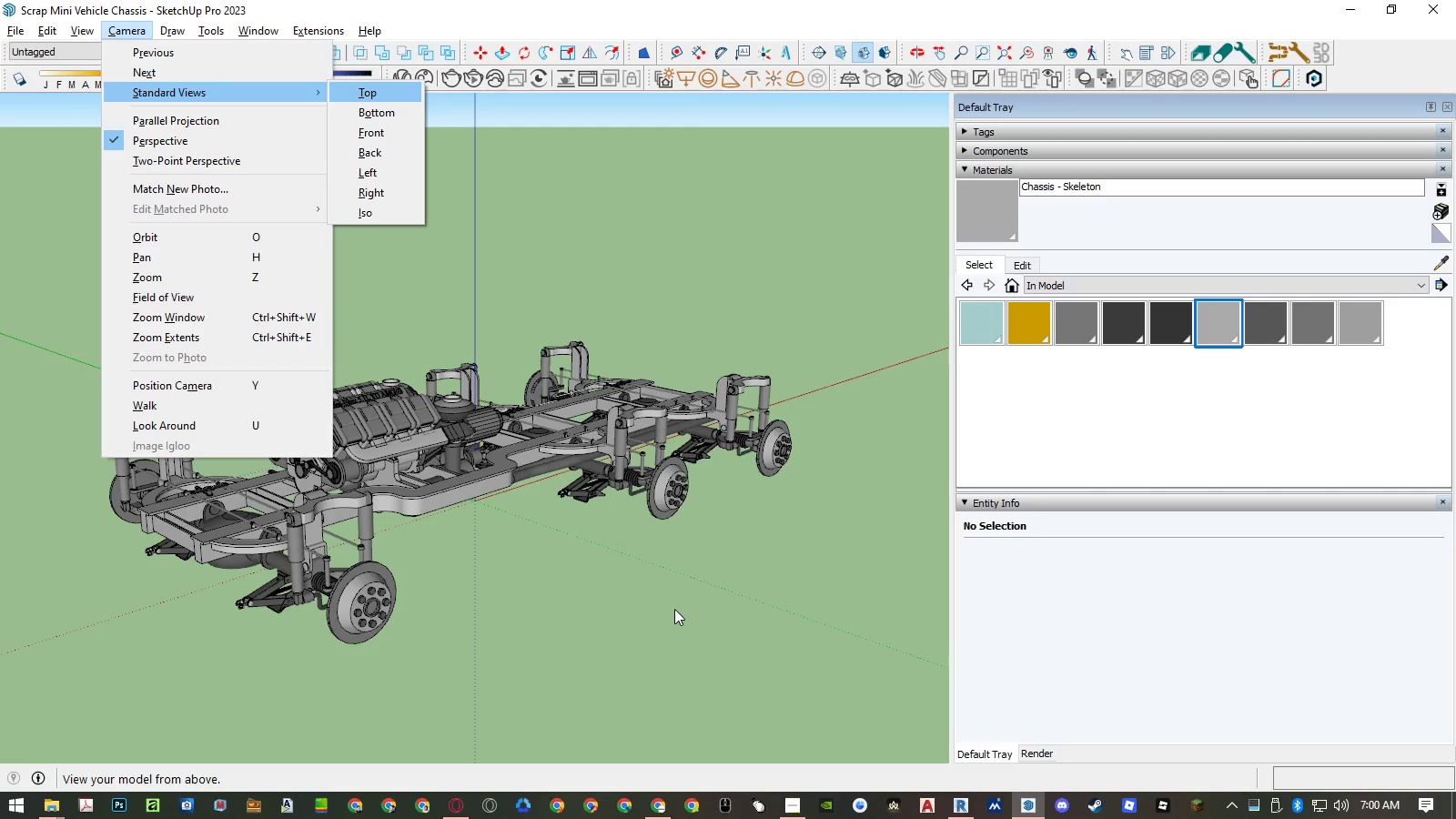 
key(Alt+I)
 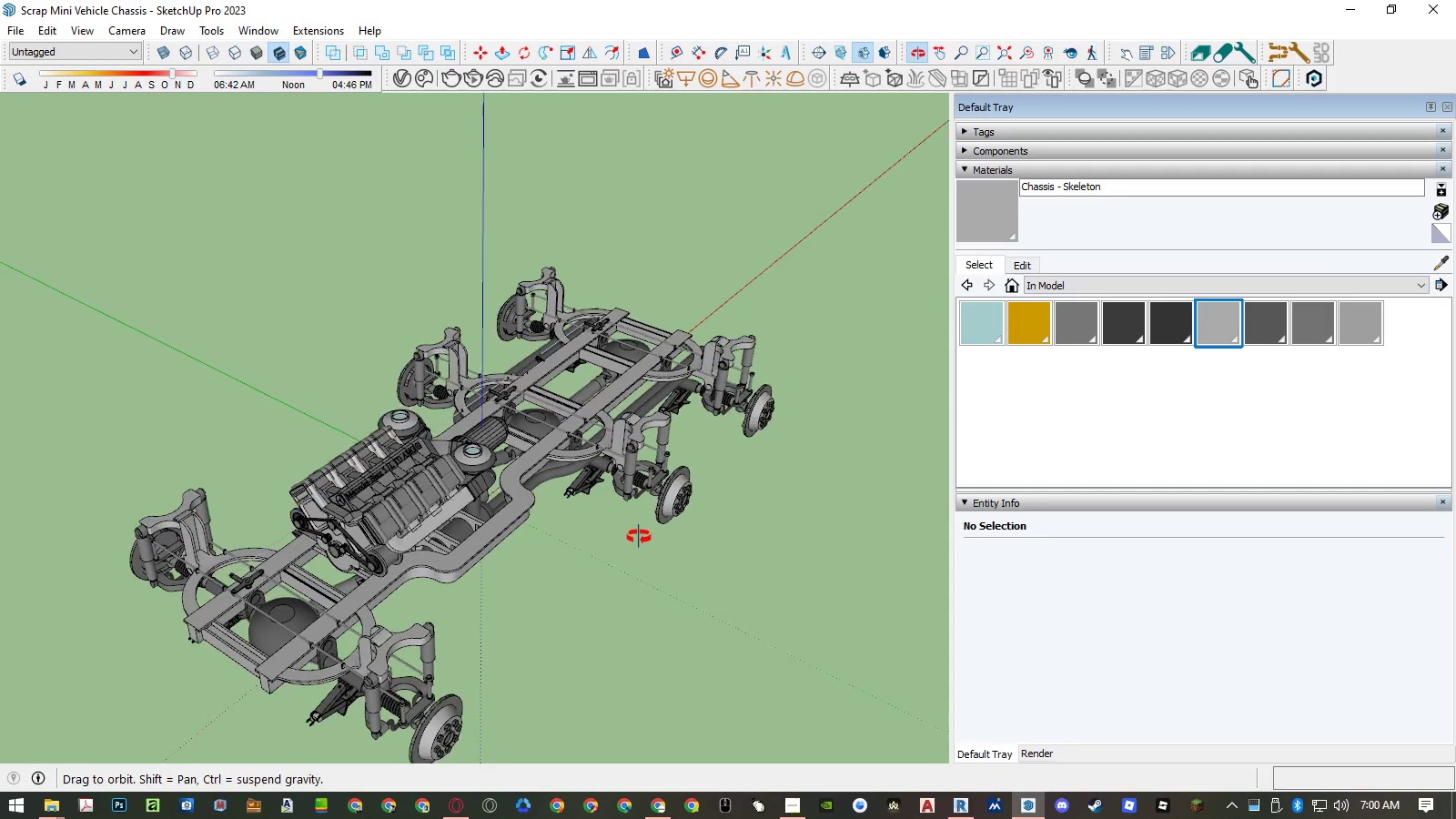 
key(Shift+ShiftLeft)
 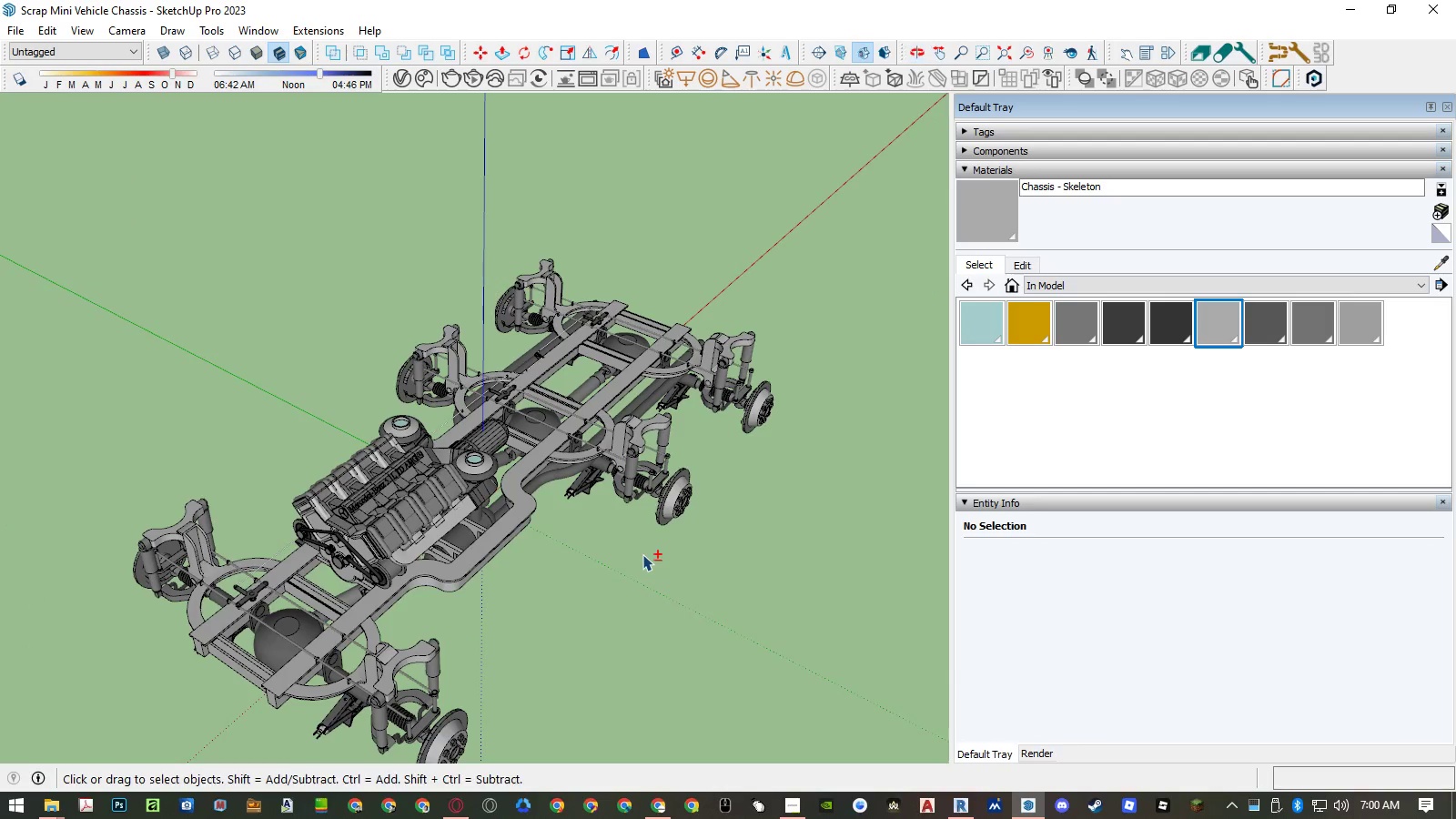 
key(Shift+Z)
 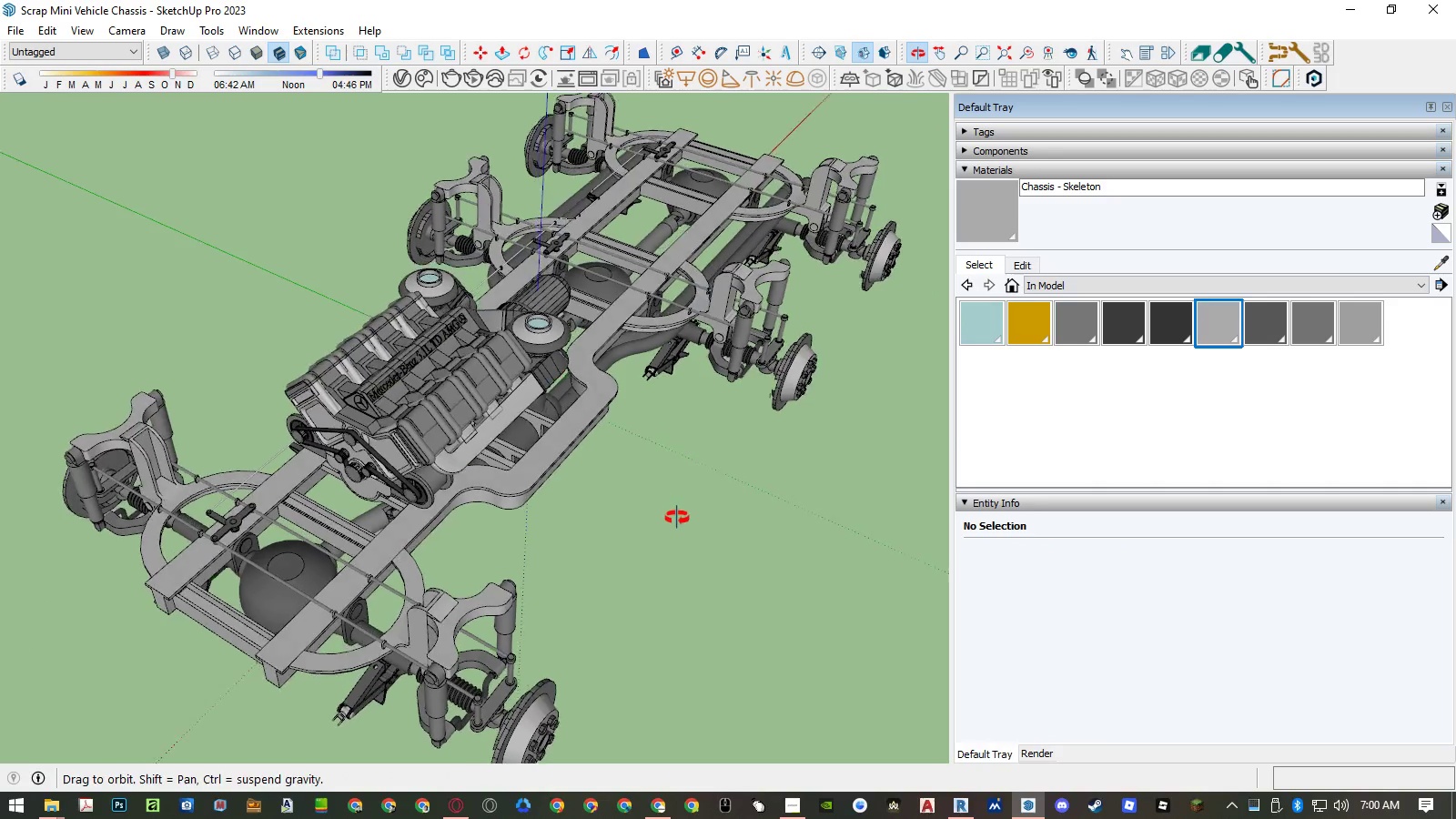 
key(Shift+ShiftLeft)
 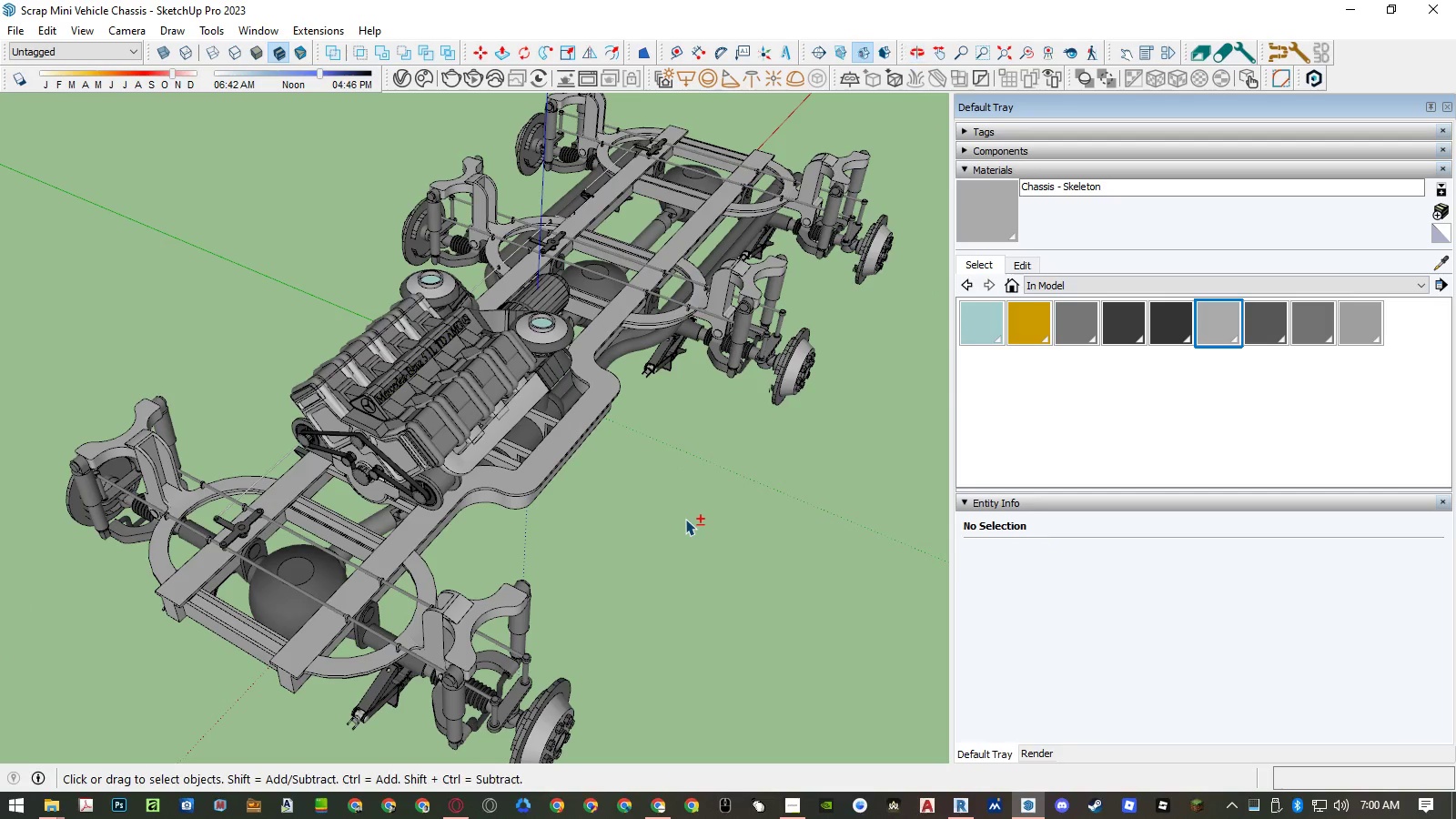 
key(Shift+Z)
 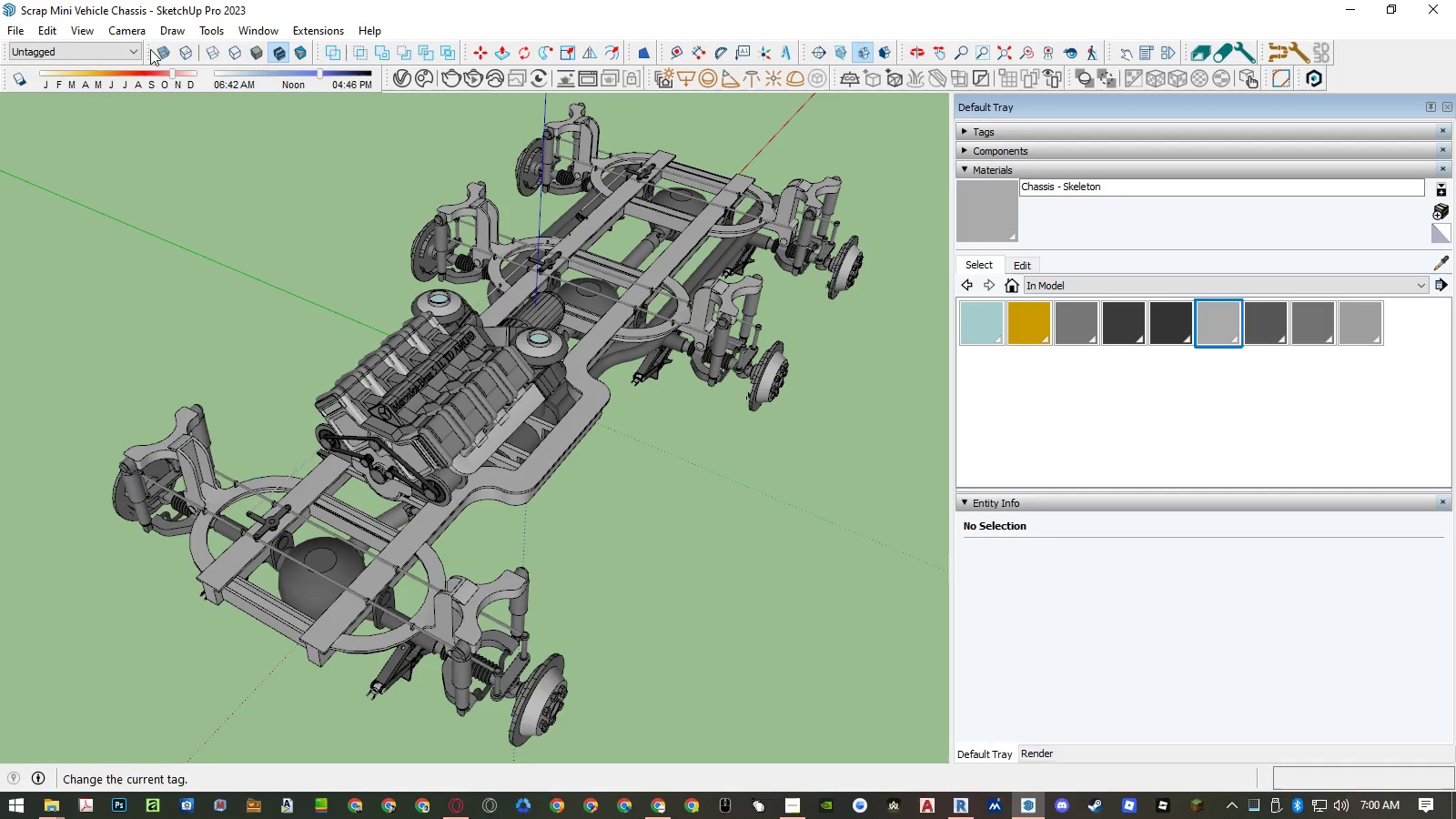 
left_click([250, 35])
 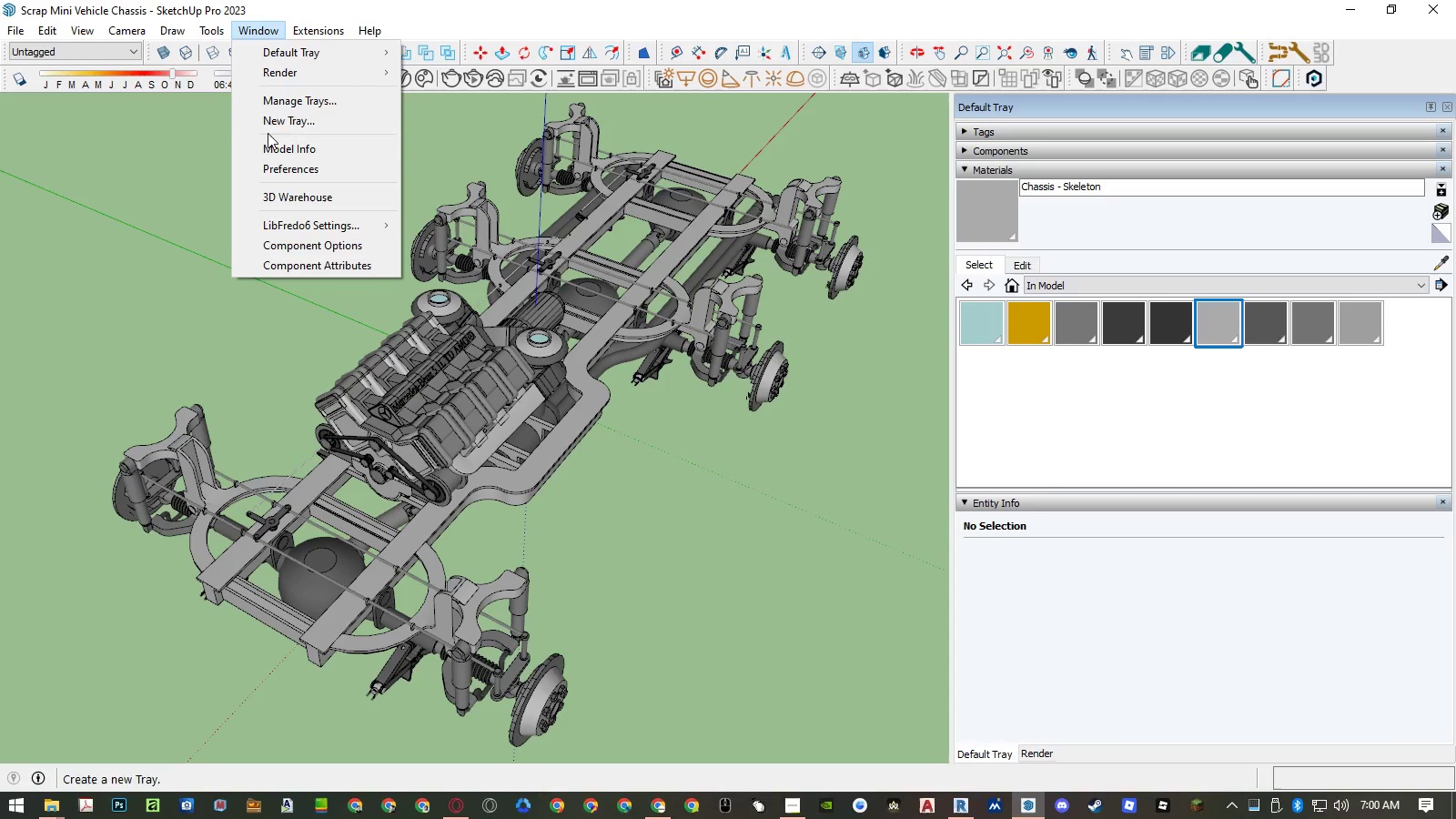 
left_click([272, 145])
 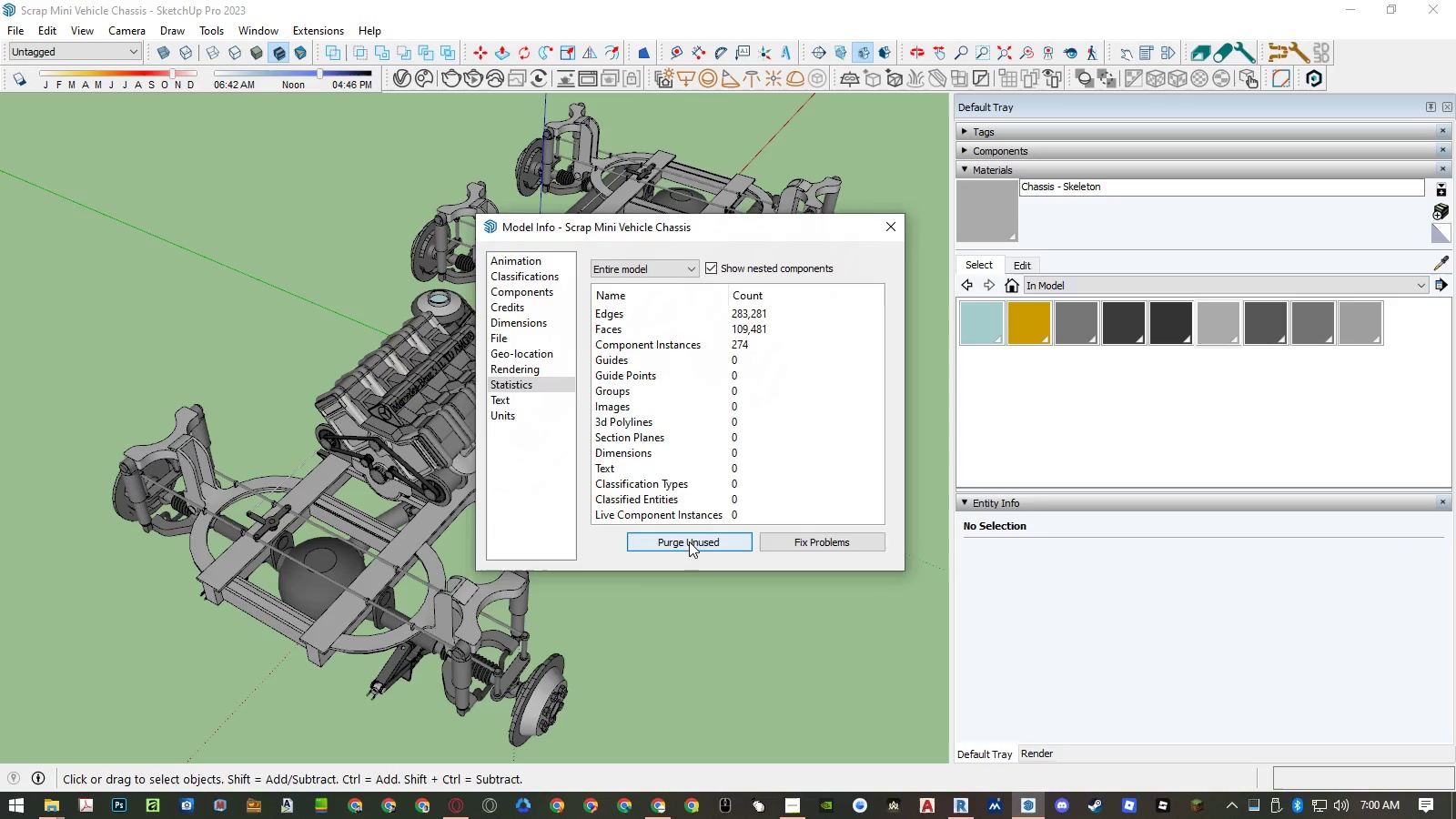 
left_click([689, 541])
 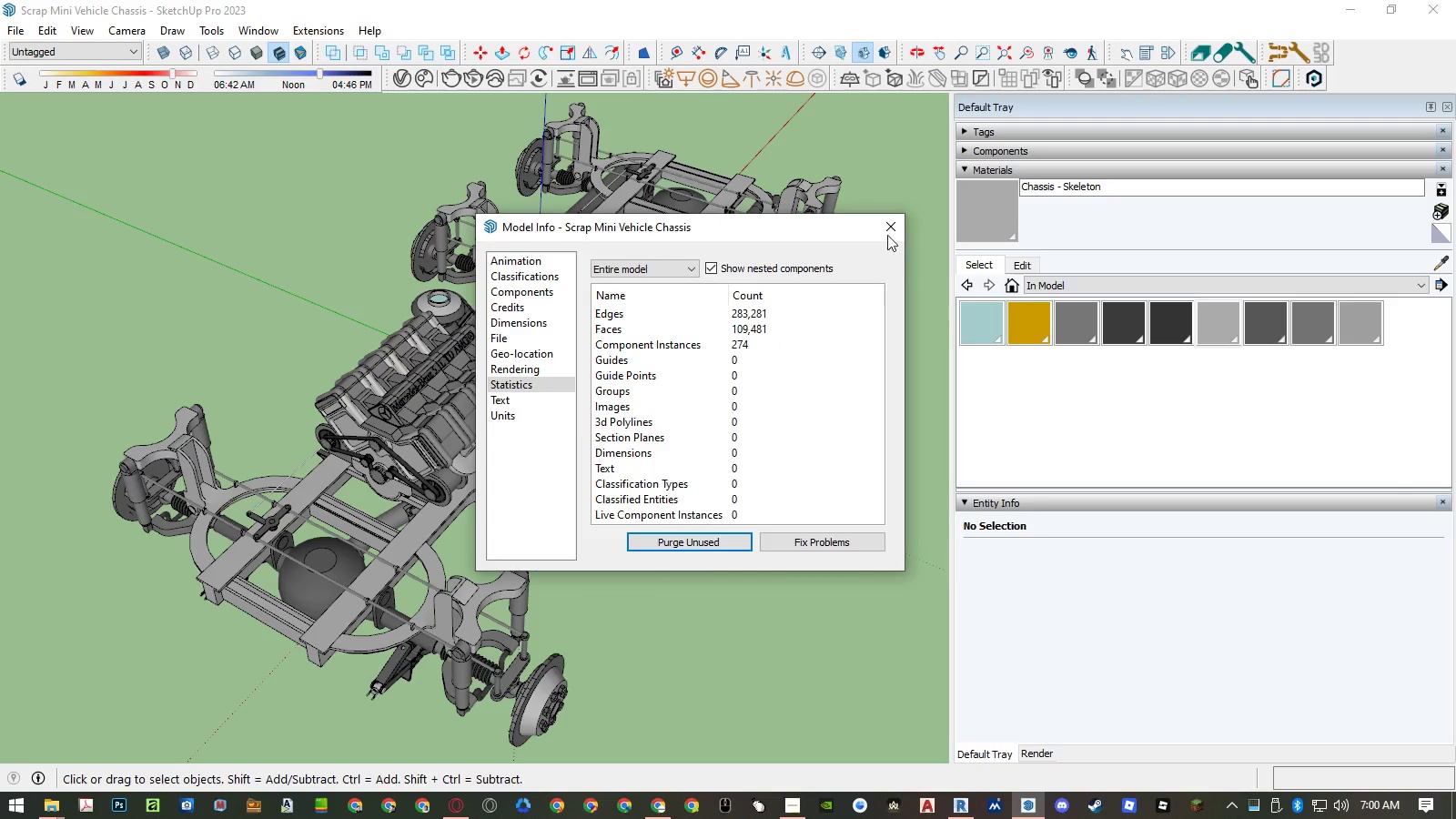 
double_click([836, 488])
 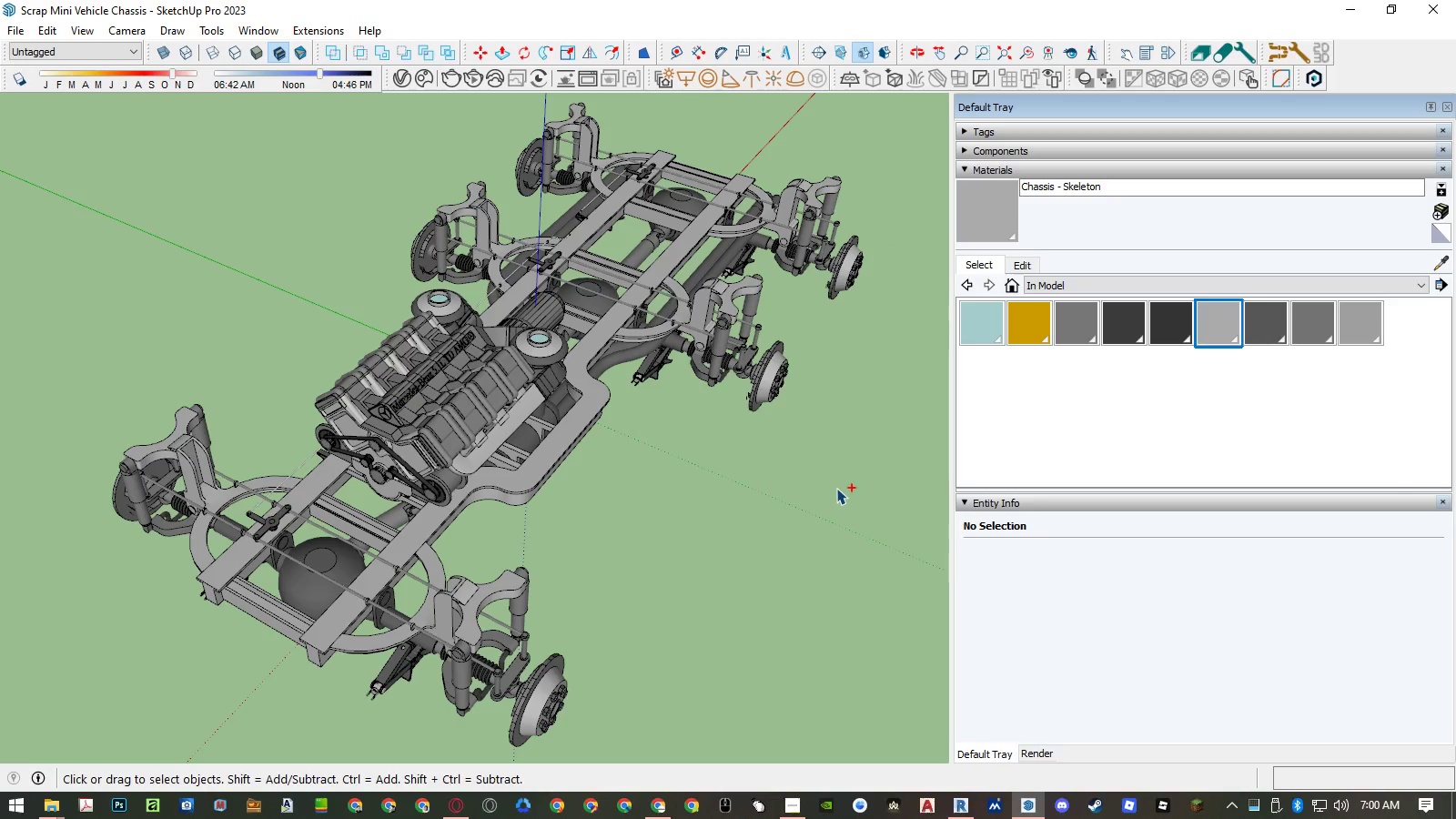 
key(Control+S)
 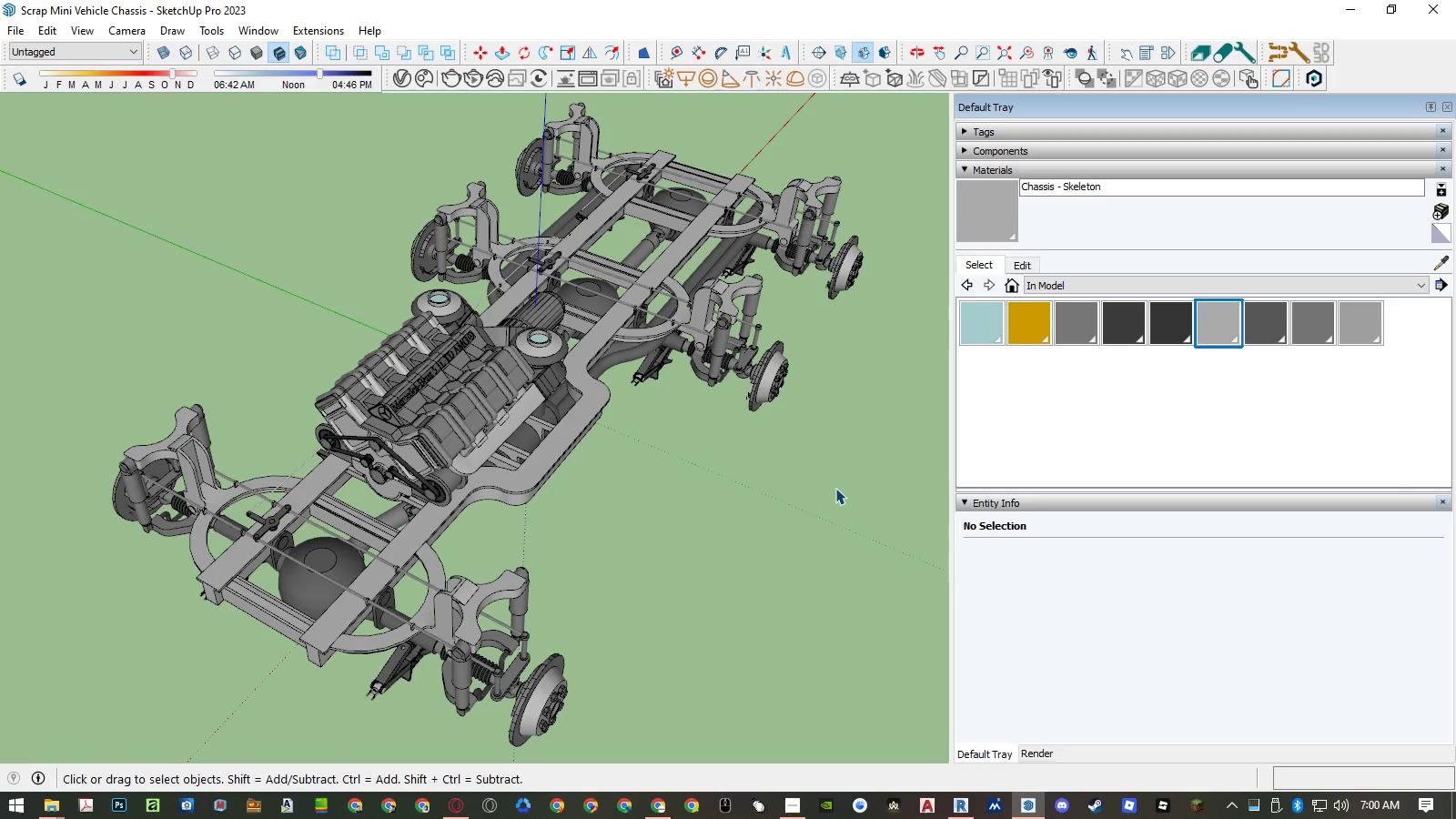 
key(Control+Shift+ShiftLeft)
 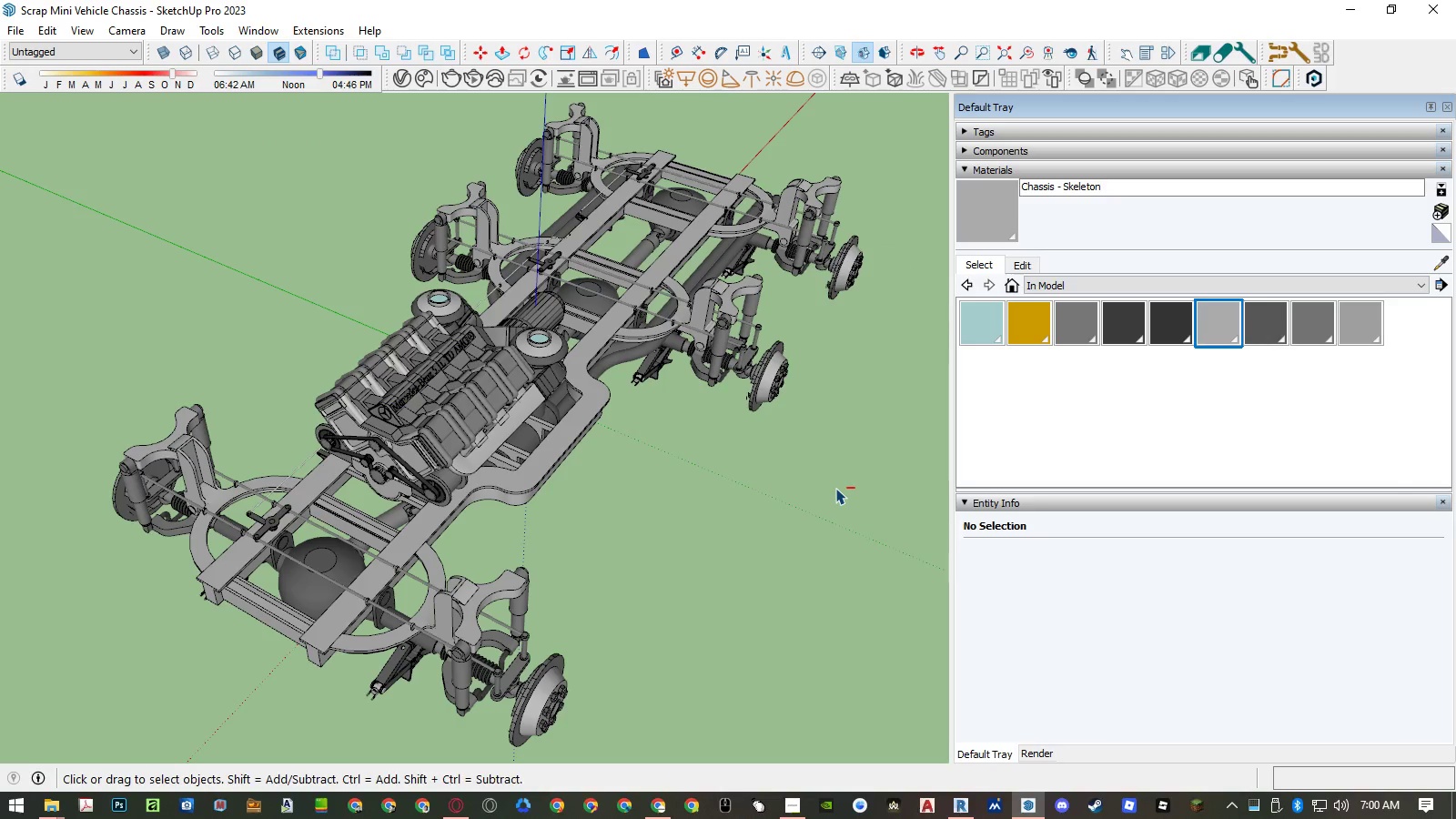 
key(Control+Shift+S)
 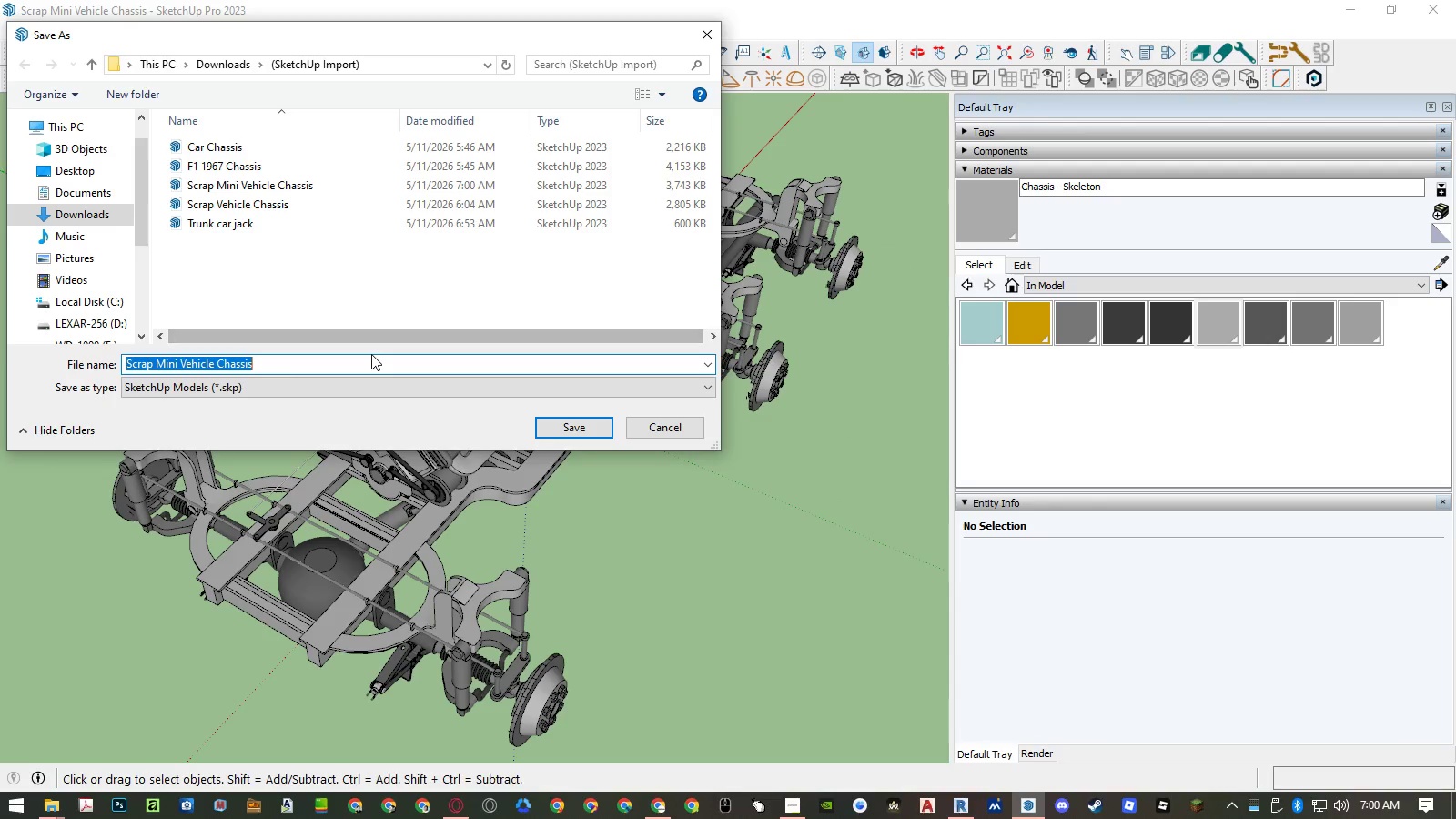 
left_click([370, 378])
 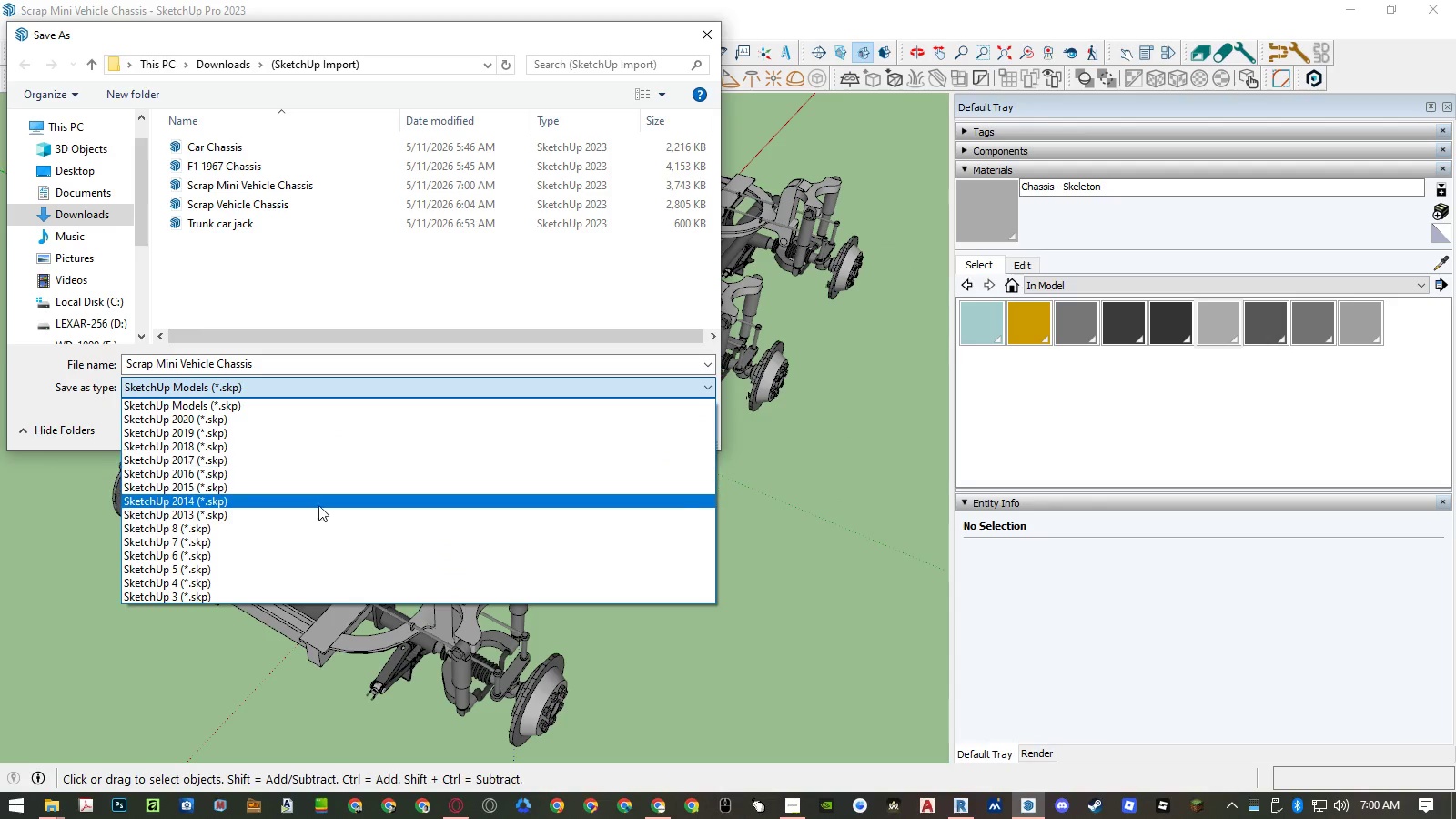 
left_click([309, 527])
 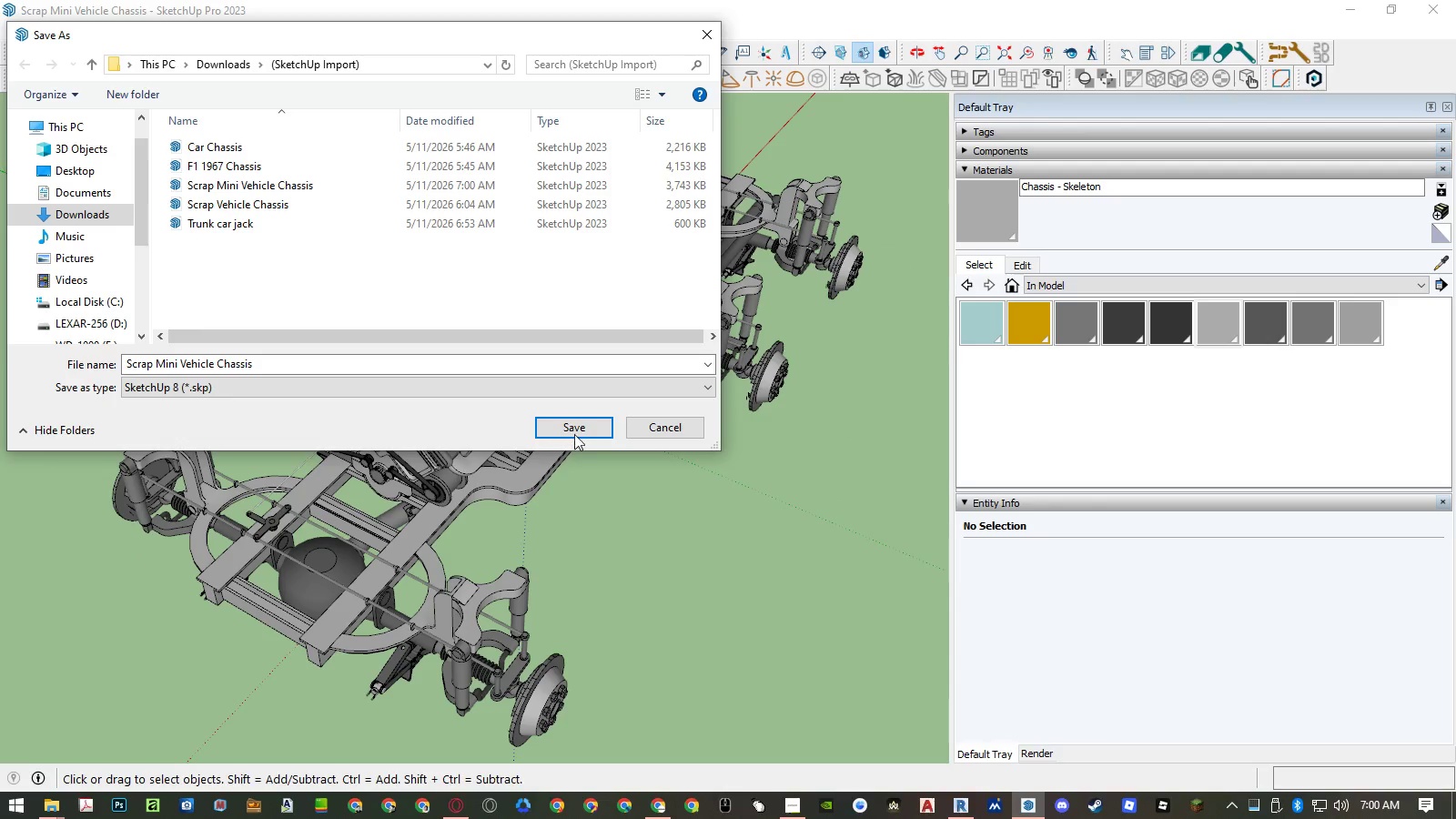 
left_click([574, 432])
 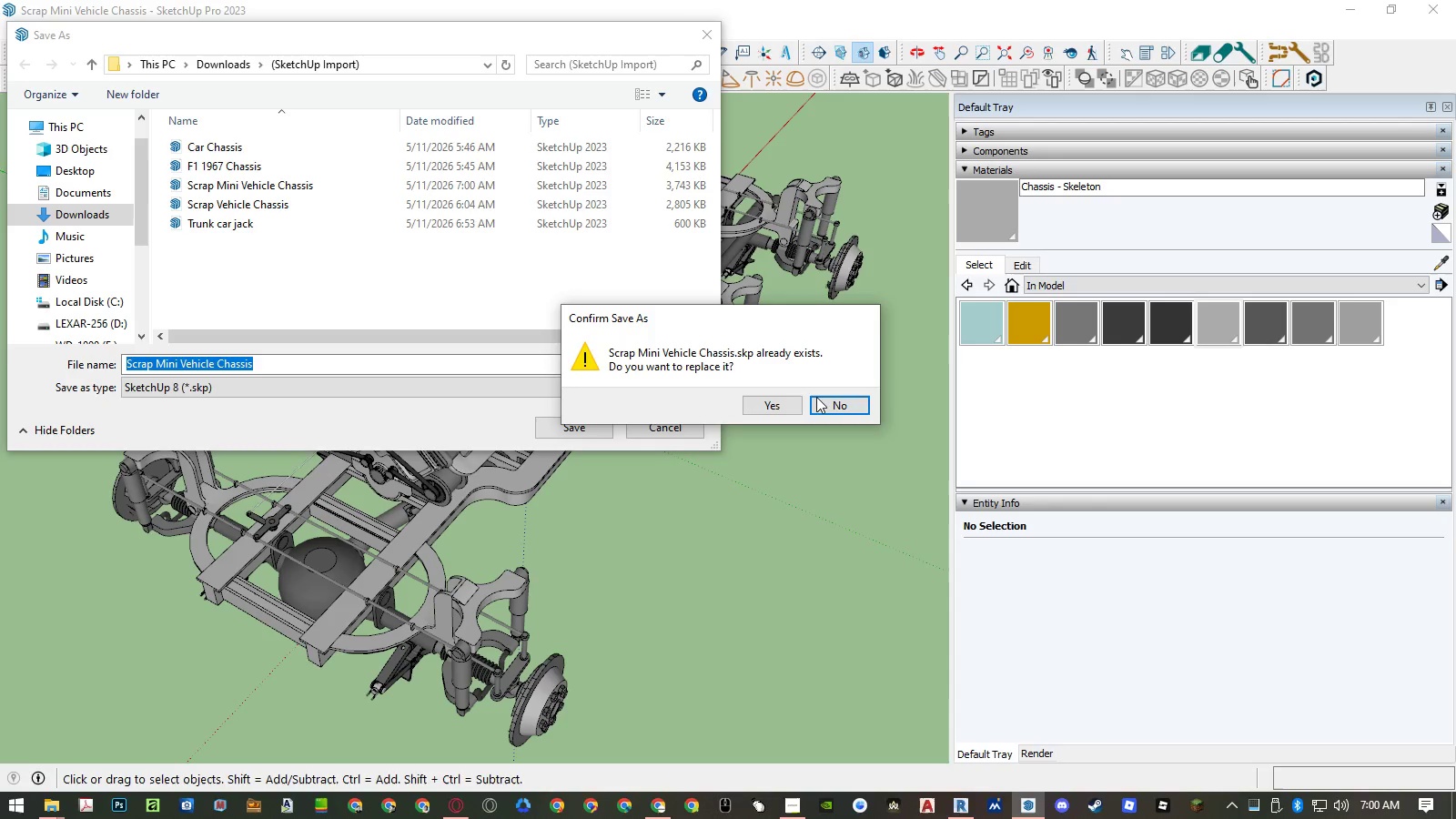 
left_click([783, 403])
 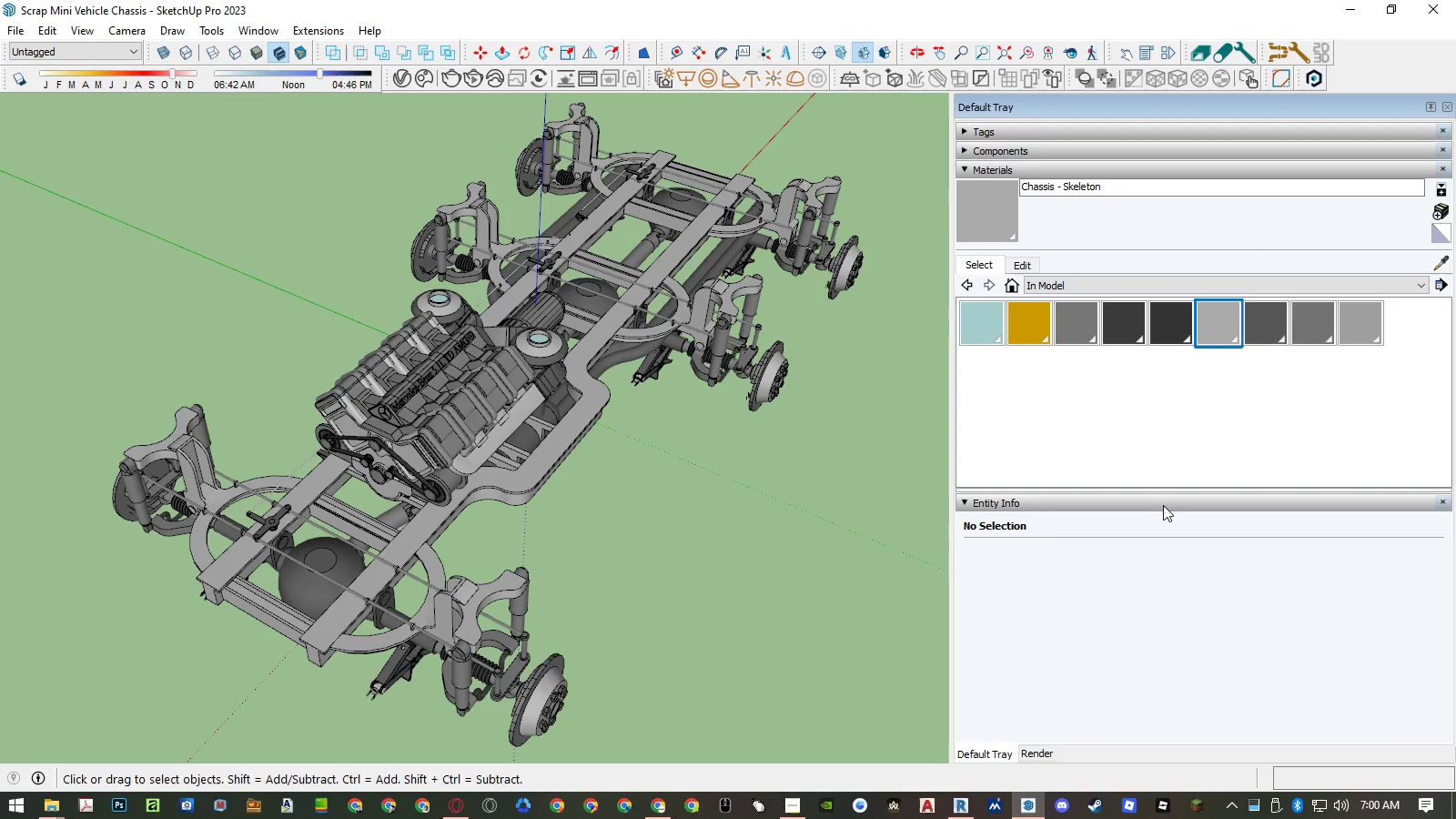 
left_click([956, 814])
 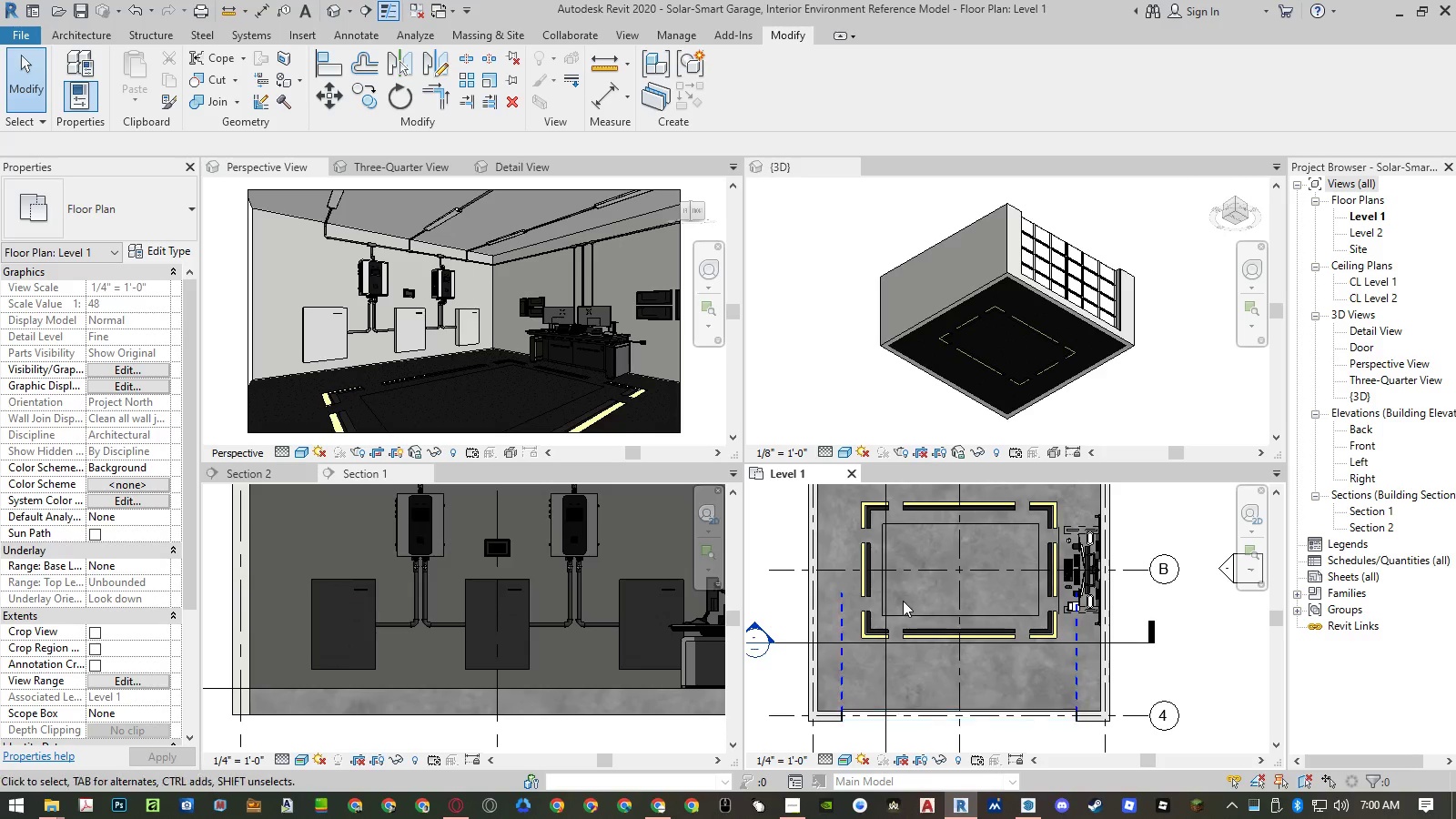 
left_click([902, 613])
 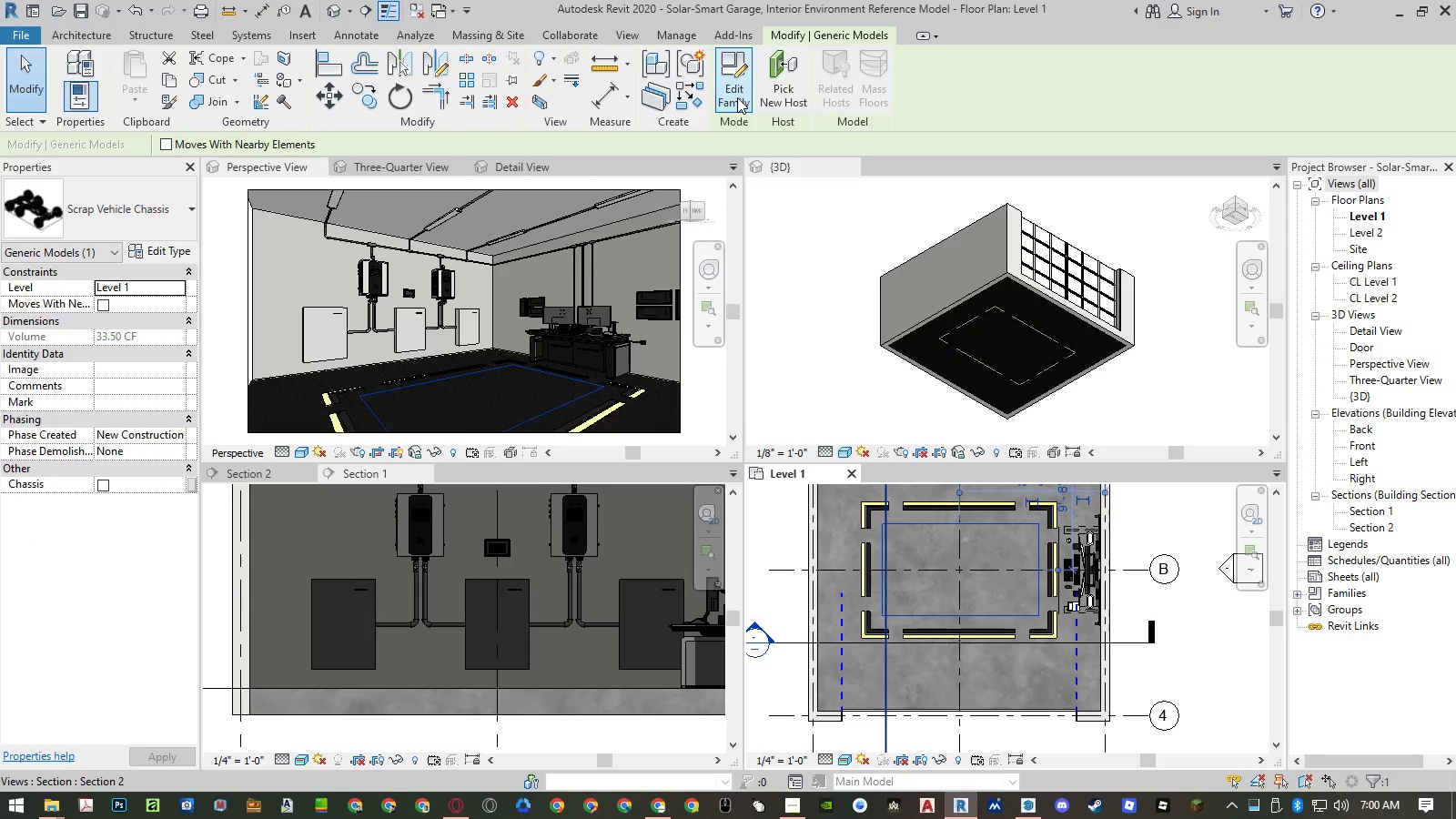 
left_click([737, 97])
 